 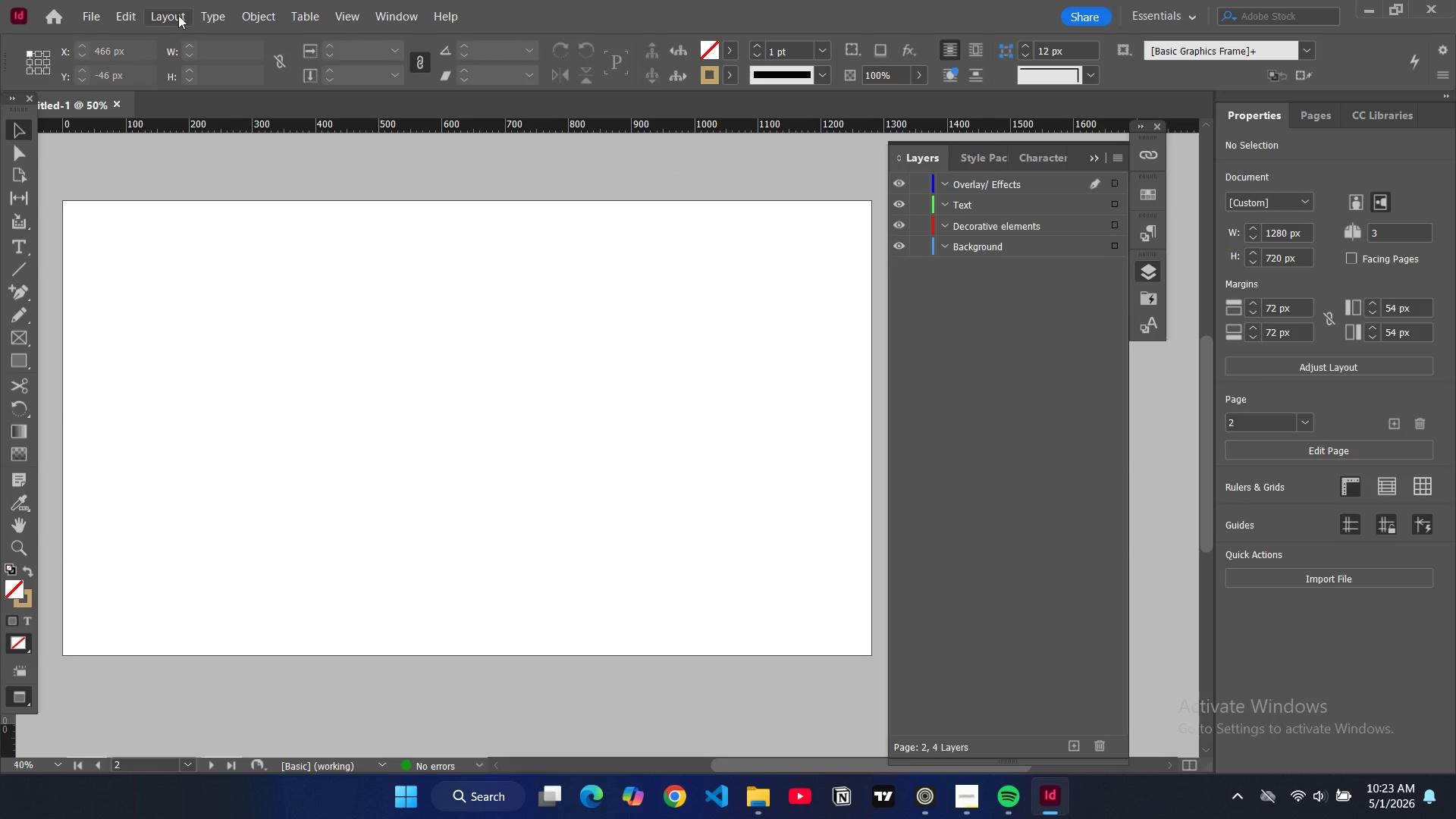 
left_click([178, 15])
 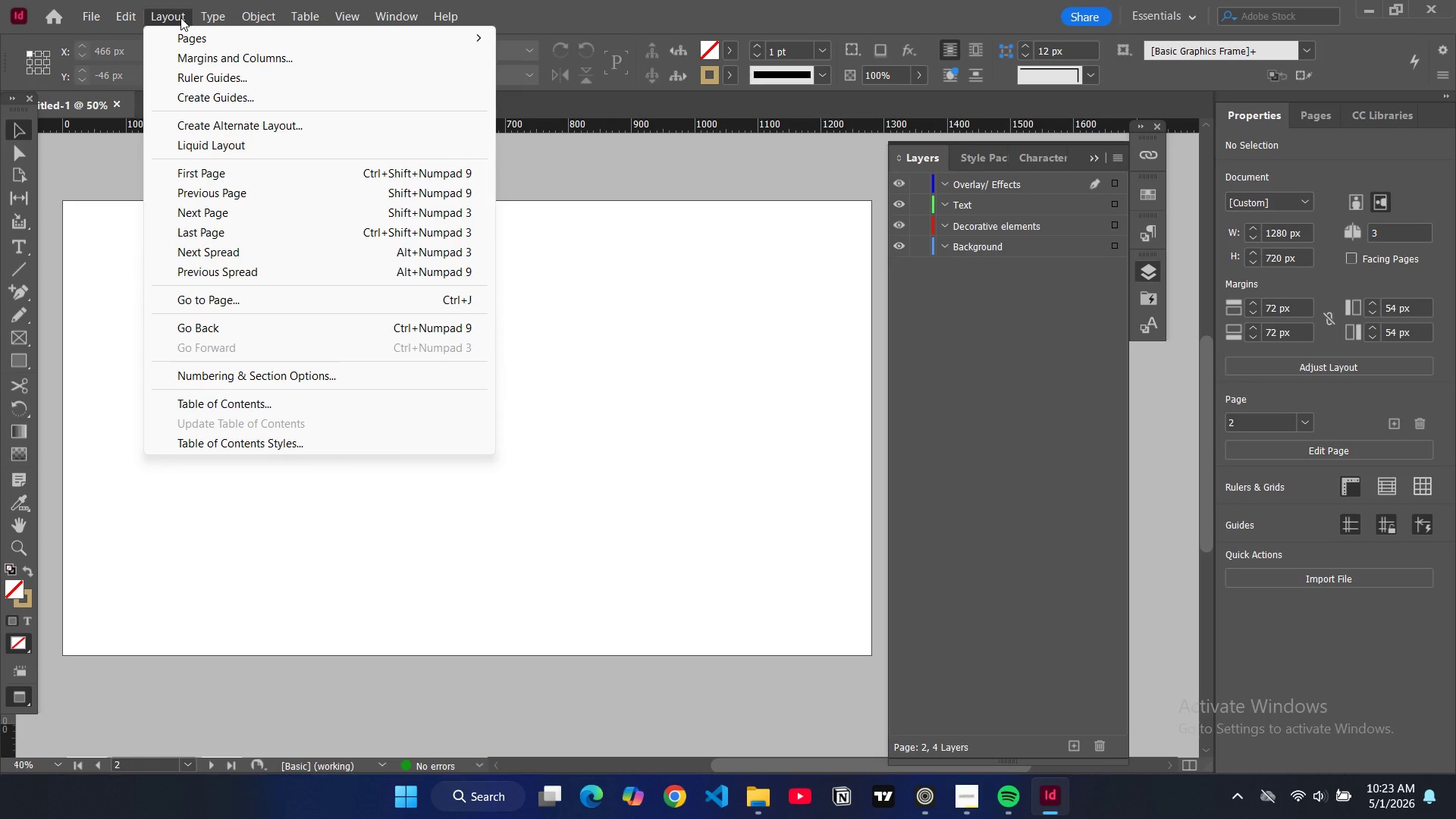 
wait(7.2)
 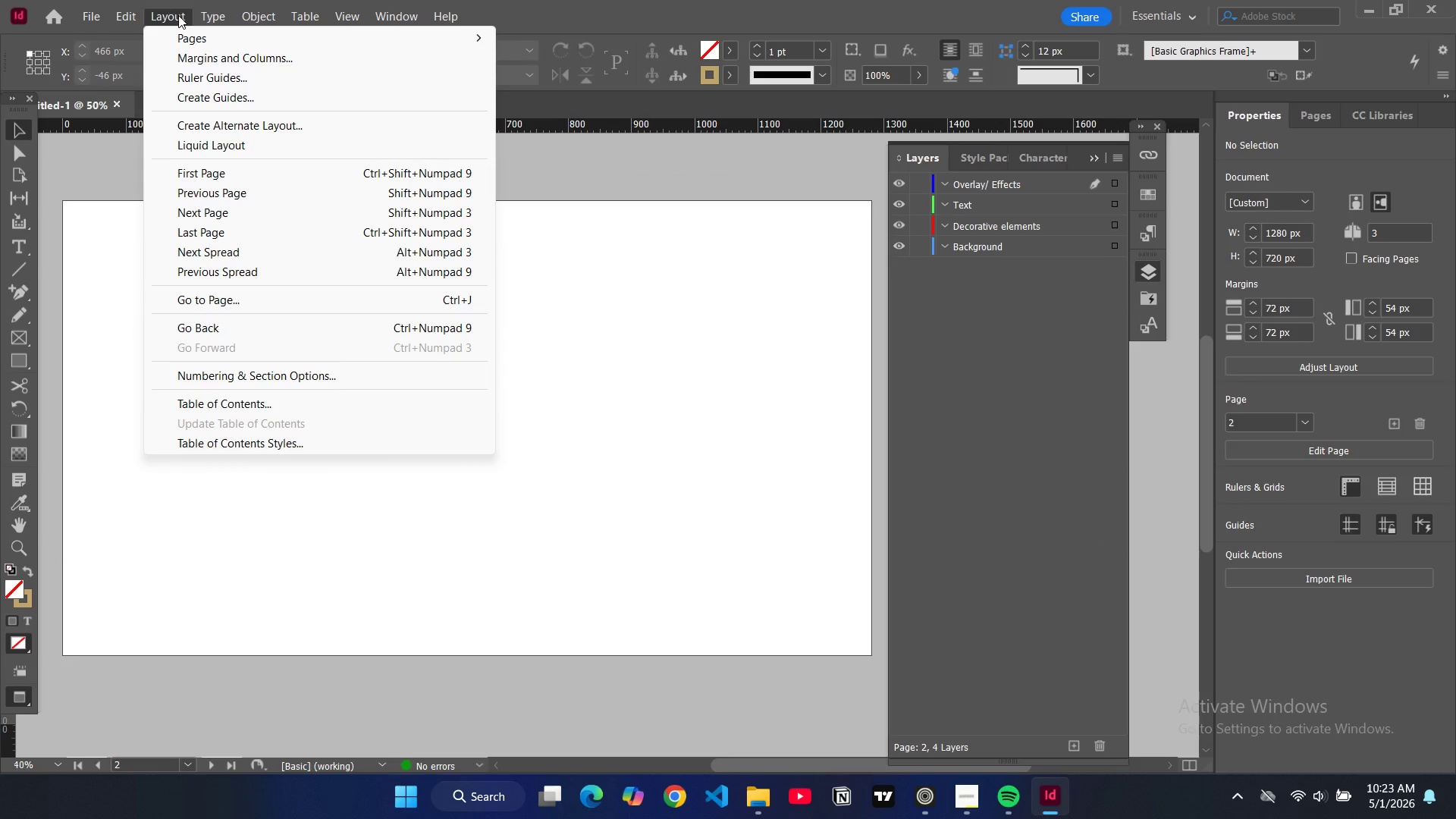 
left_click([239, 57])
 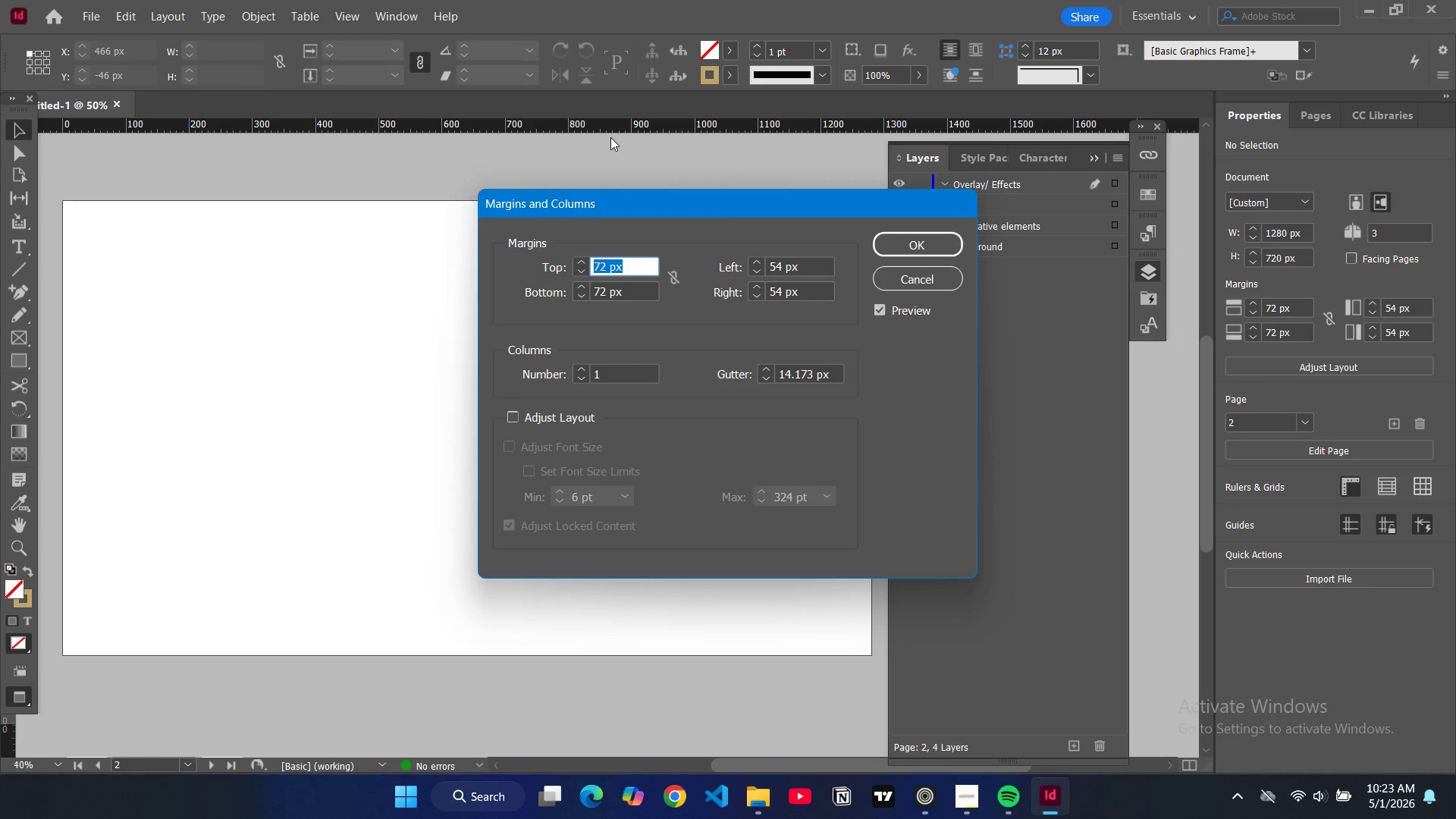 
type(80)
 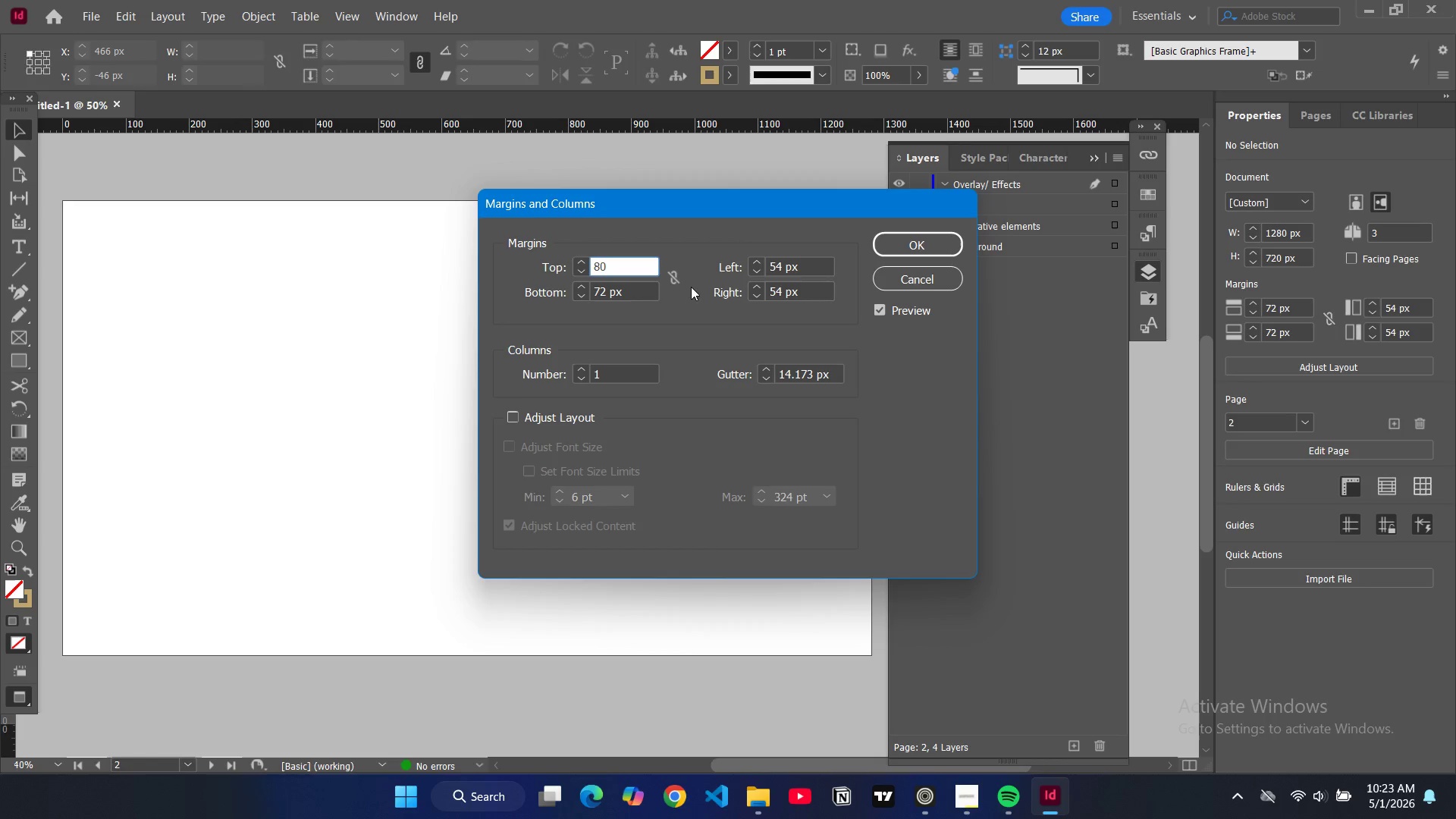 
left_click([675, 283])
 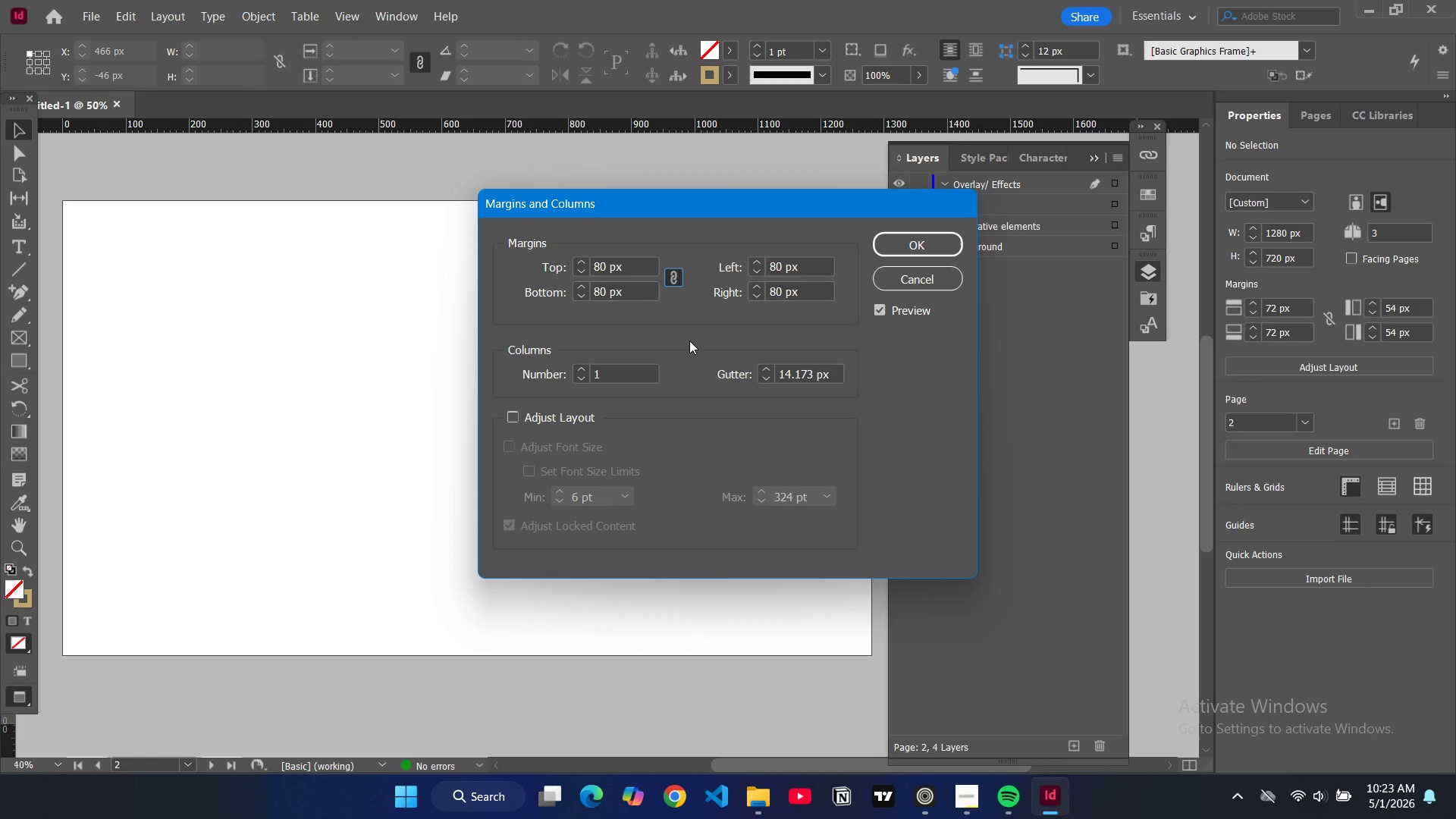 
left_click([689, 340])
 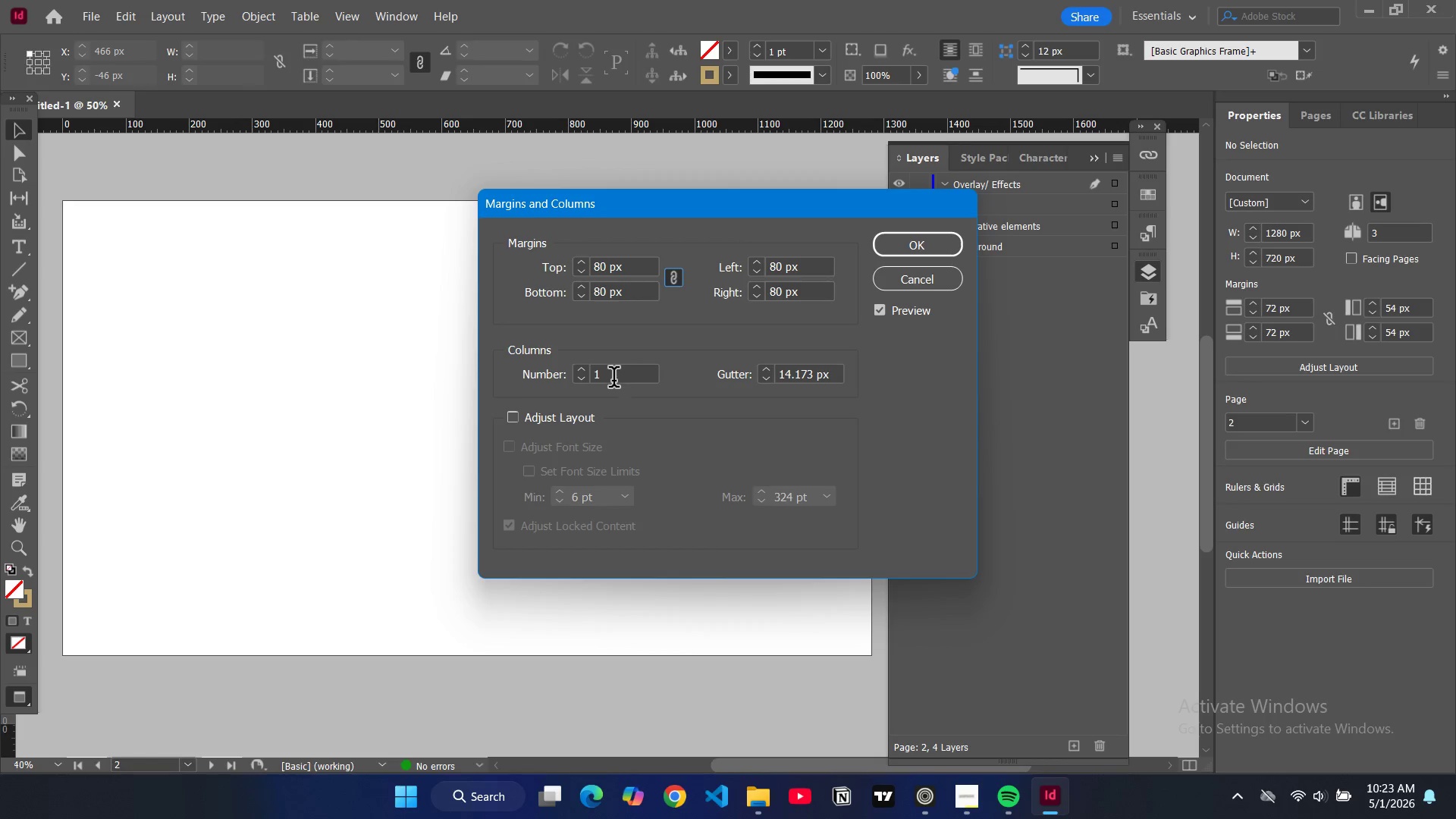 
left_click([612, 380])
 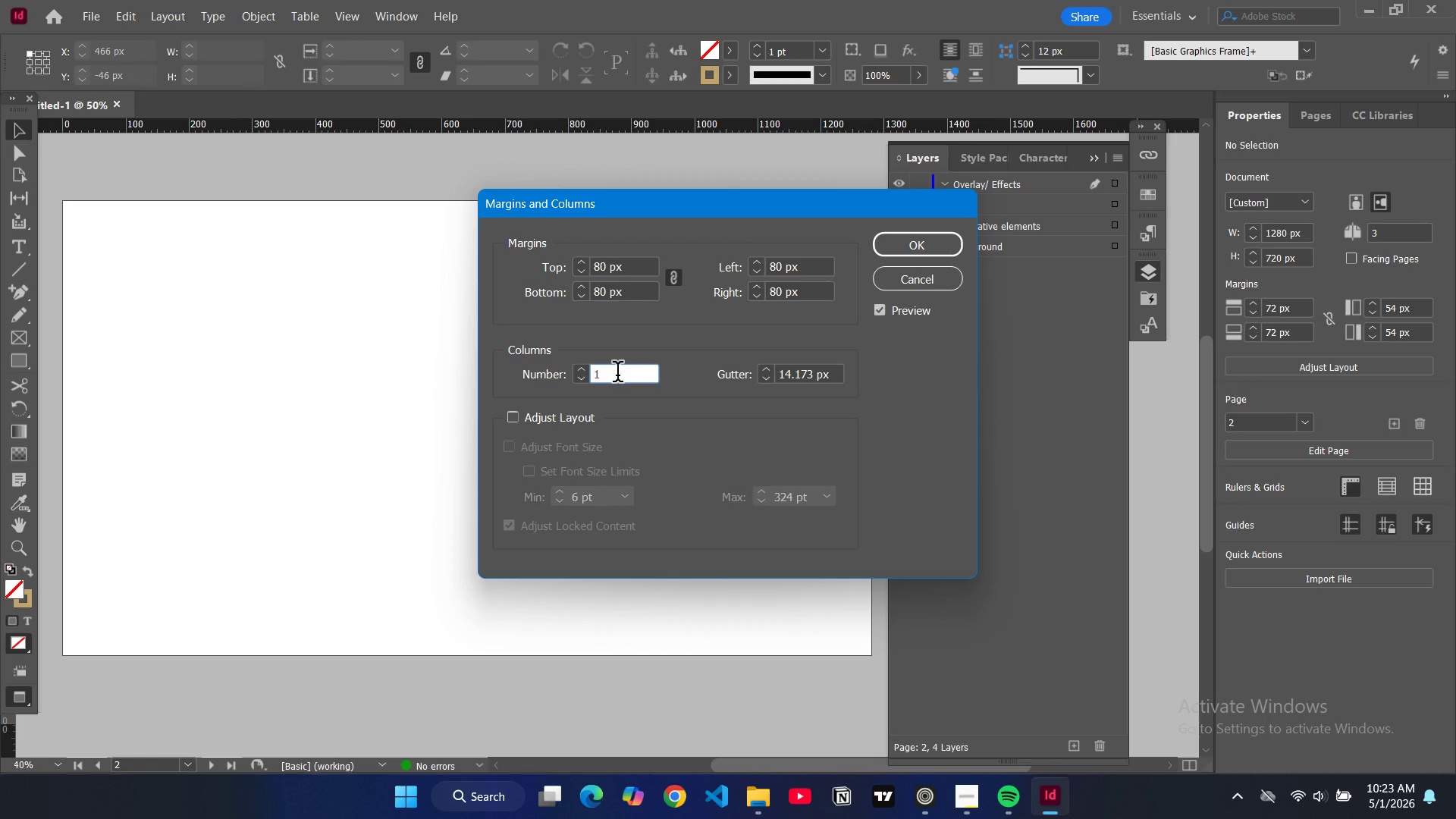 
key(Backspace)
 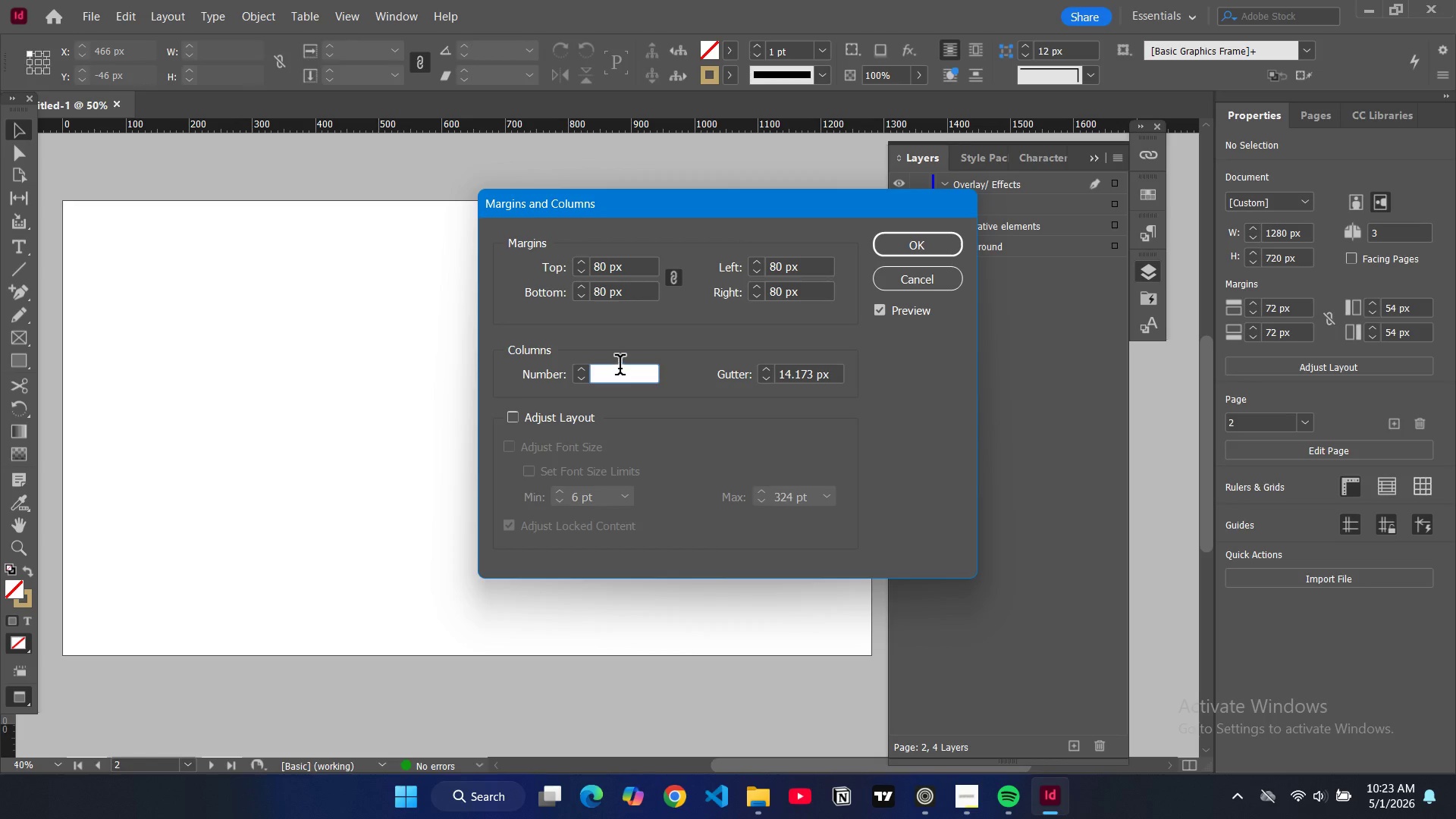 
key(6)
 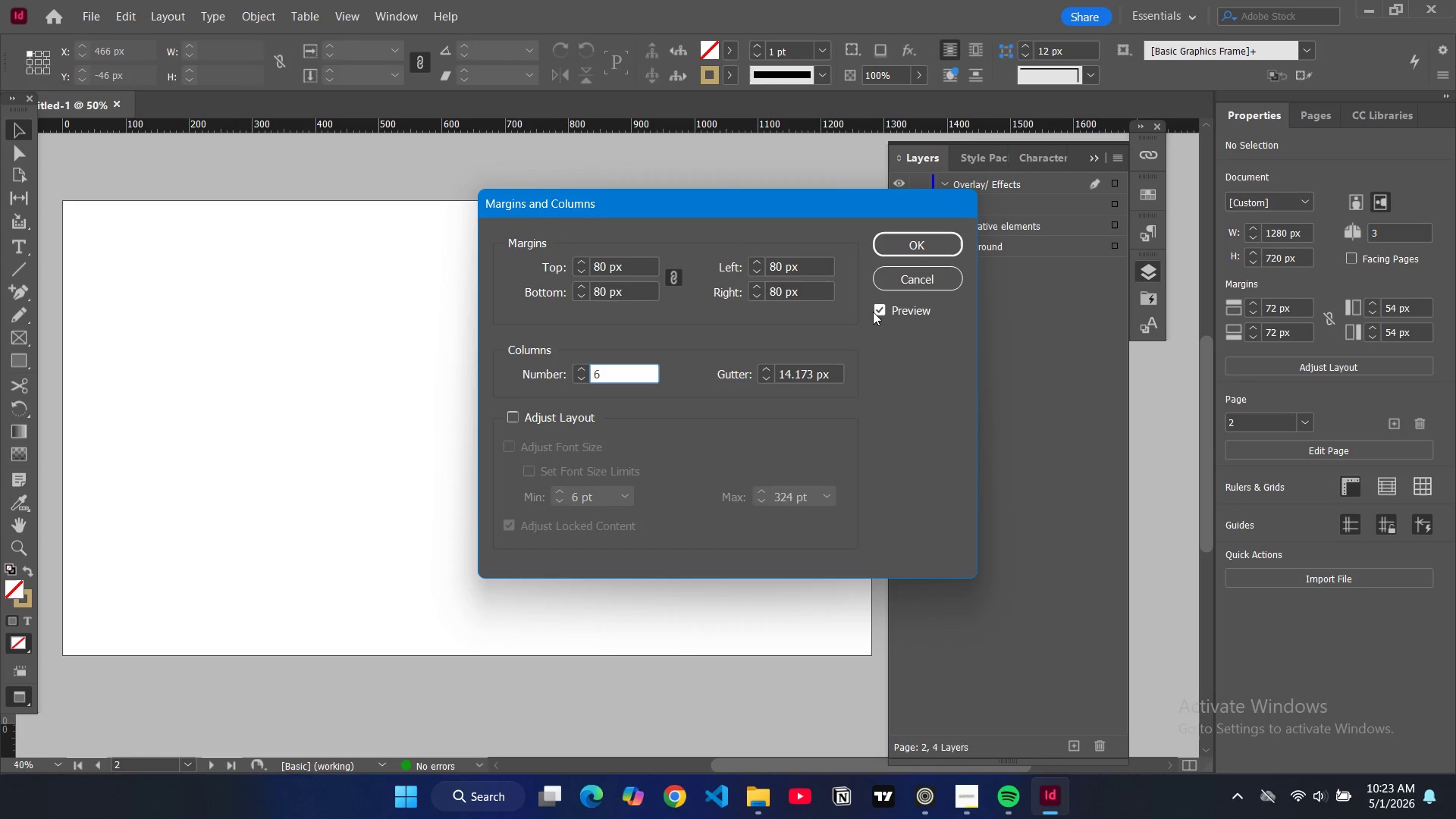 
double_click([882, 306])
 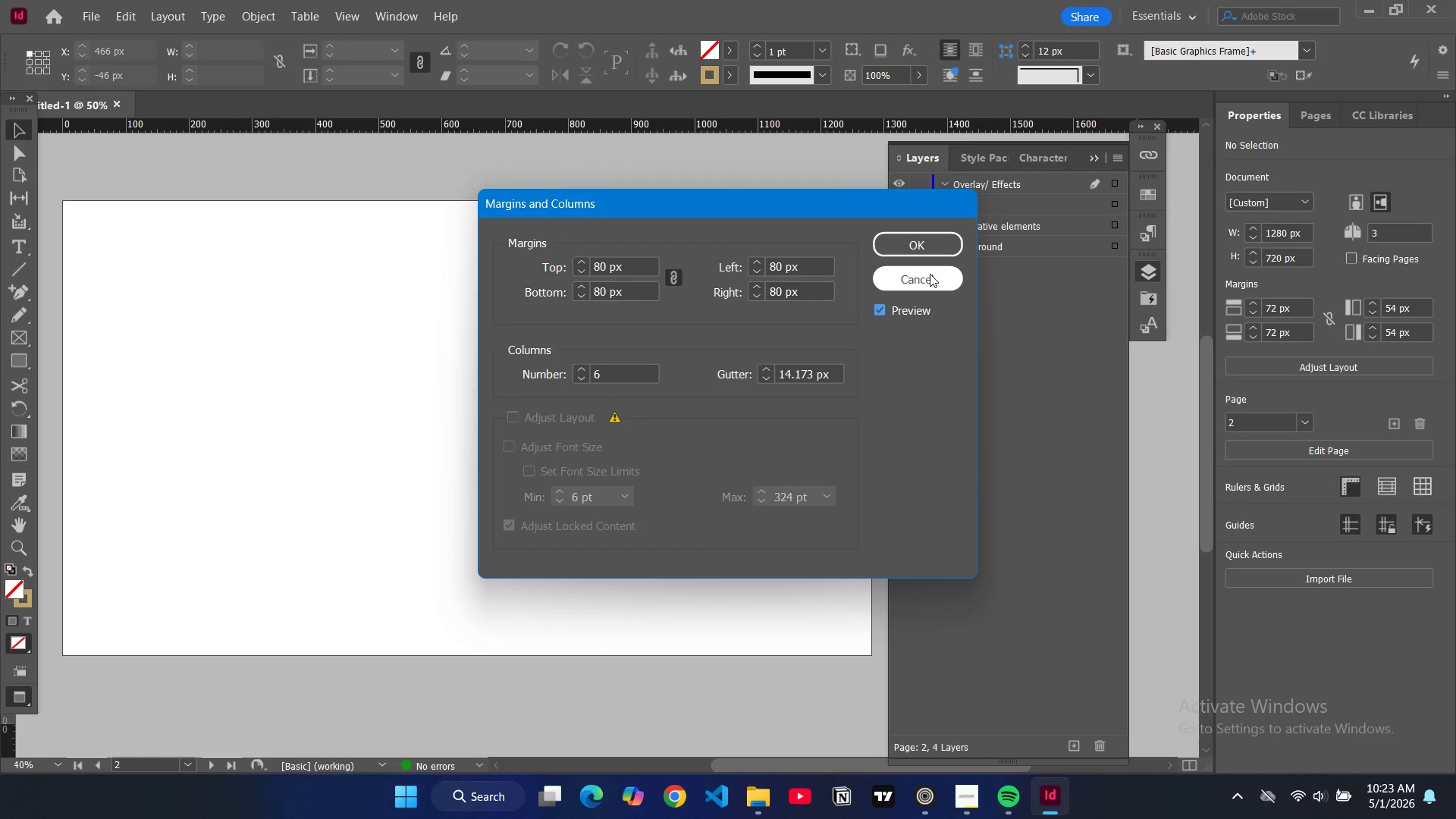 
left_click([930, 274])
 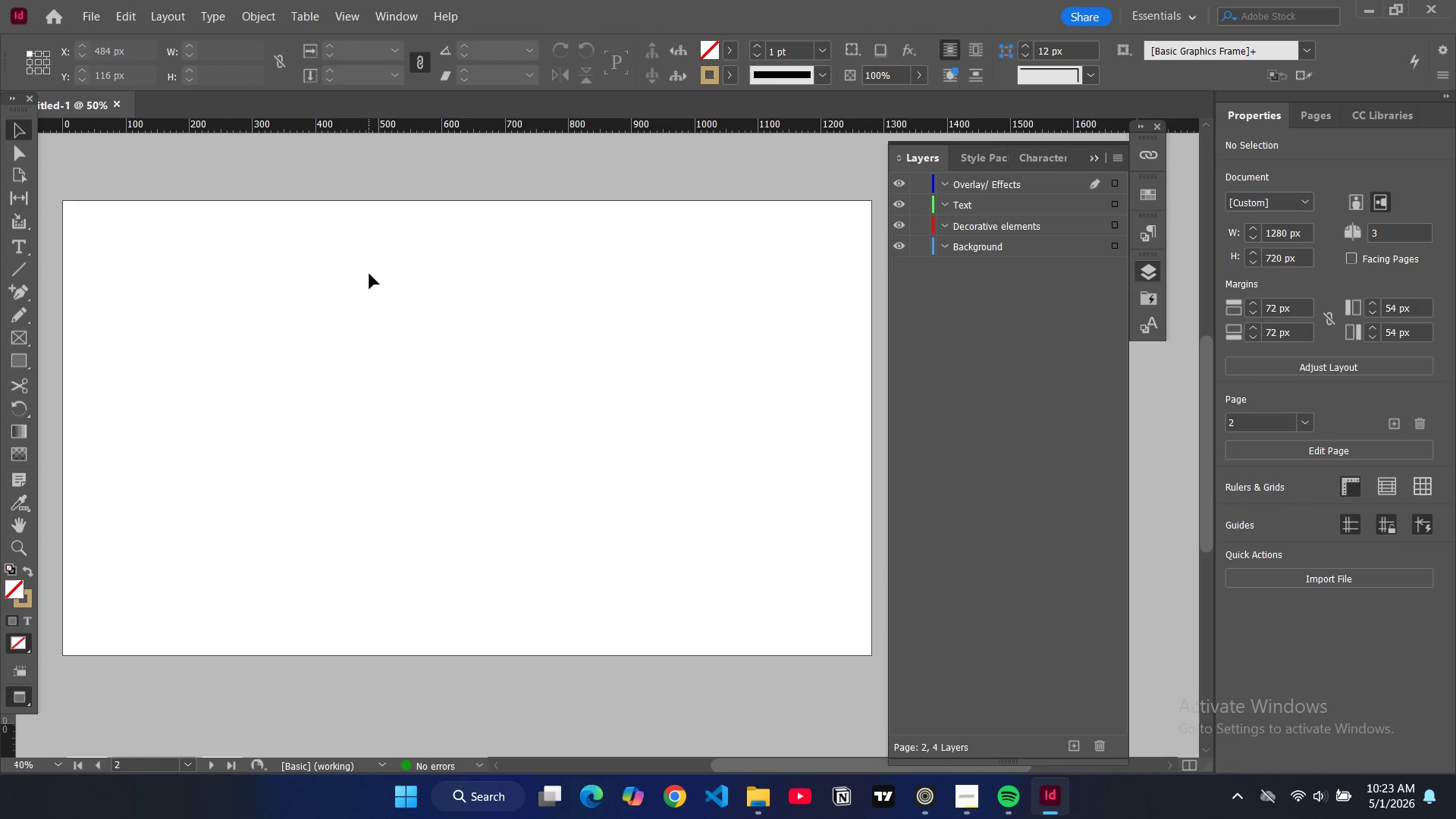 
double_click([369, 274])
 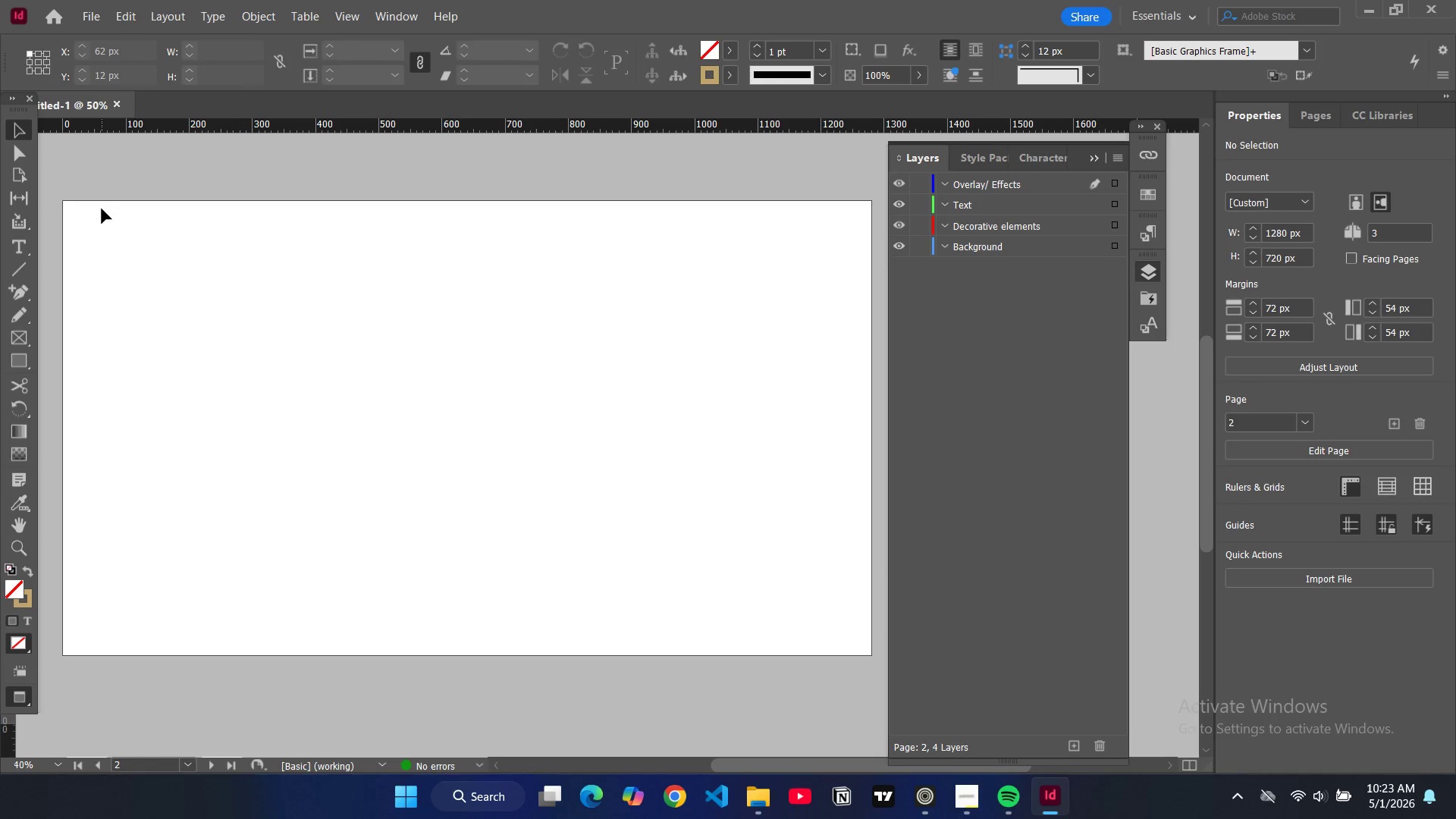 
double_click([102, 209])
 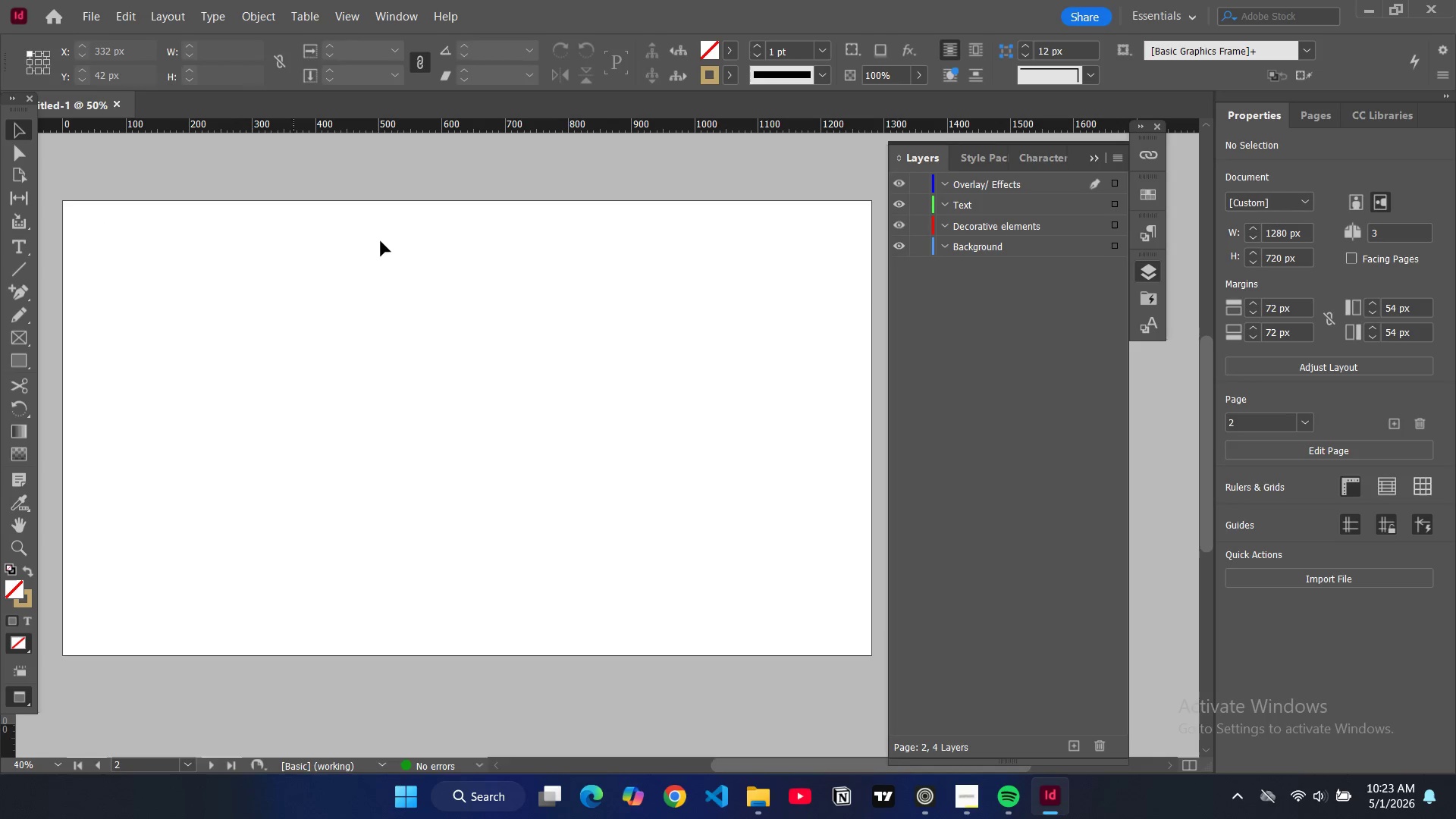 
scroll: coordinate [385, 241], scroll_direction: up, amount: 3.0
 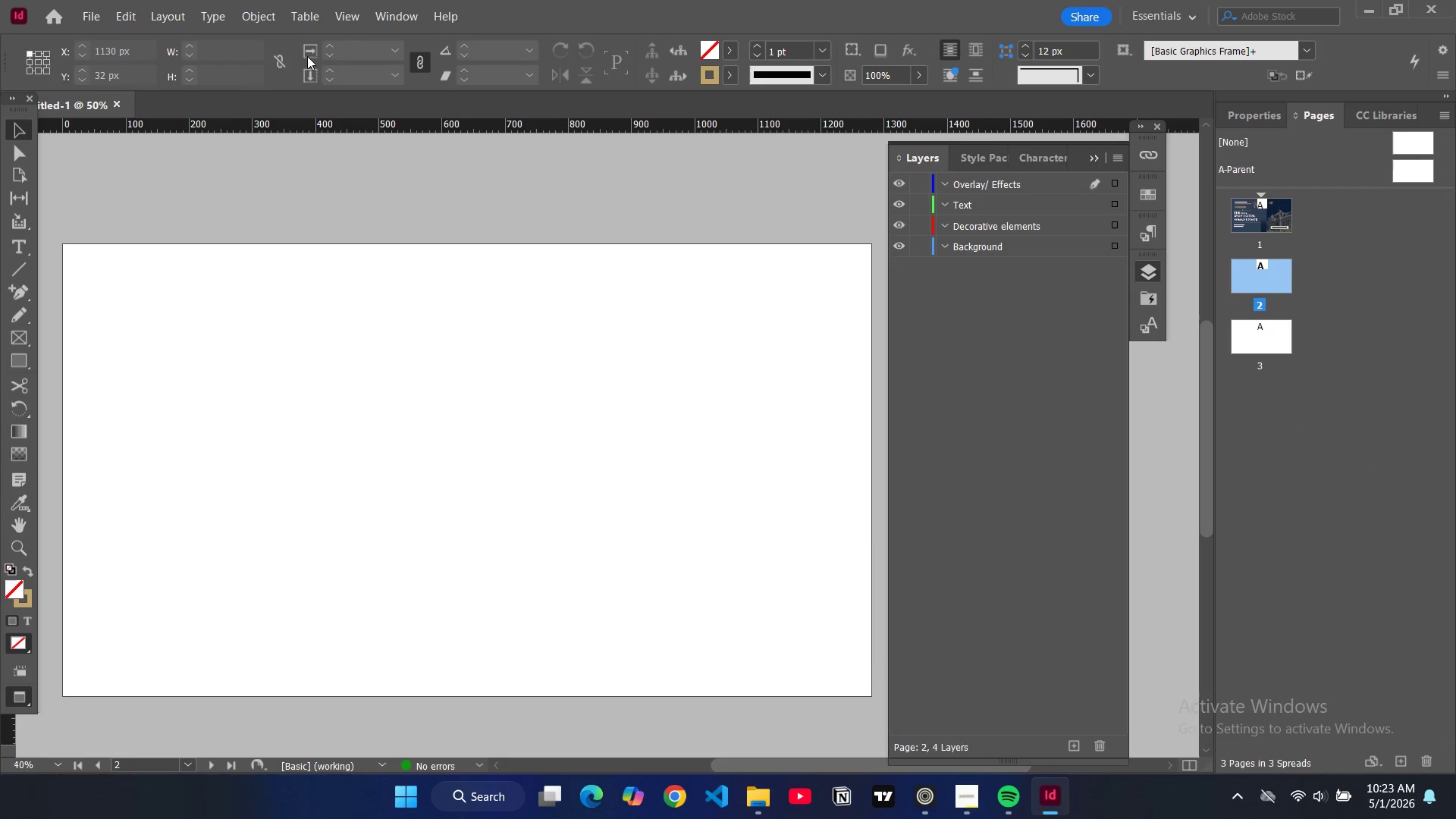 
left_click([168, 24])
 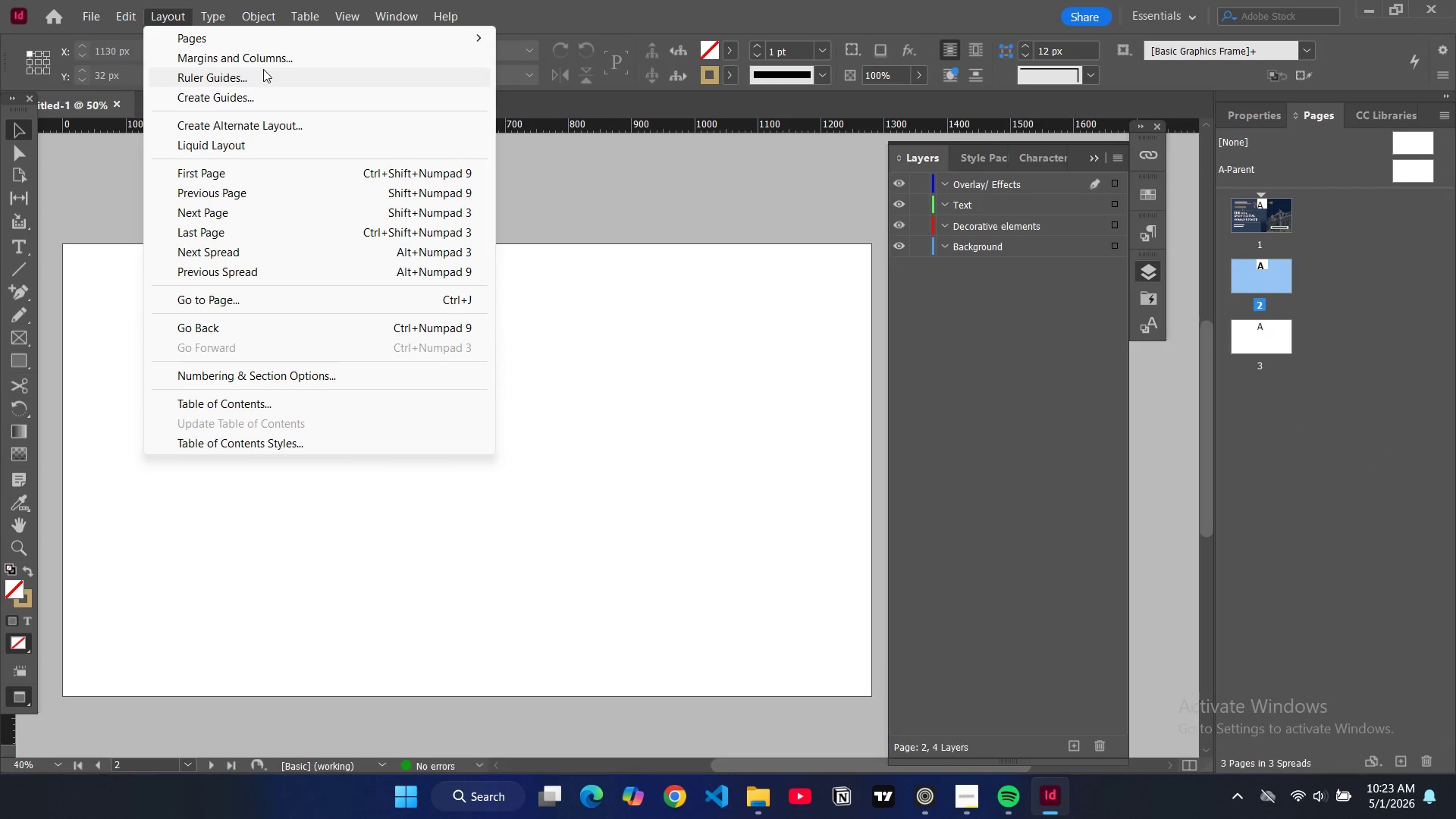 
left_click([263, 58])
 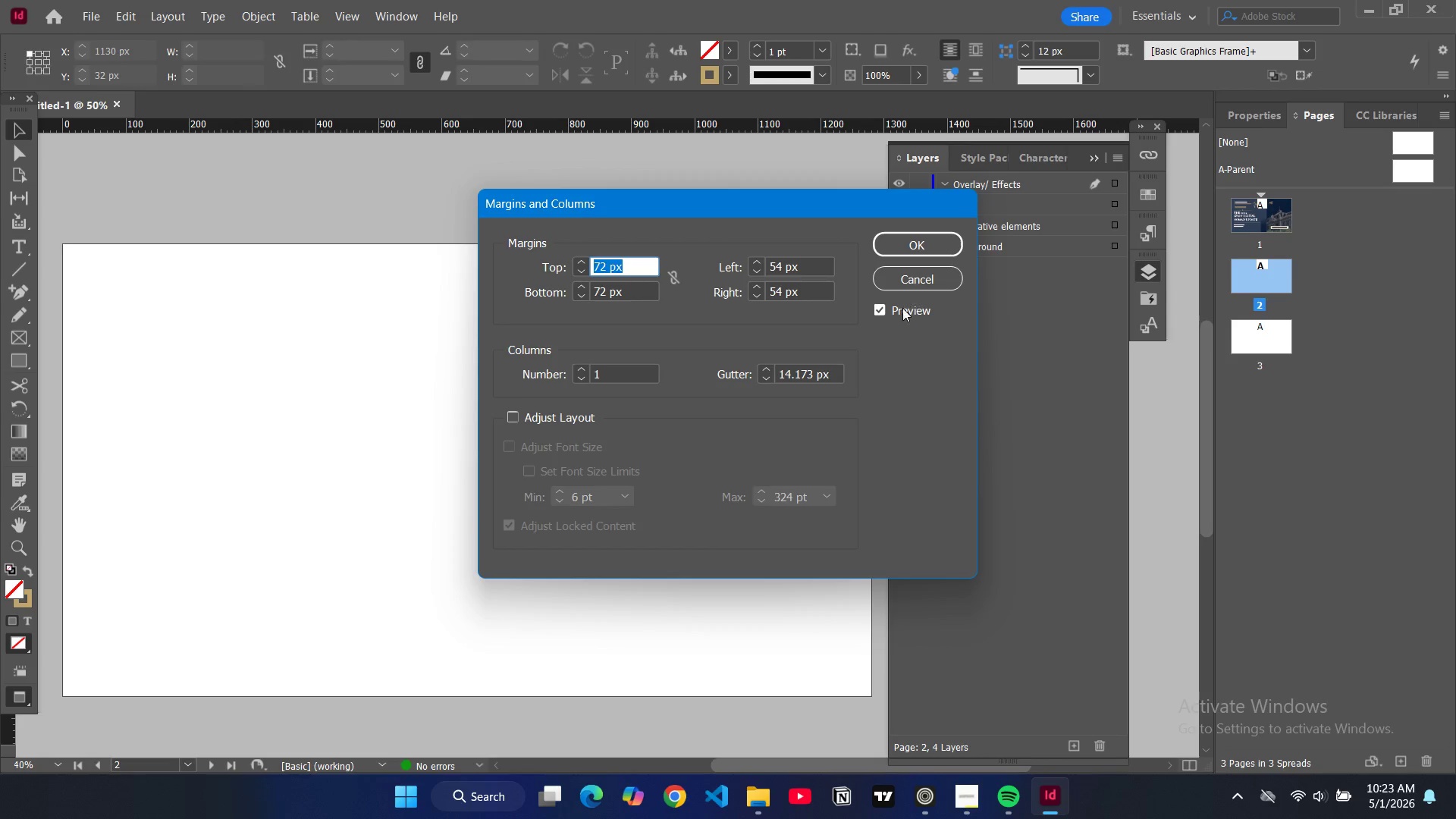 
double_click([902, 308])
 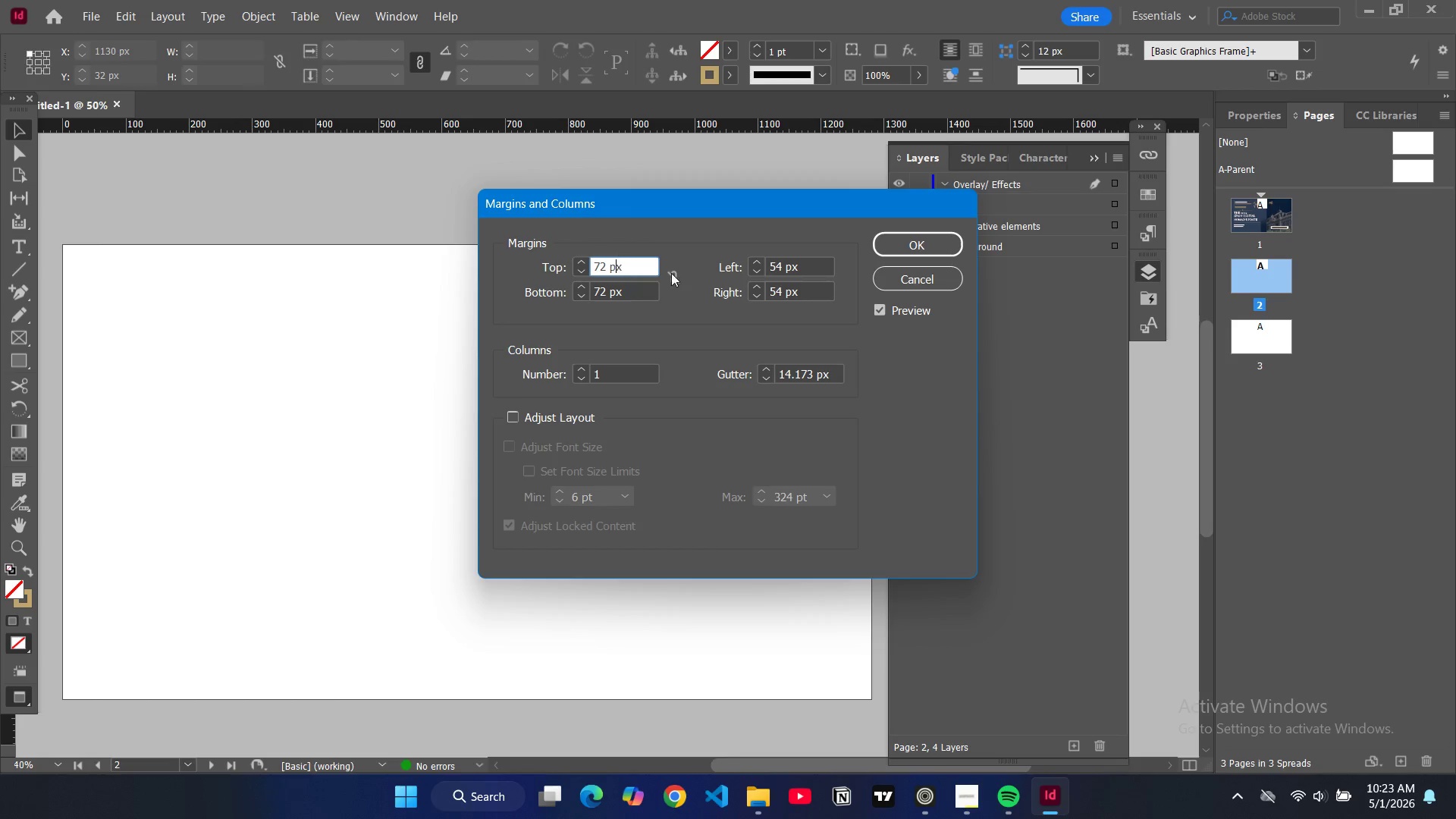 
double_click([676, 277])
 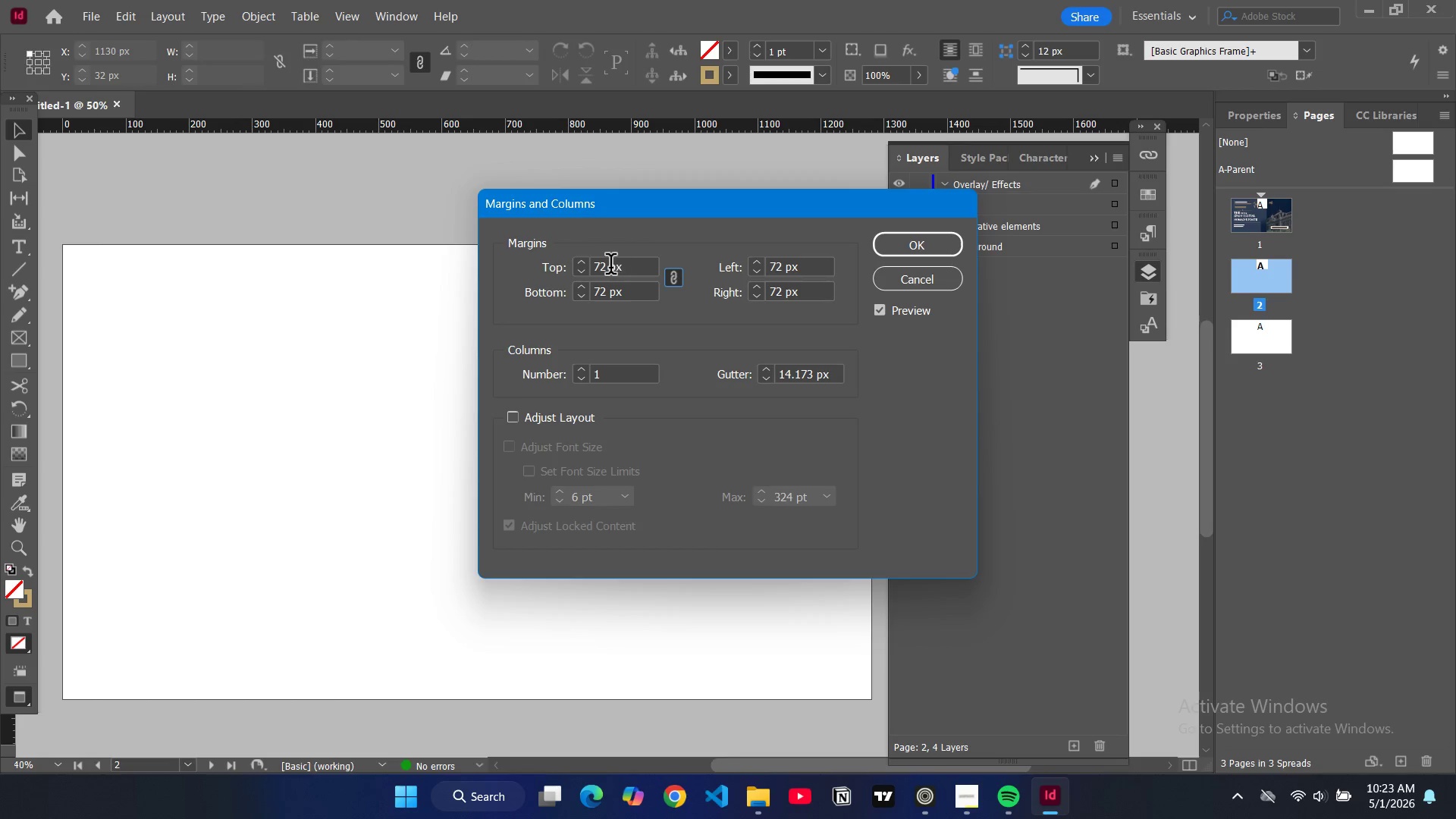 
double_click([610, 267])
 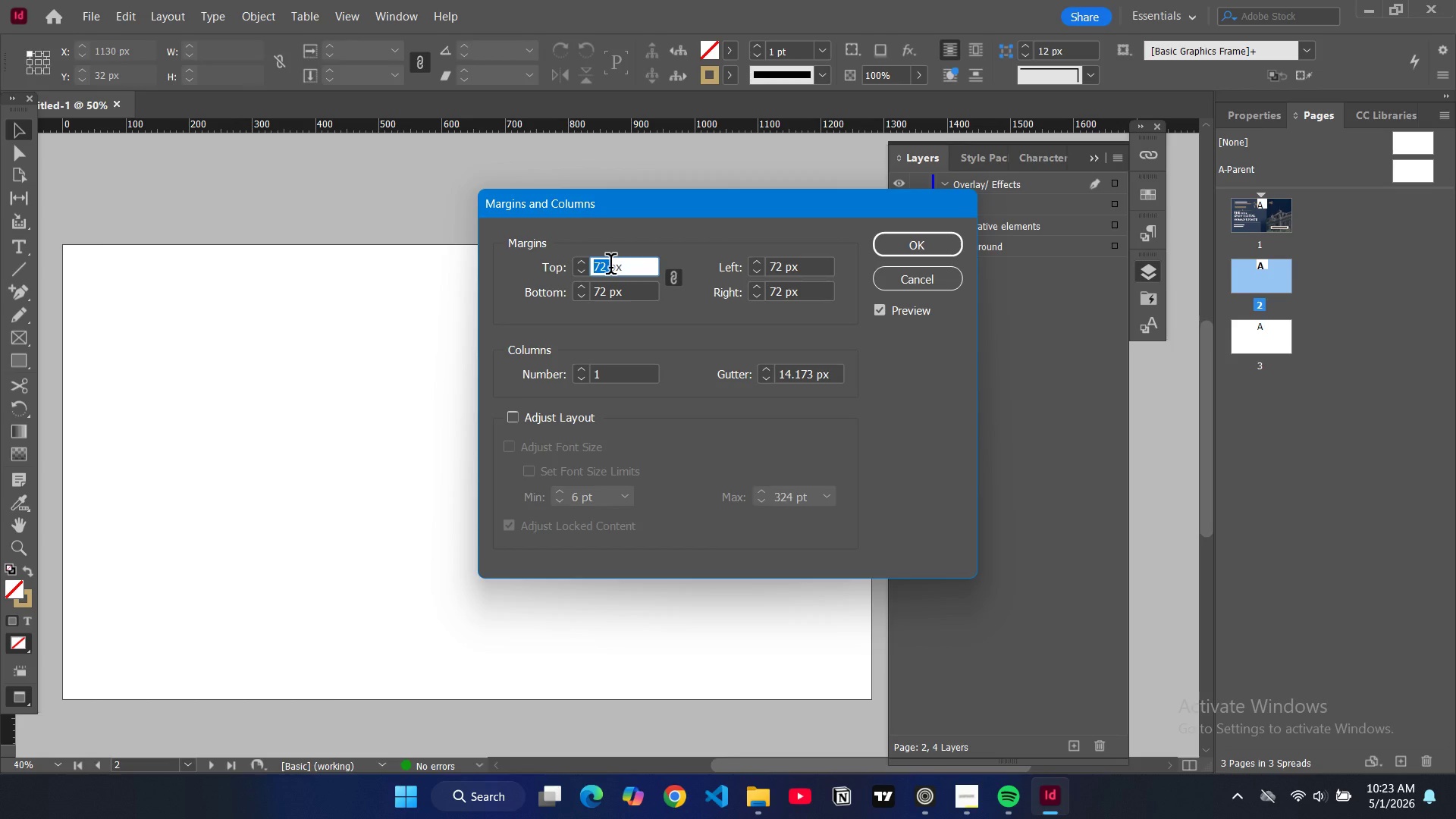 
type(80)
 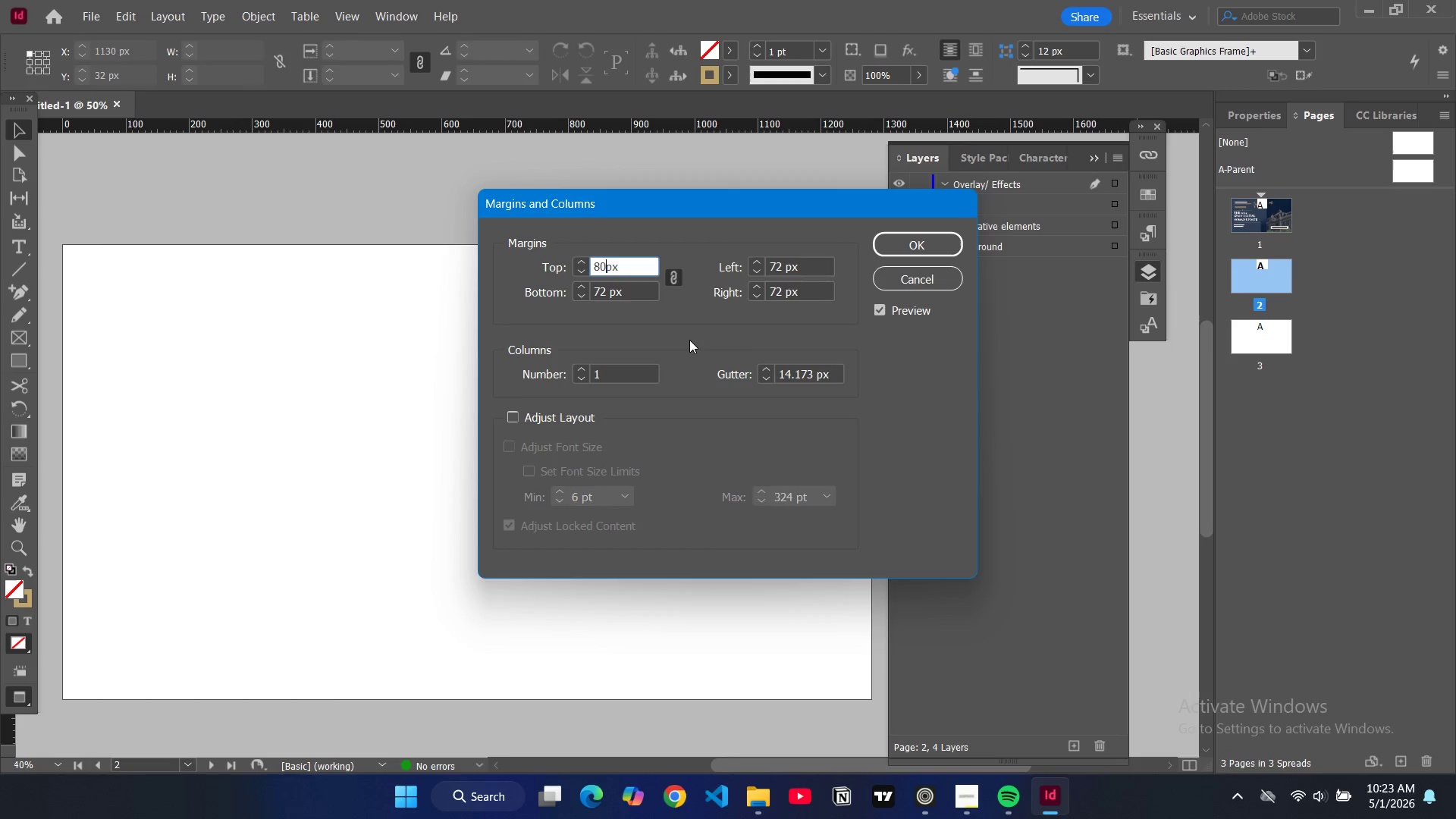 
left_click([689, 340])
 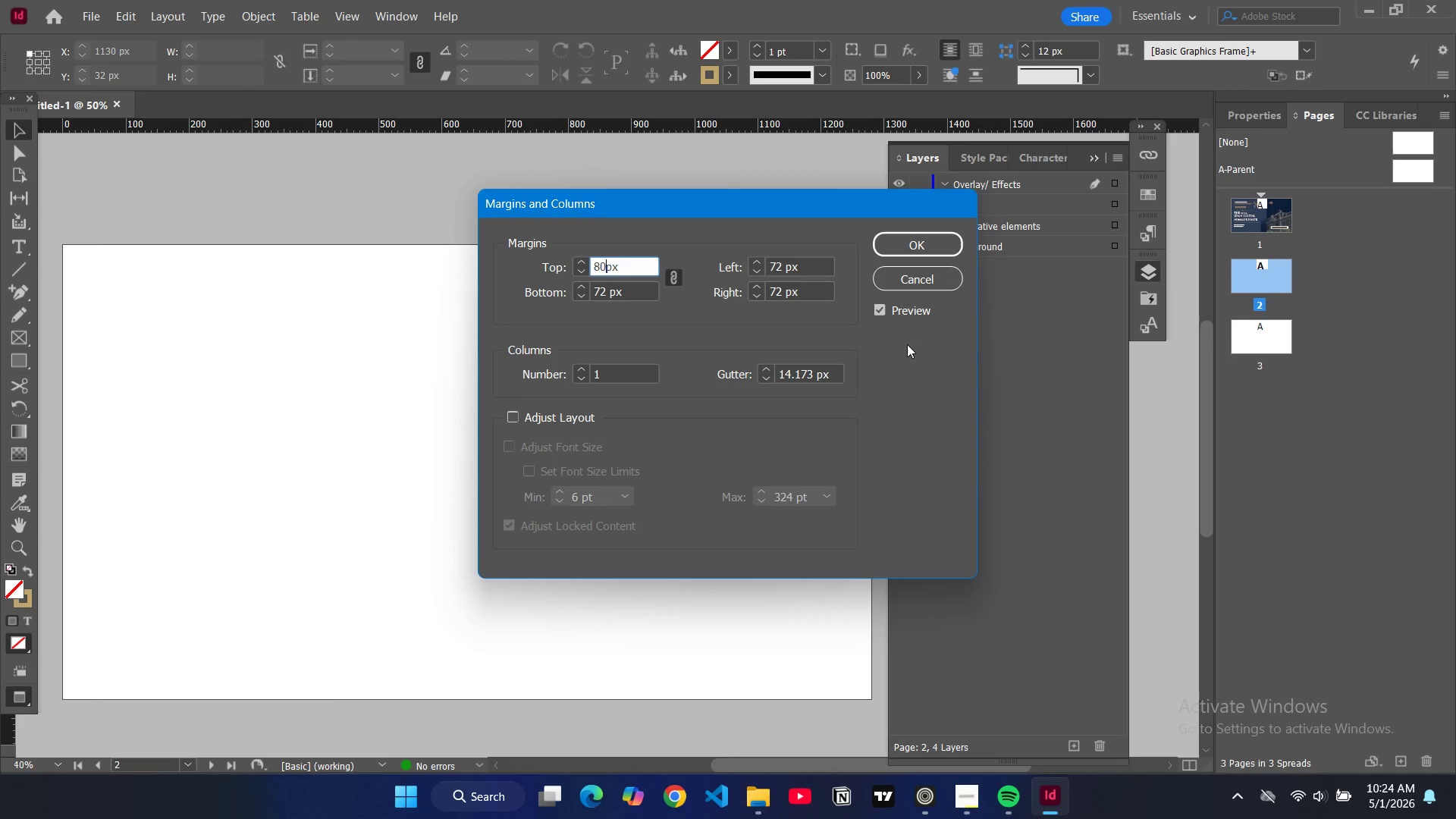 
left_click([802, 369])
 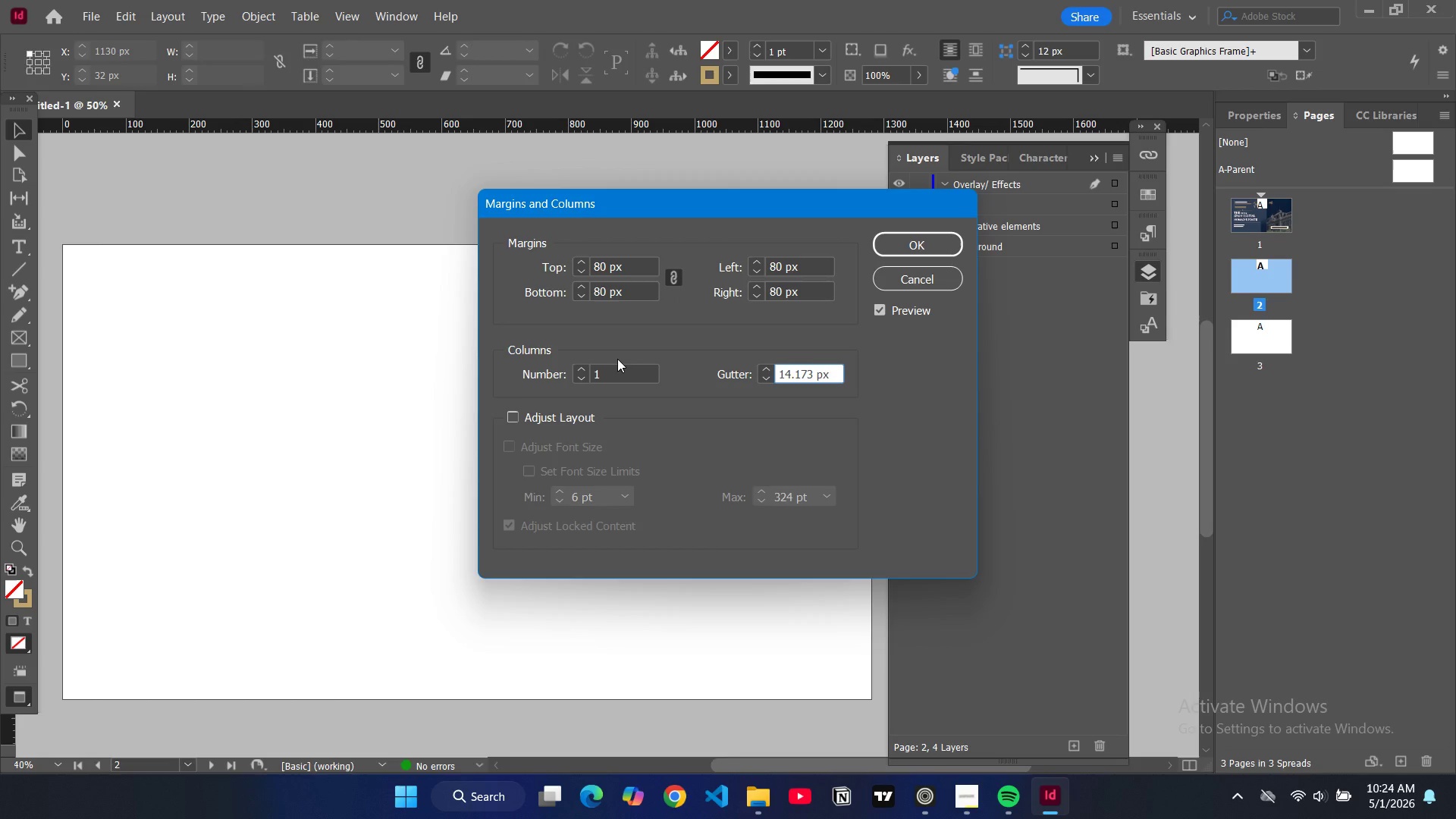 
double_click([617, 359])
 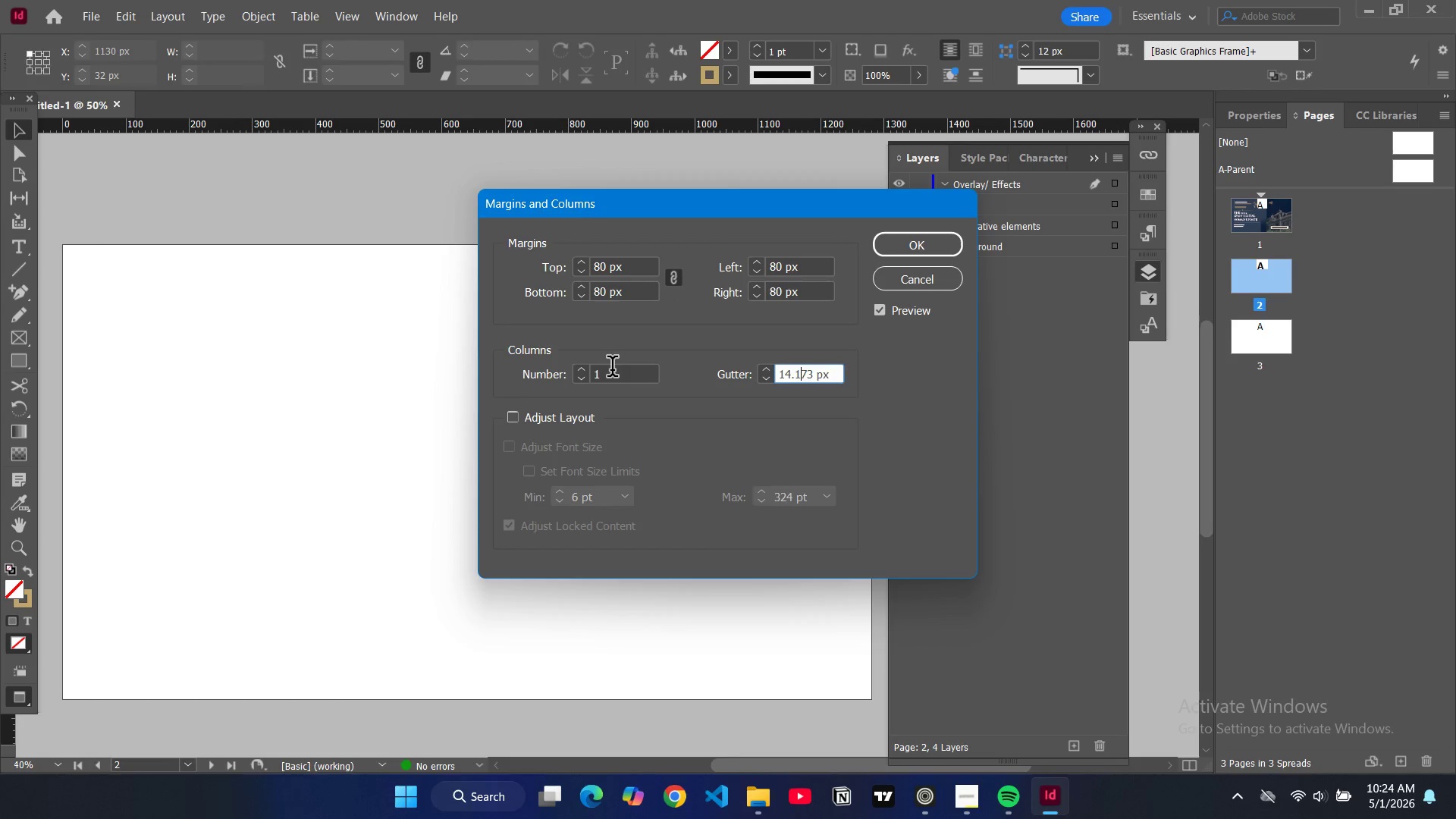 
triple_click([612, 369])
 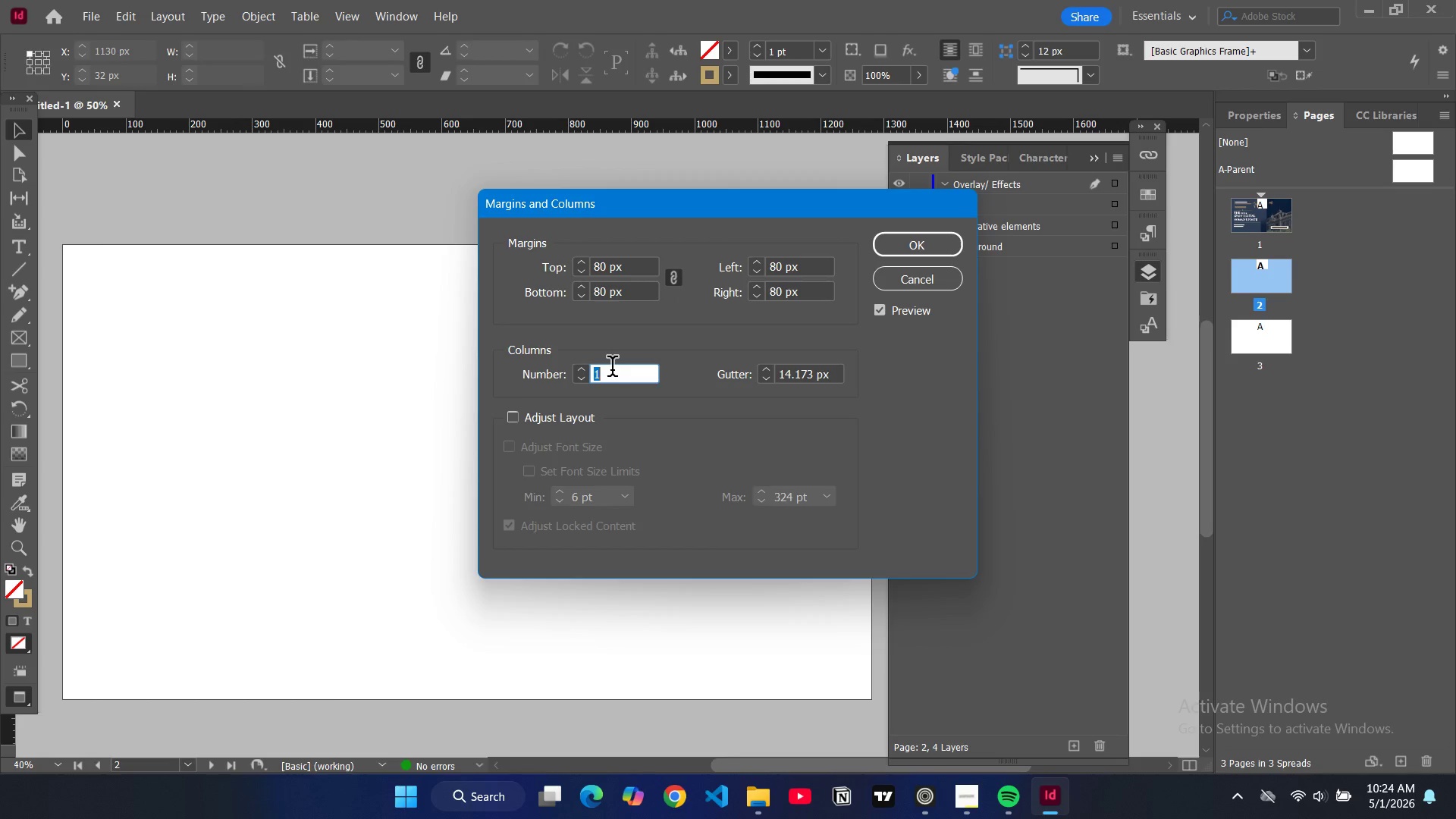 
triple_click([612, 369])
 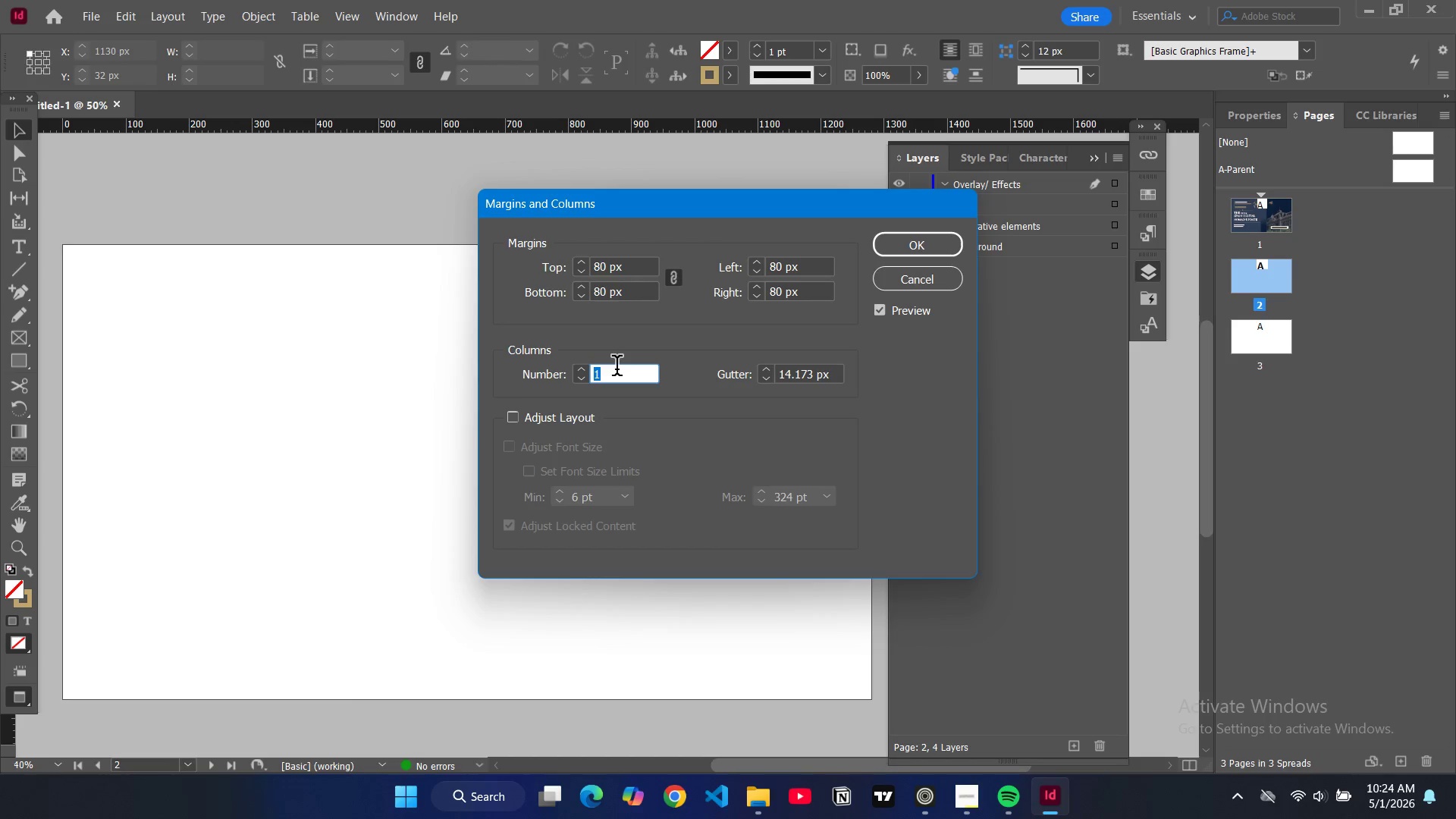 
key(6)
 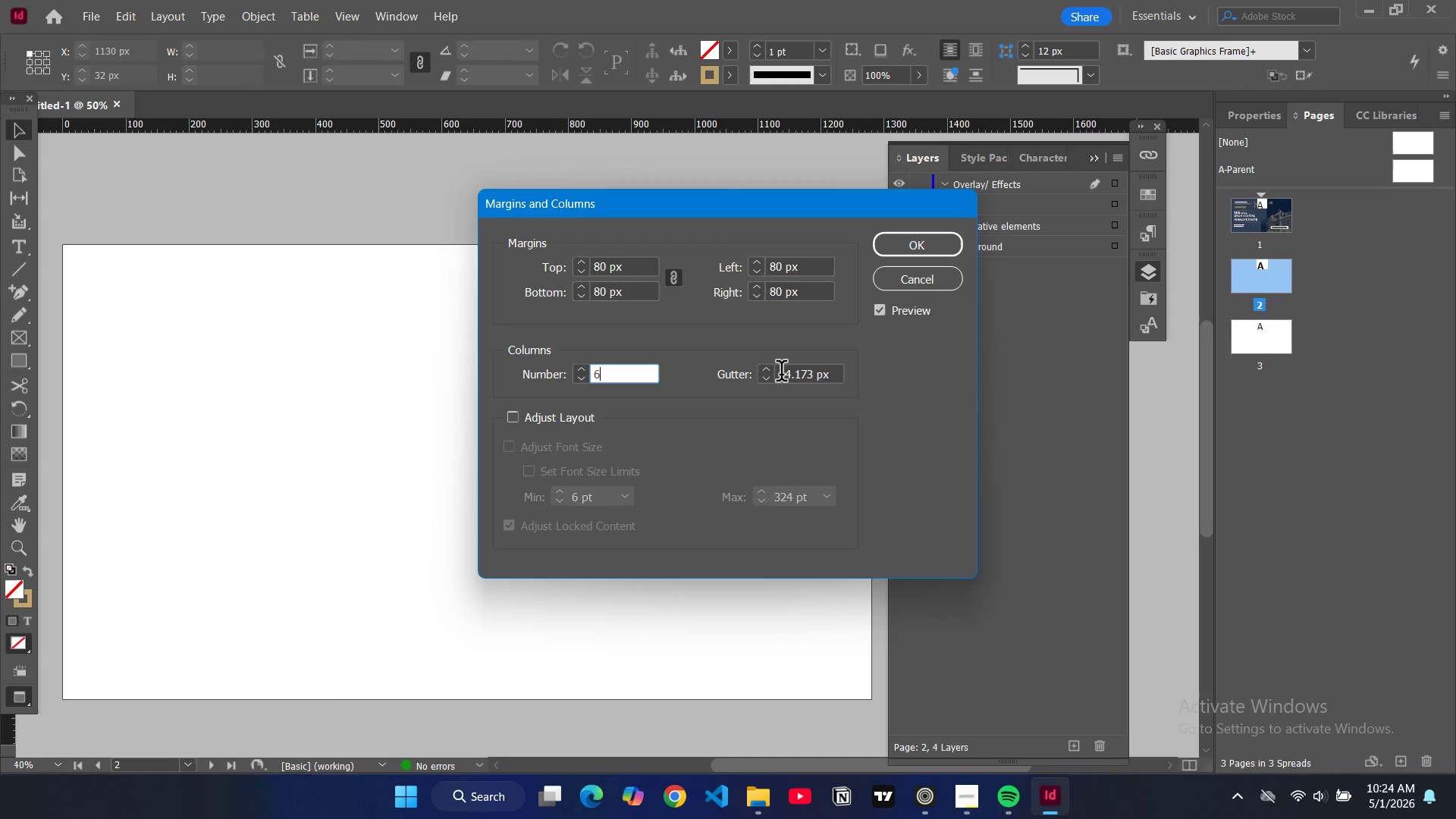 
left_click([783, 373])
 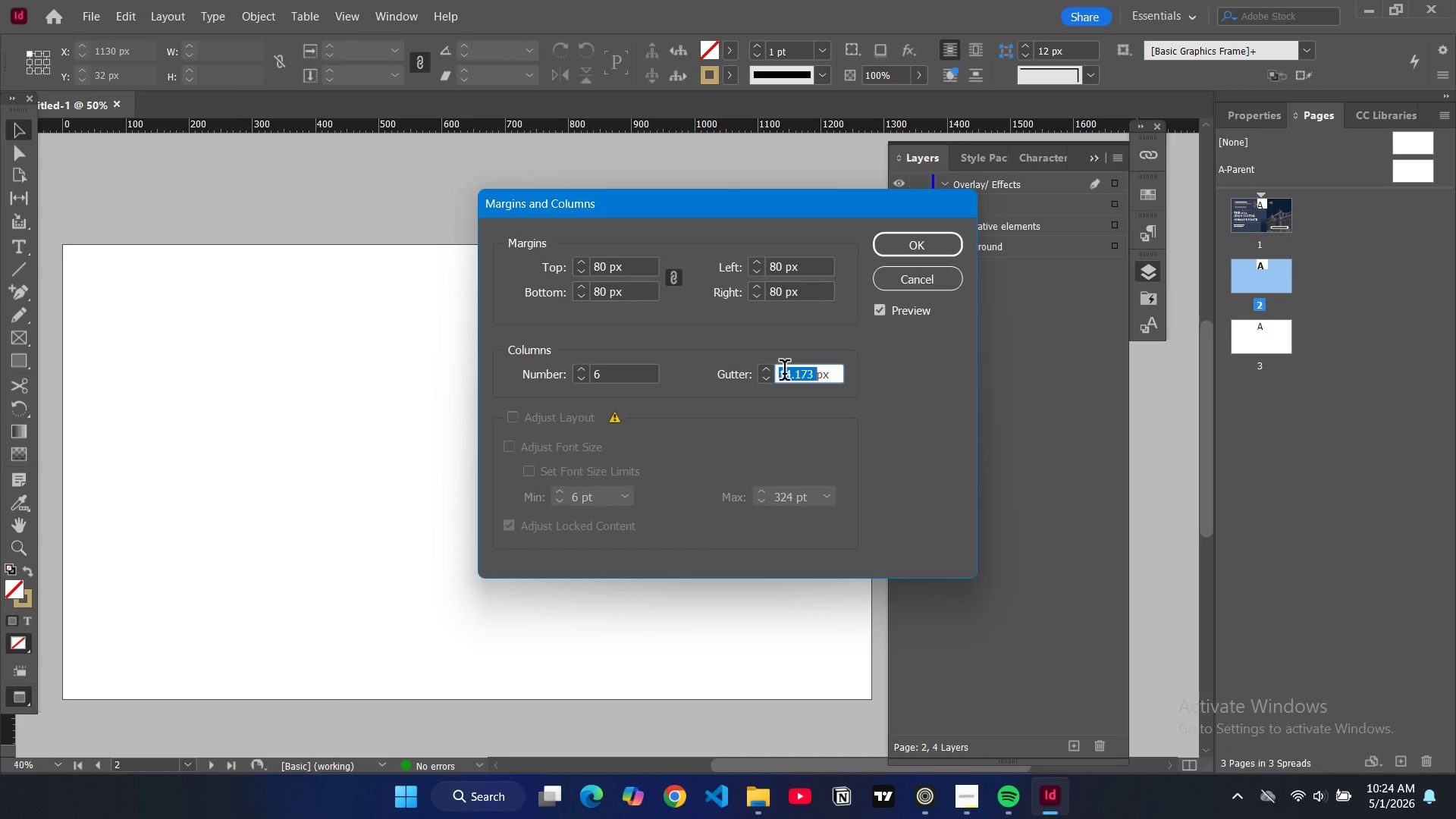 
wait(7.67)
 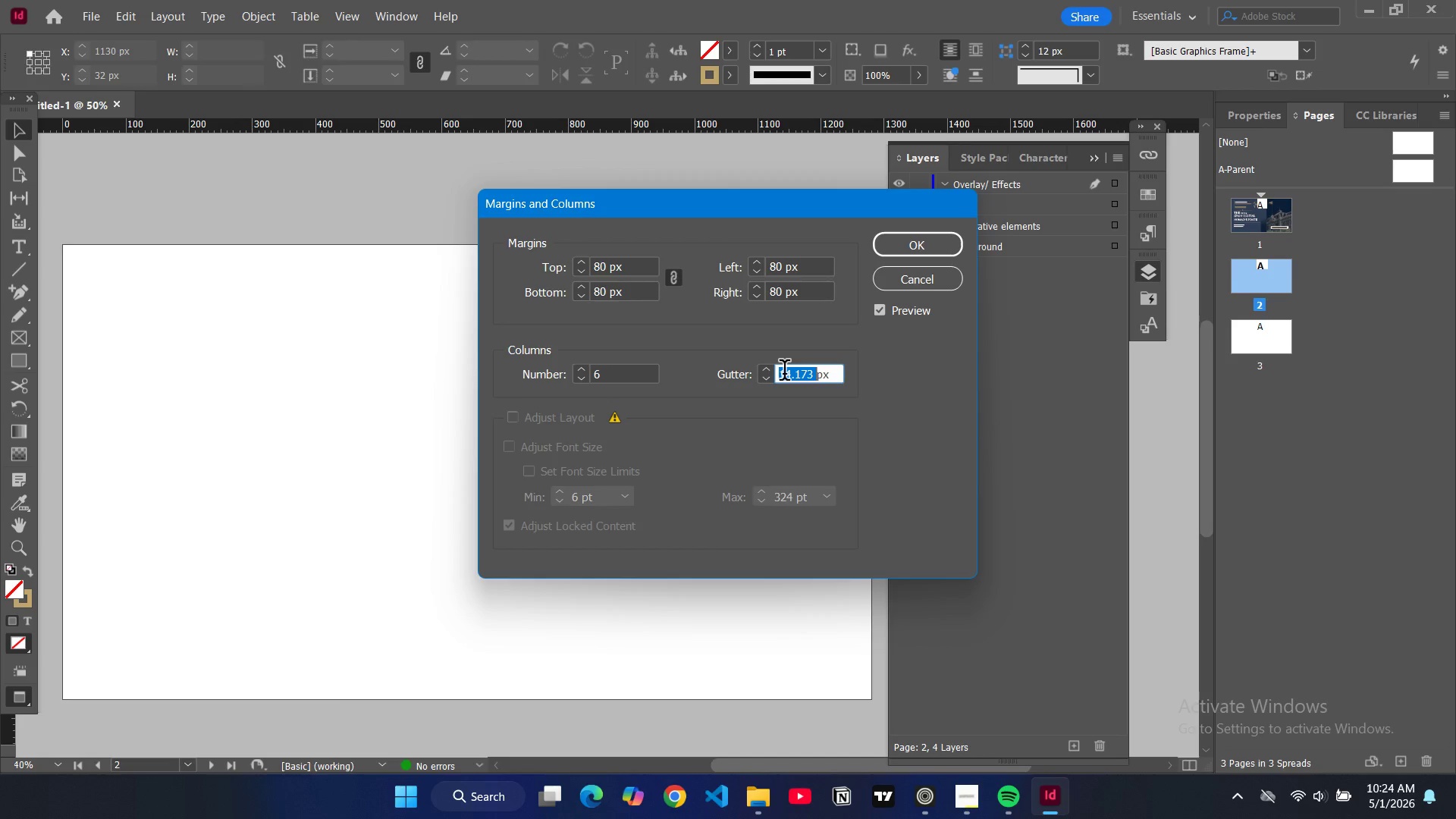 
key(2)
 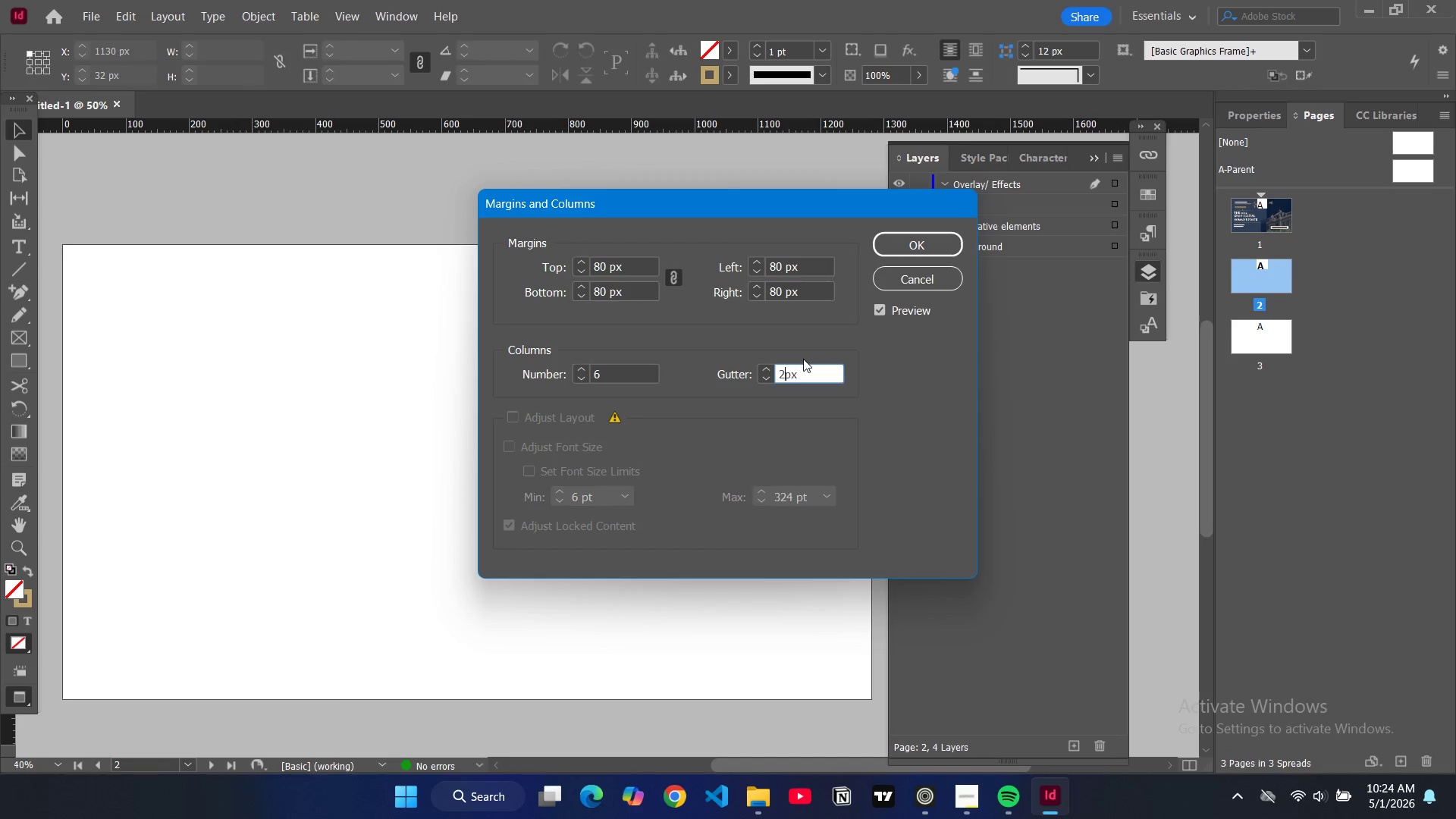 
wait(6.89)
 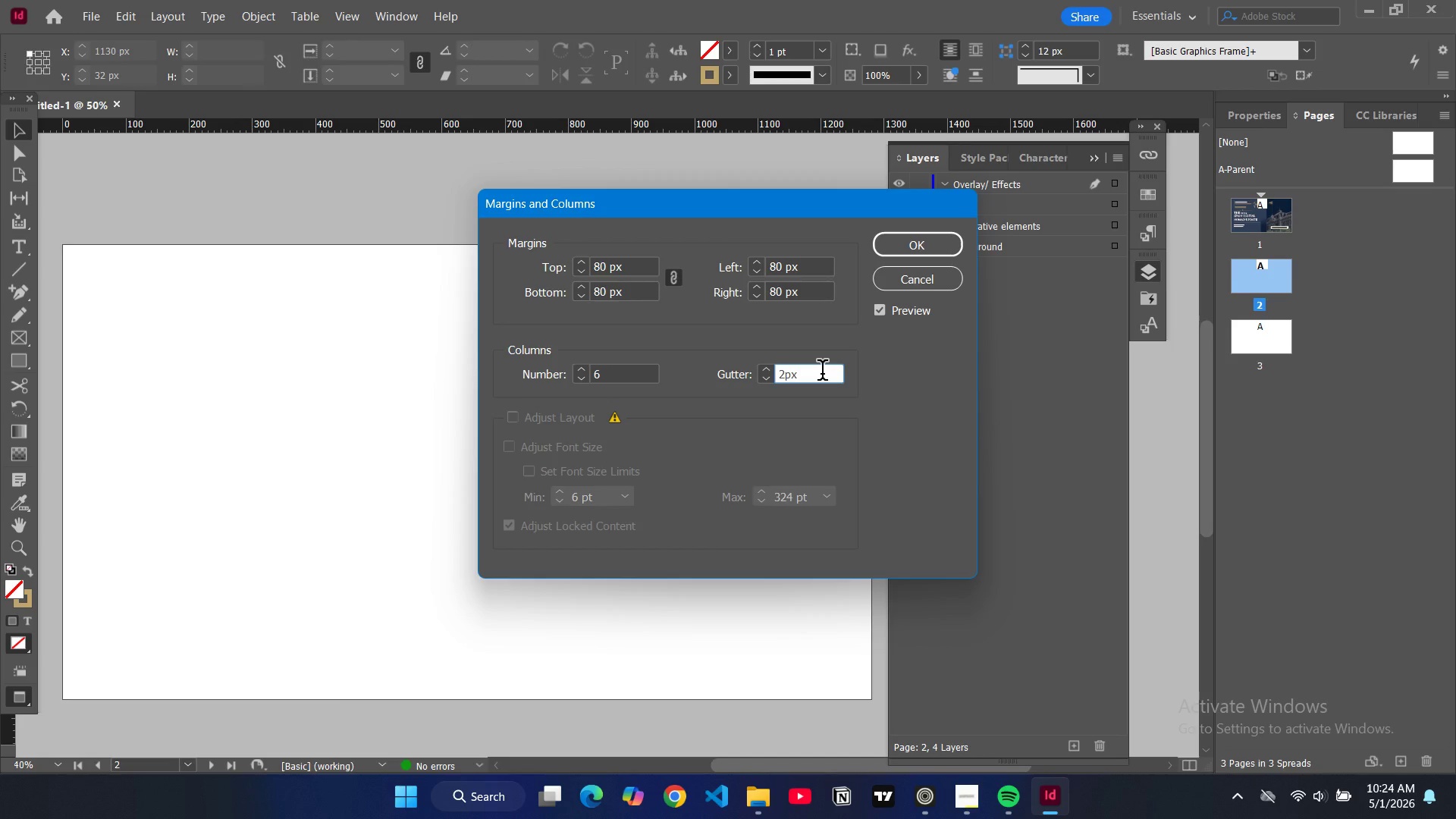 
key(0)
 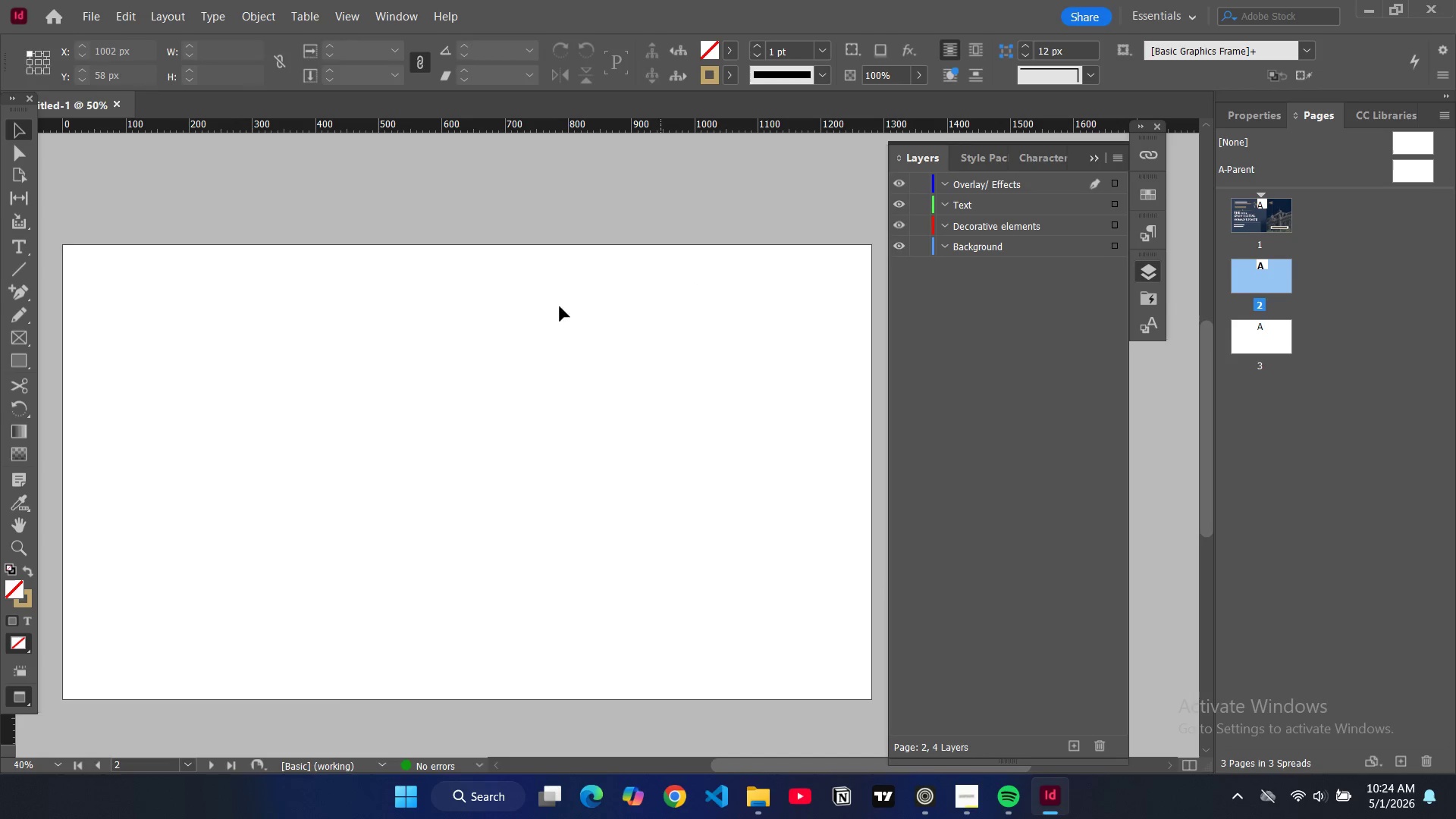 
left_click([336, 284])
 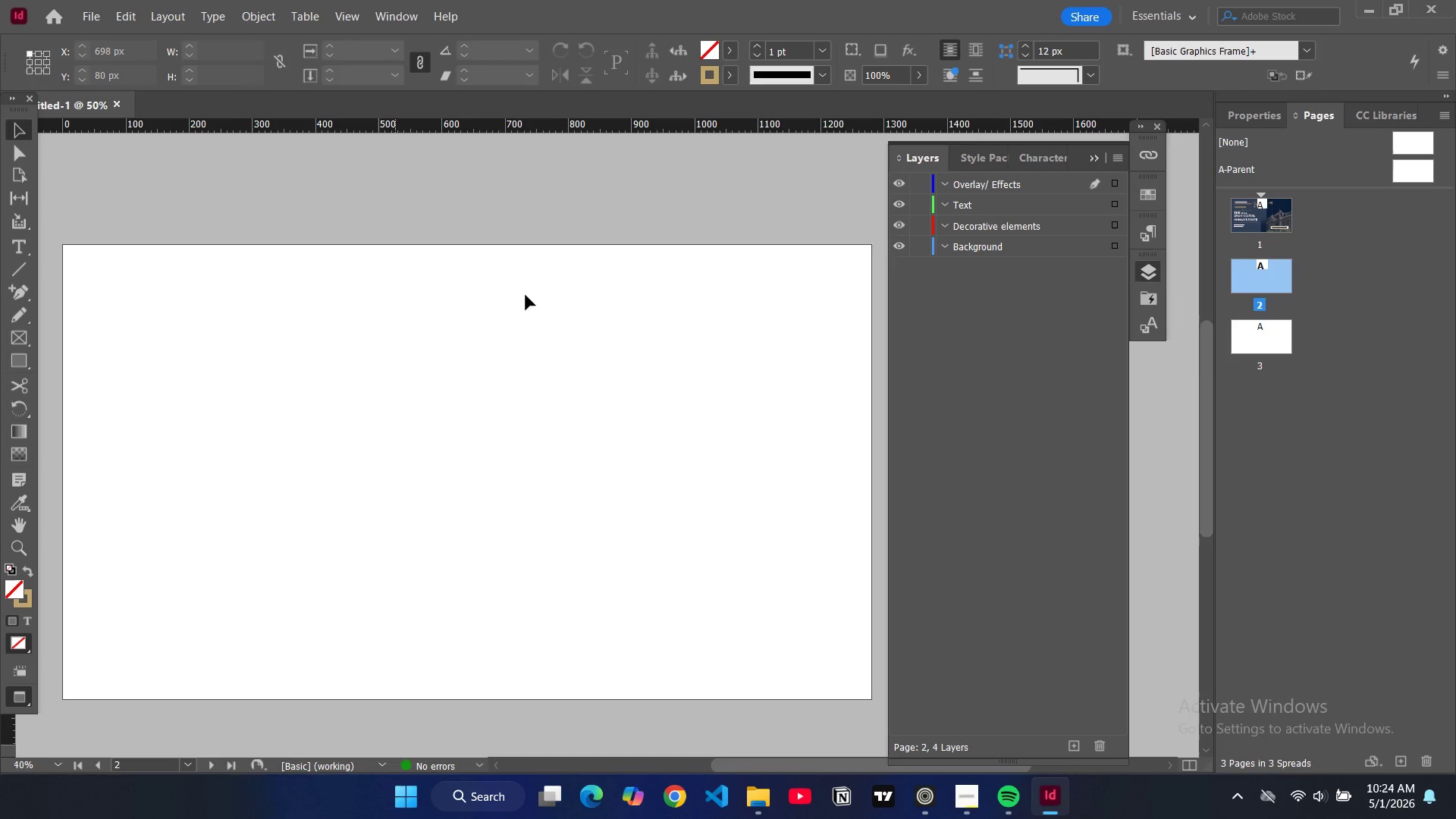 
scroll: coordinate [531, 292], scroll_direction: up, amount: 11.0
 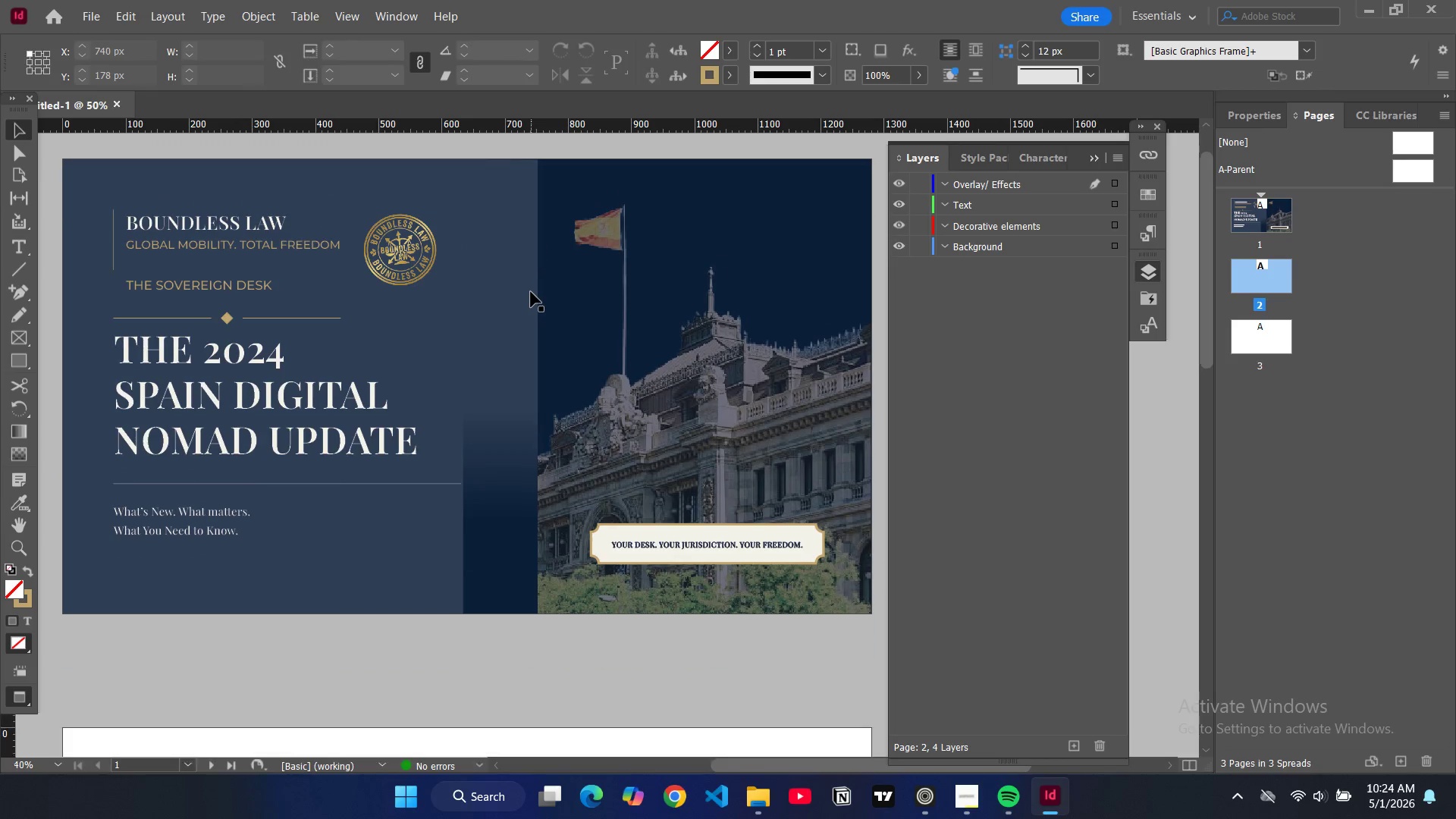 
scroll: coordinate [531, 292], scroll_direction: down, amount: 1.0
 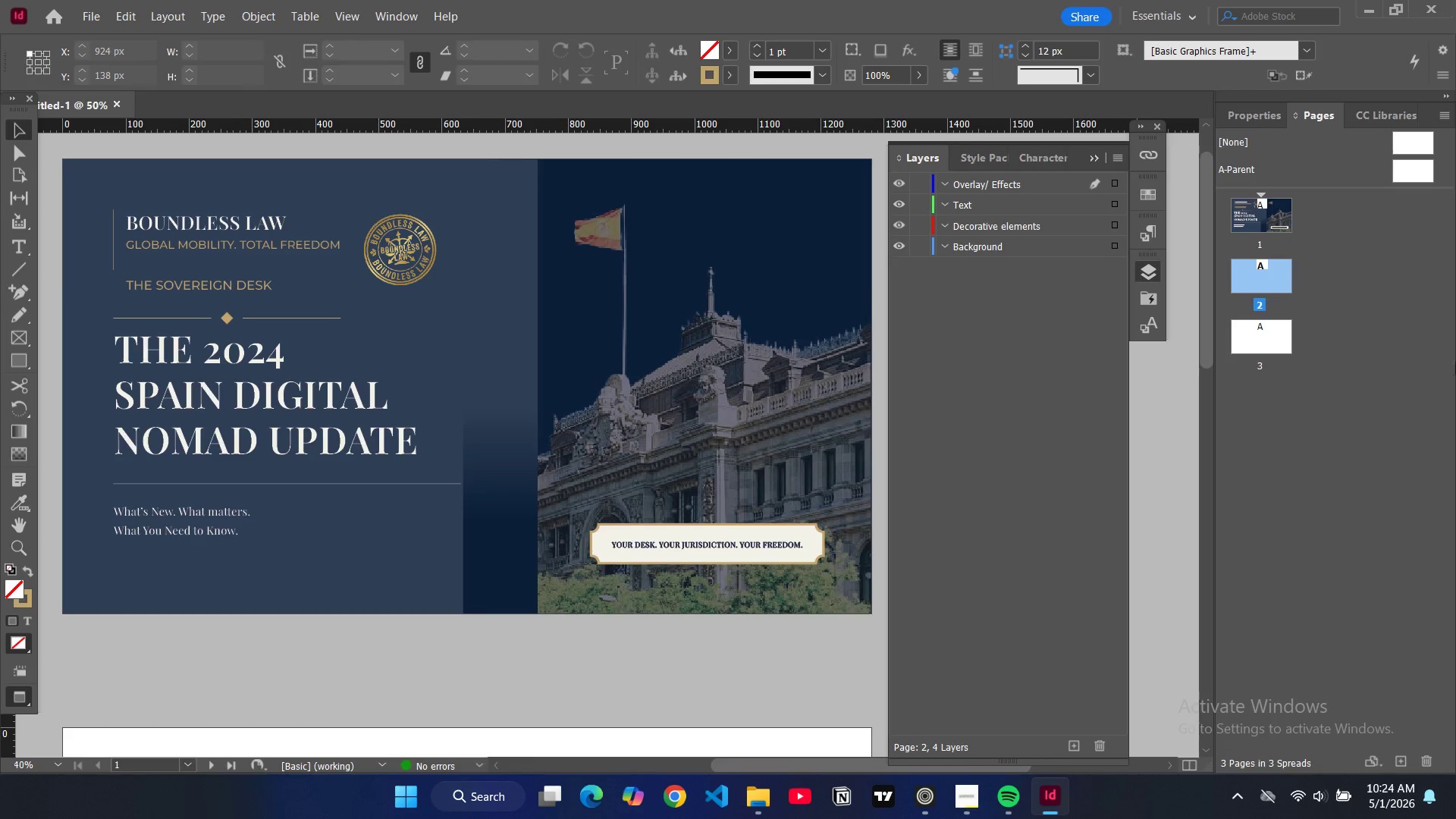 
left_click([1260, 274])
 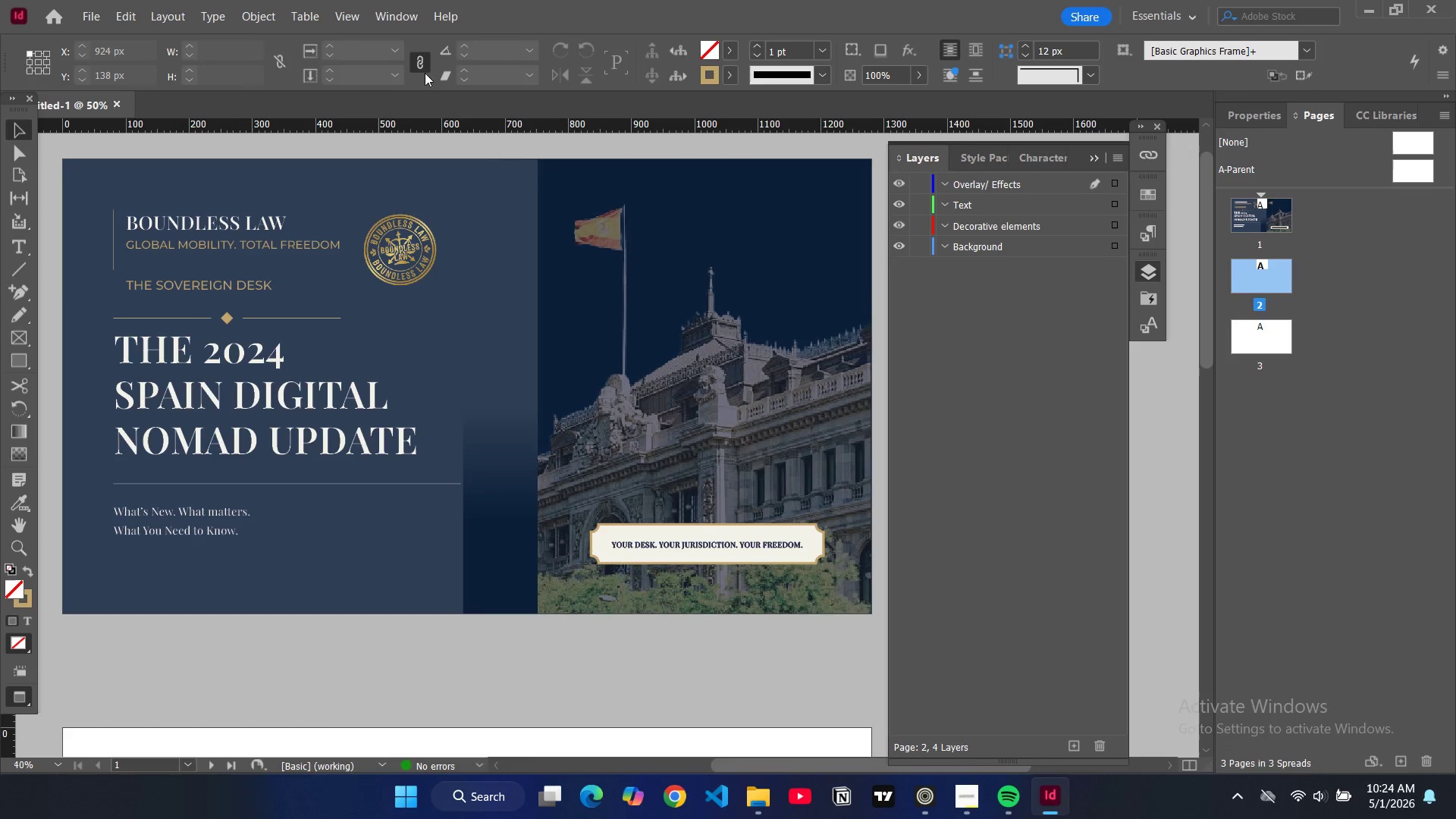 
scroll: coordinate [422, 535], scroll_direction: down, amount: 14.0
 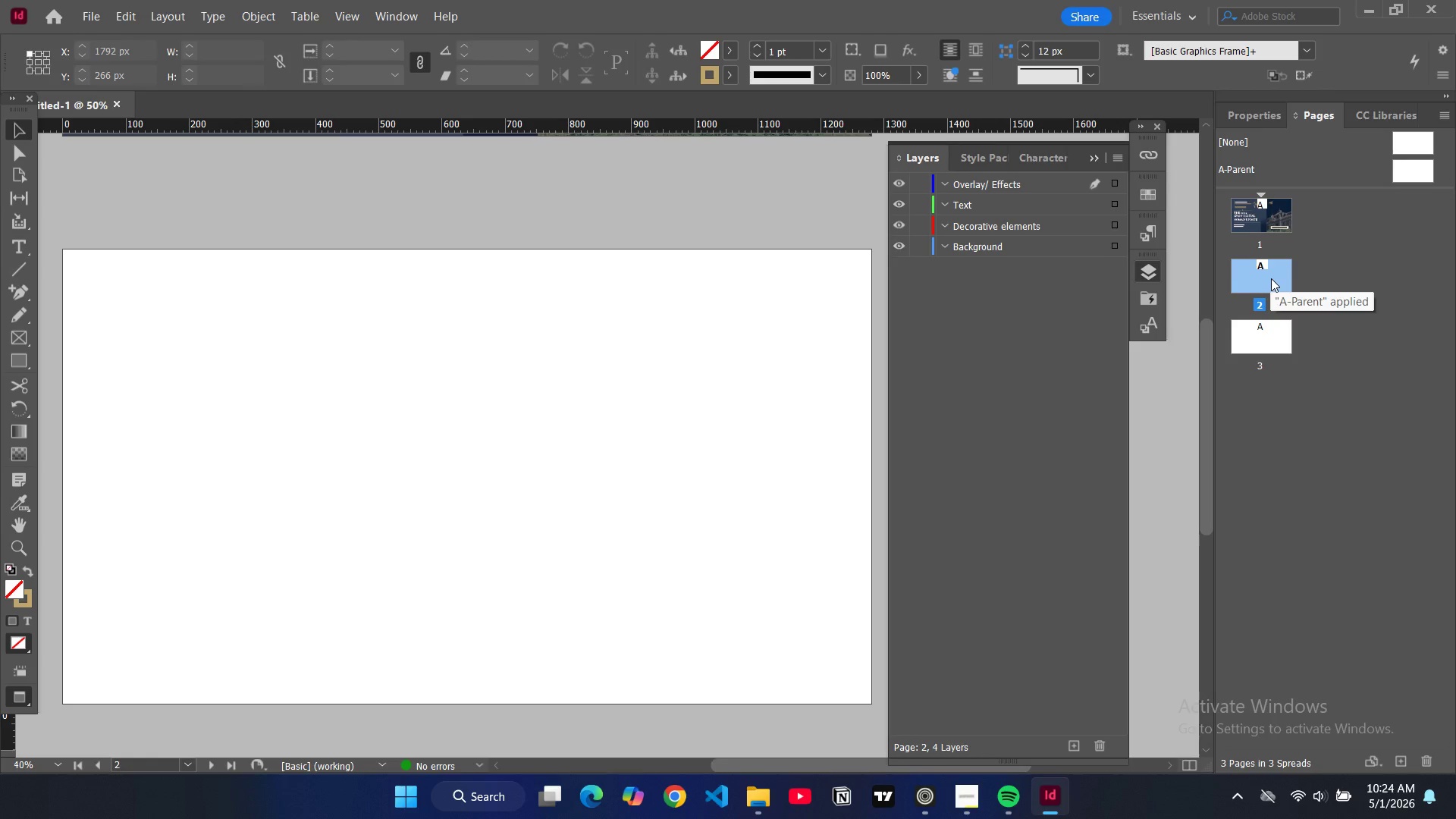 
left_click_drag(start_coordinate=[1266, 277], to_coordinate=[1404, 766])
 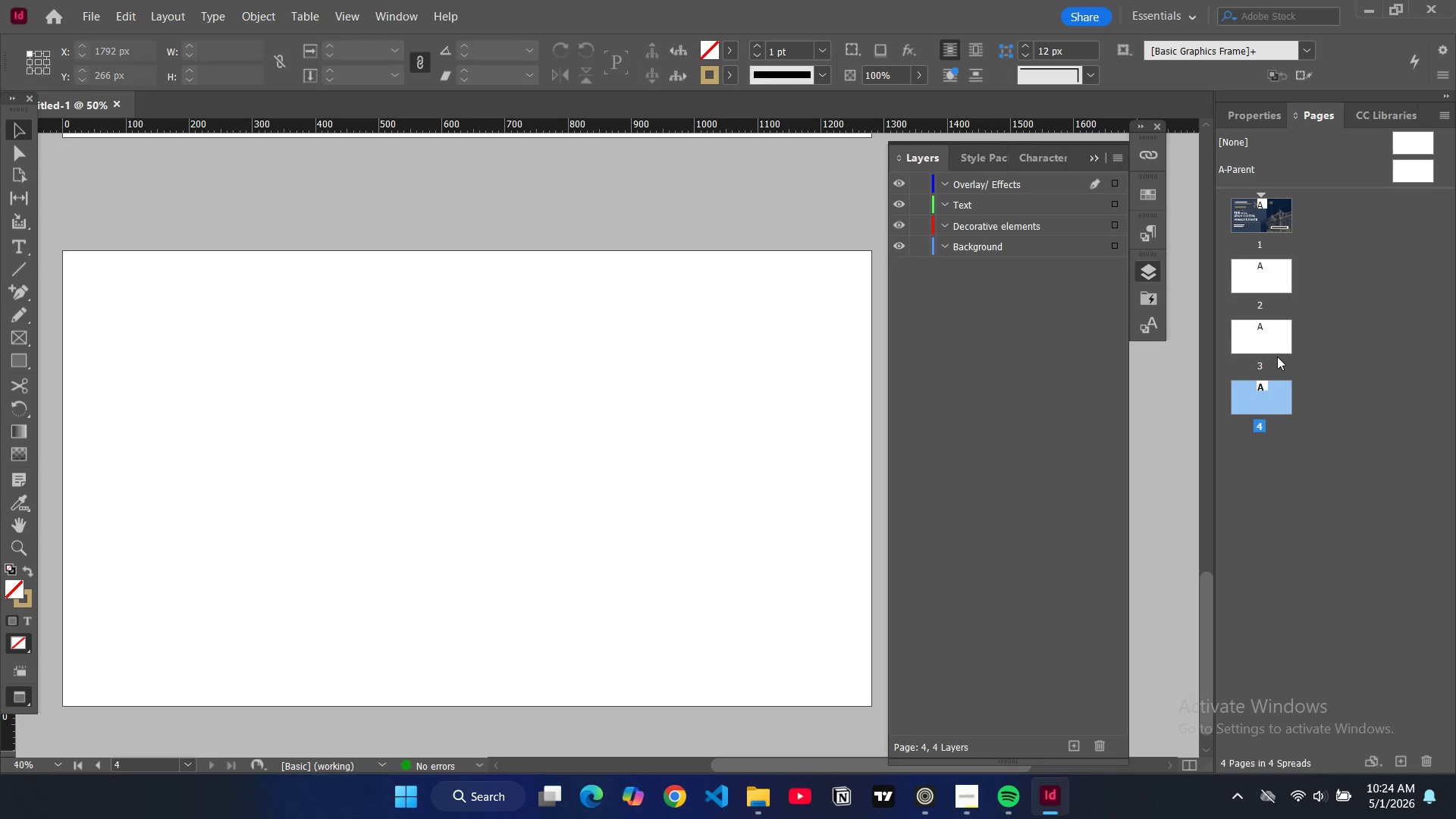 
key(Control+Z)
 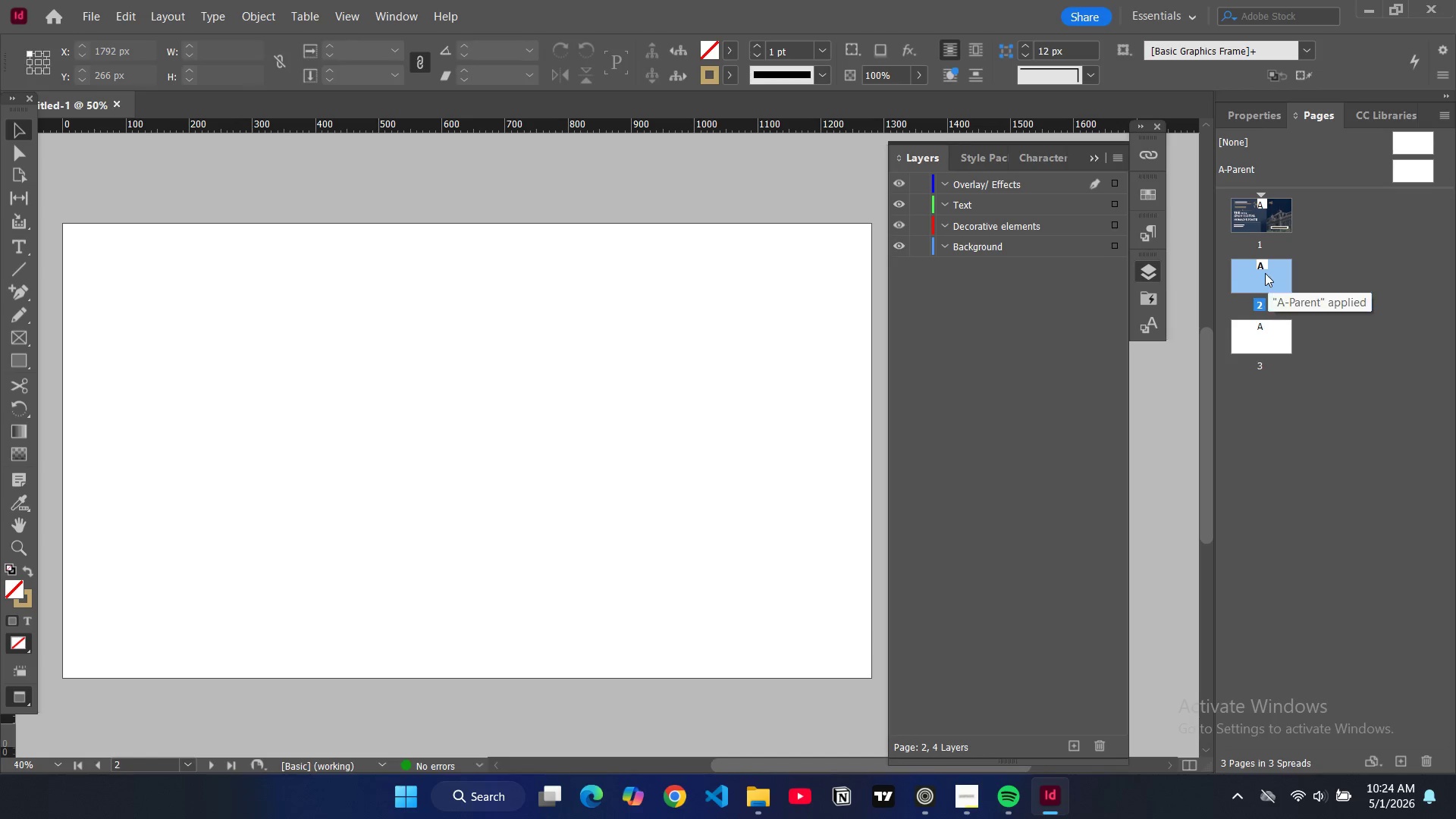 
left_click_drag(start_coordinate=[1265, 273], to_coordinate=[1436, 766])
 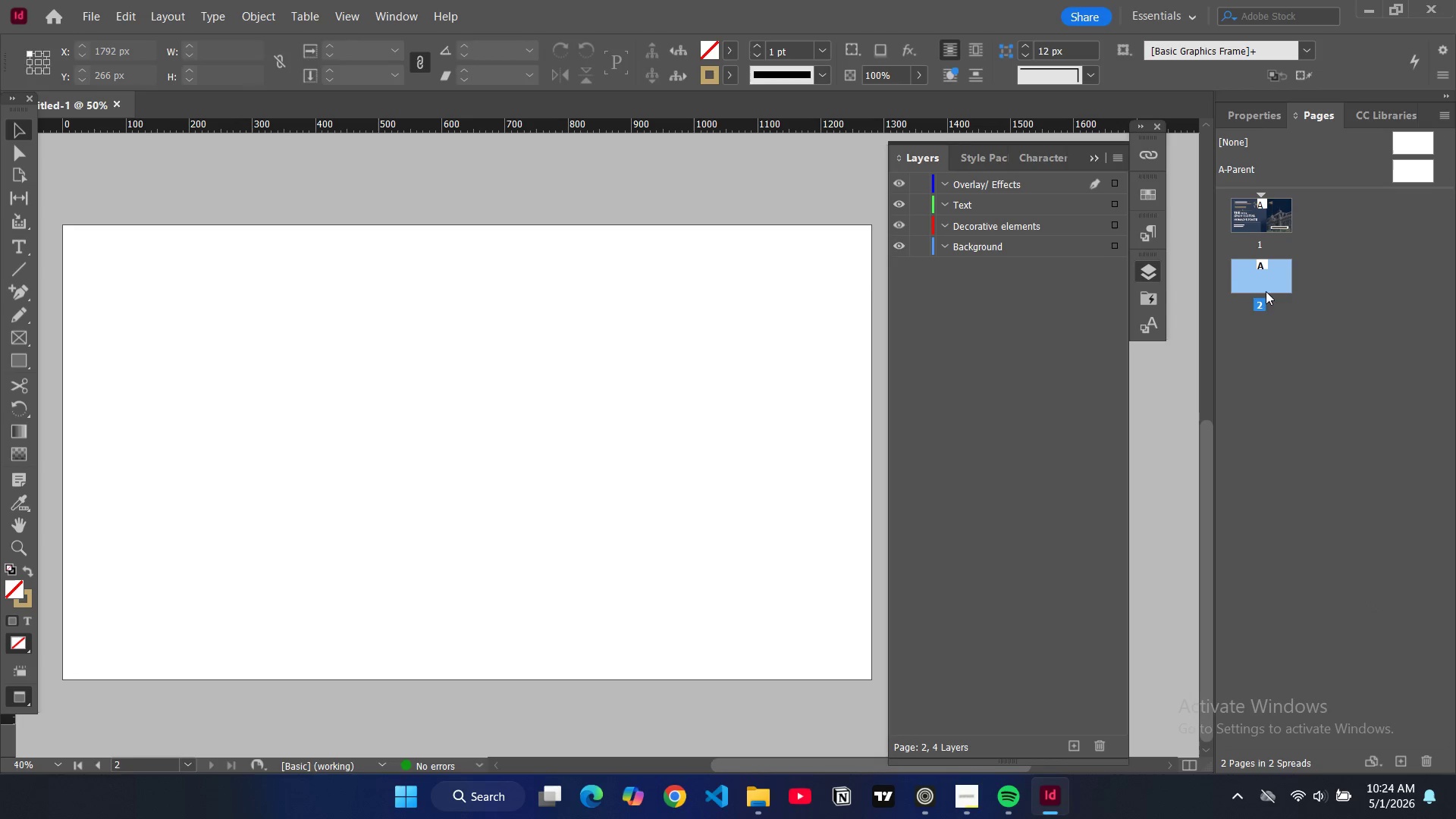 
left_click_drag(start_coordinate=[1265, 284], to_coordinate=[1429, 765])
 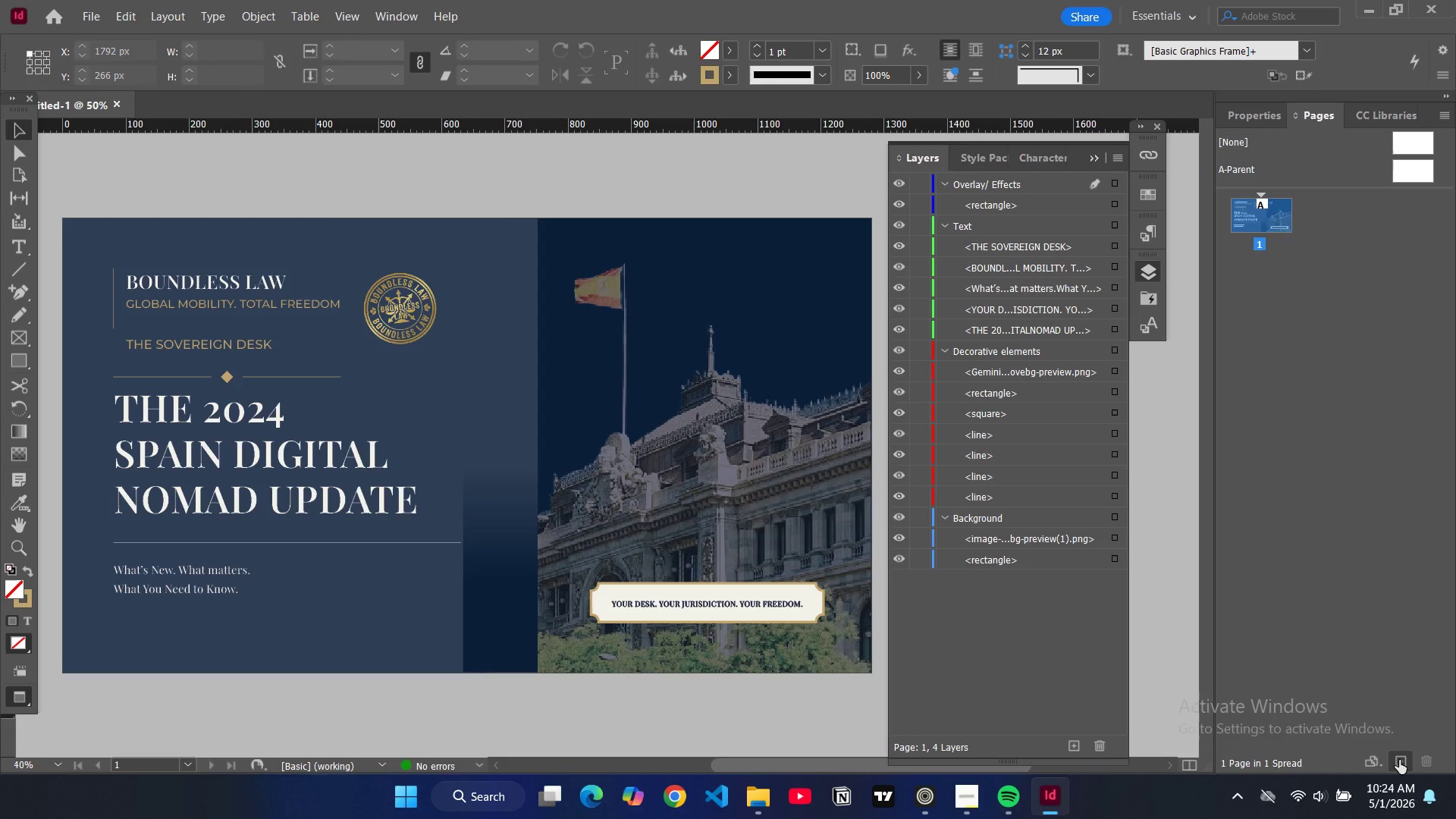 
left_click([1399, 760])
 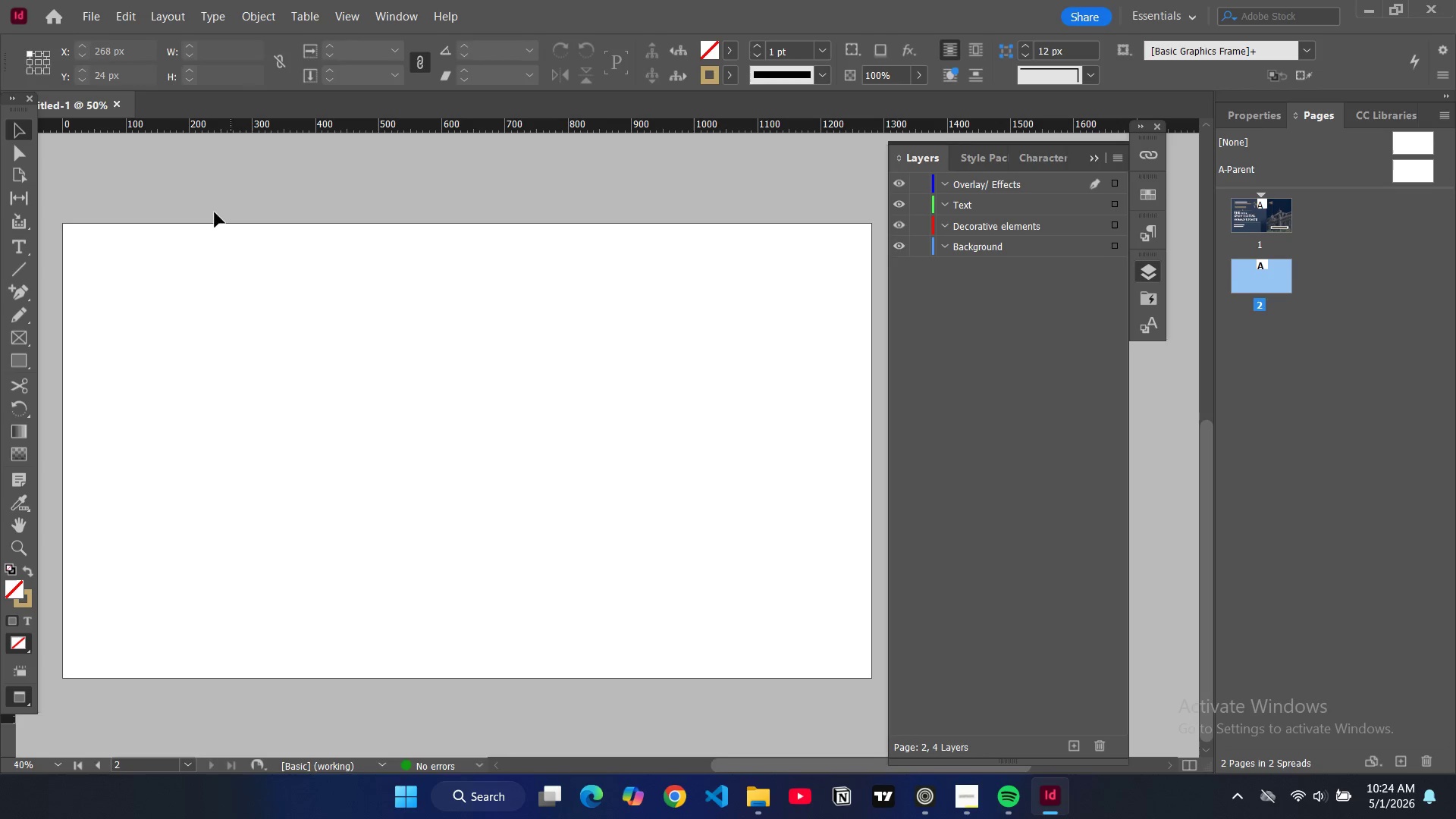 
left_click([167, 225])
 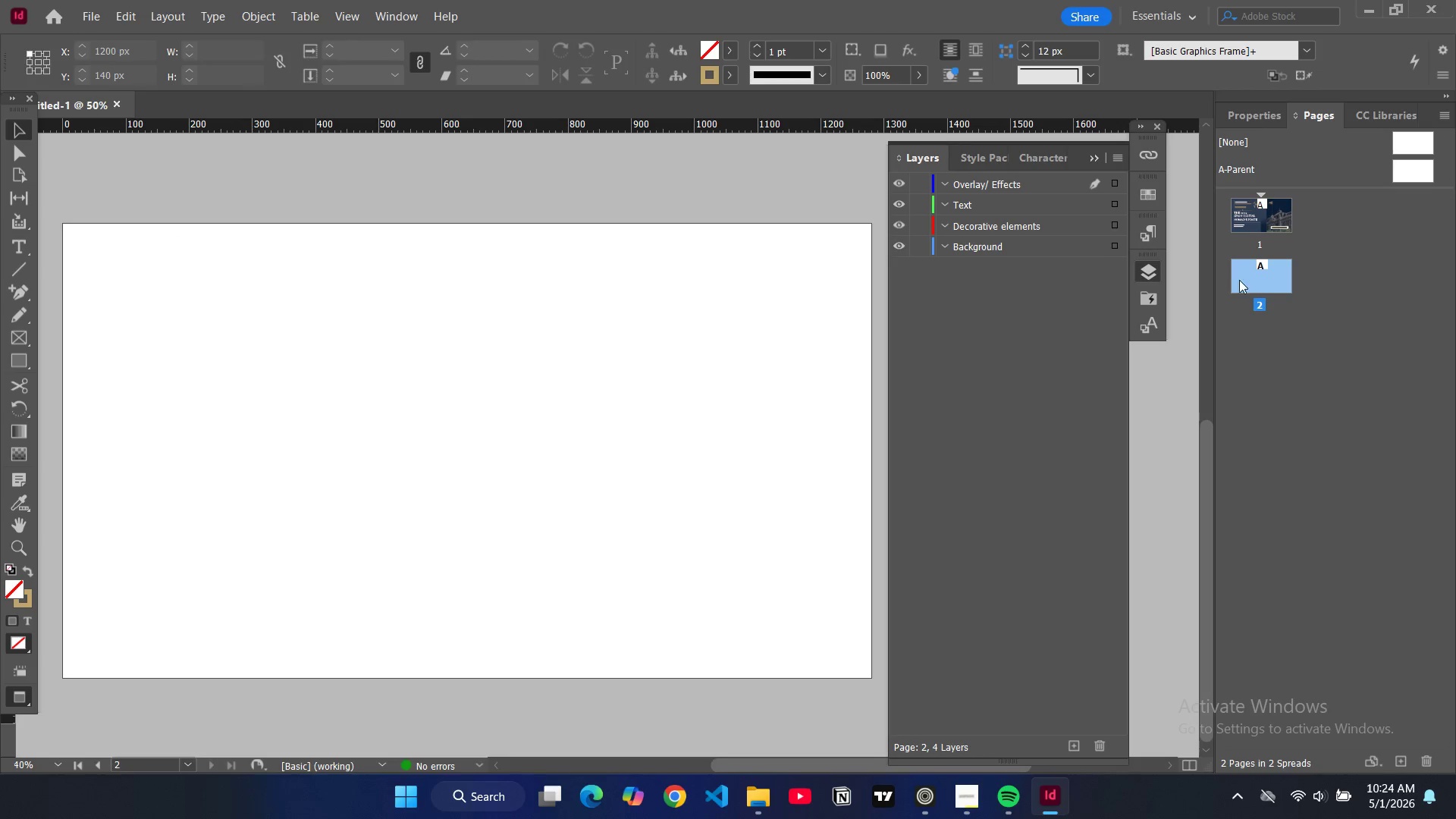 
right_click([1260, 275])
 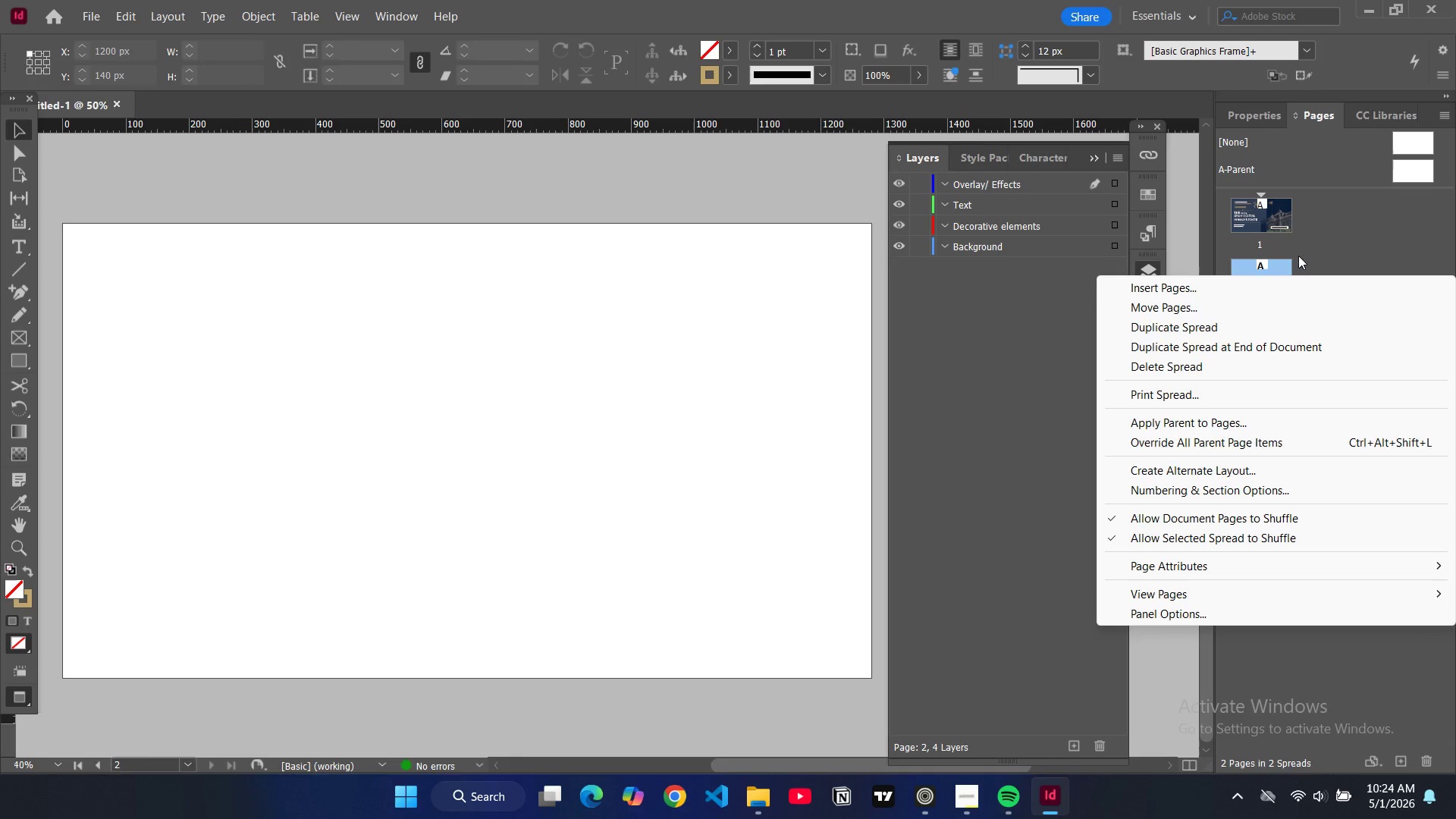 
left_click([1335, 252])
 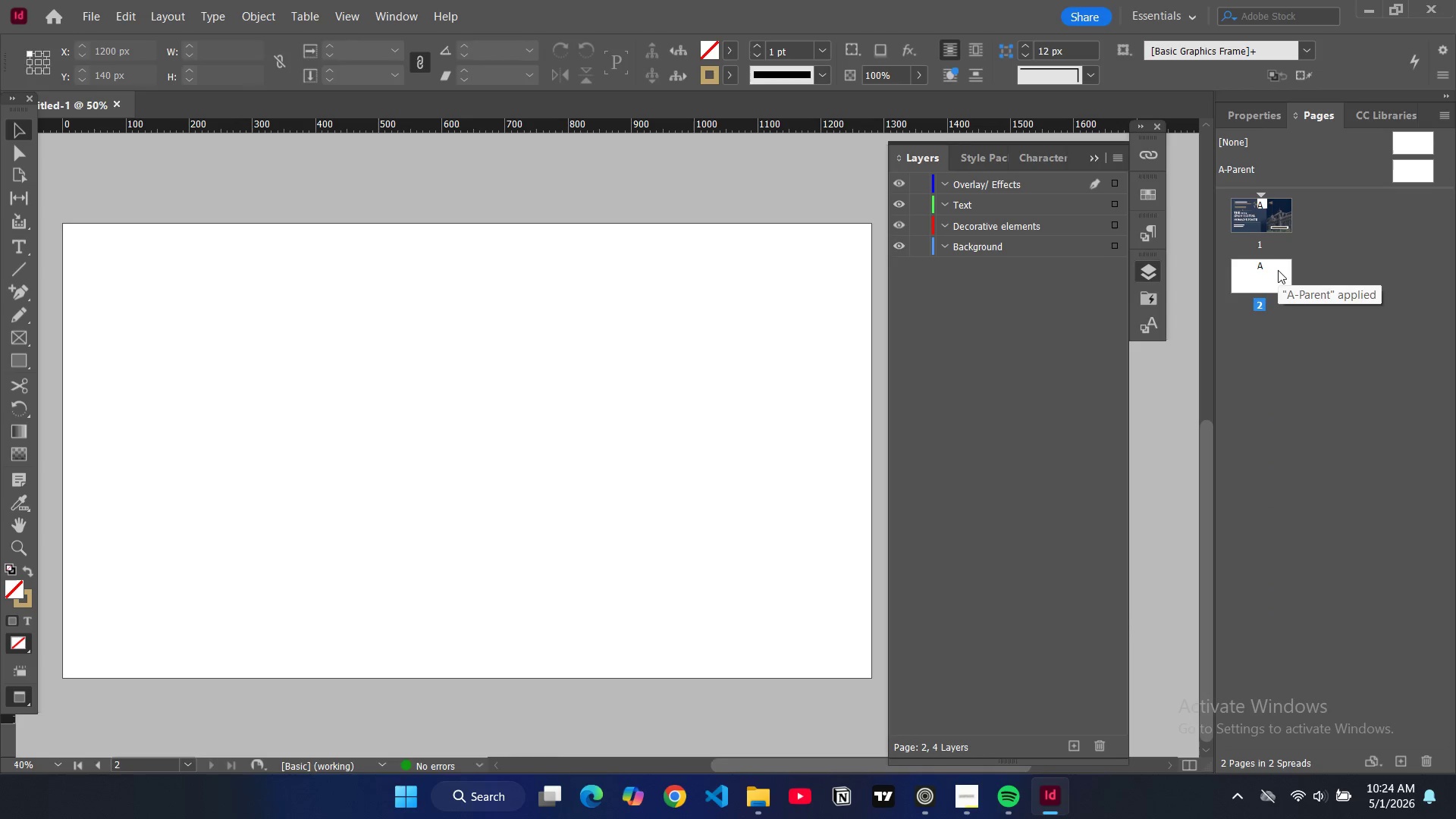 
left_click([1277, 275])
 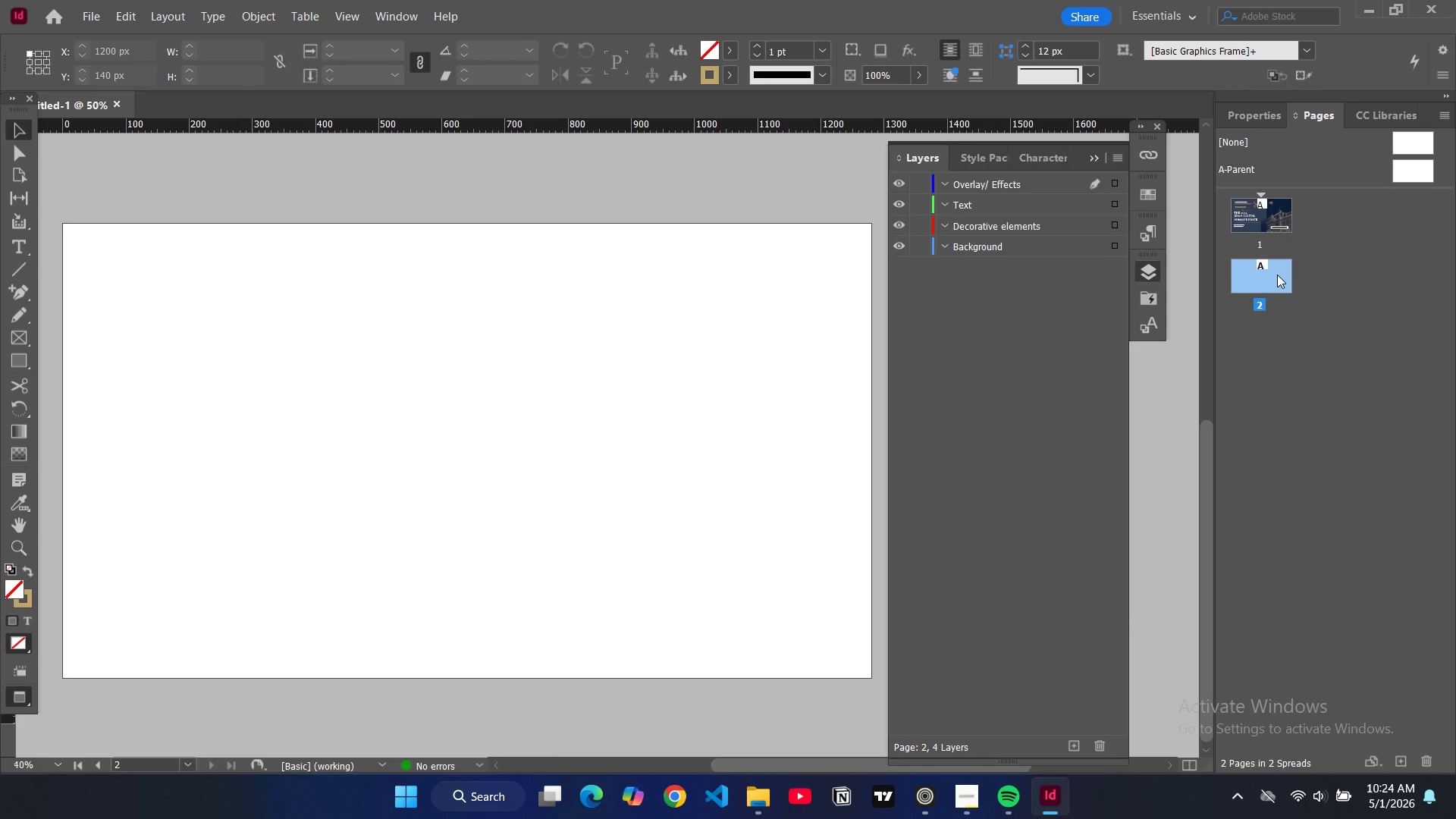 
left_click_drag(start_coordinate=[1277, 275], to_coordinate=[1425, 761])
 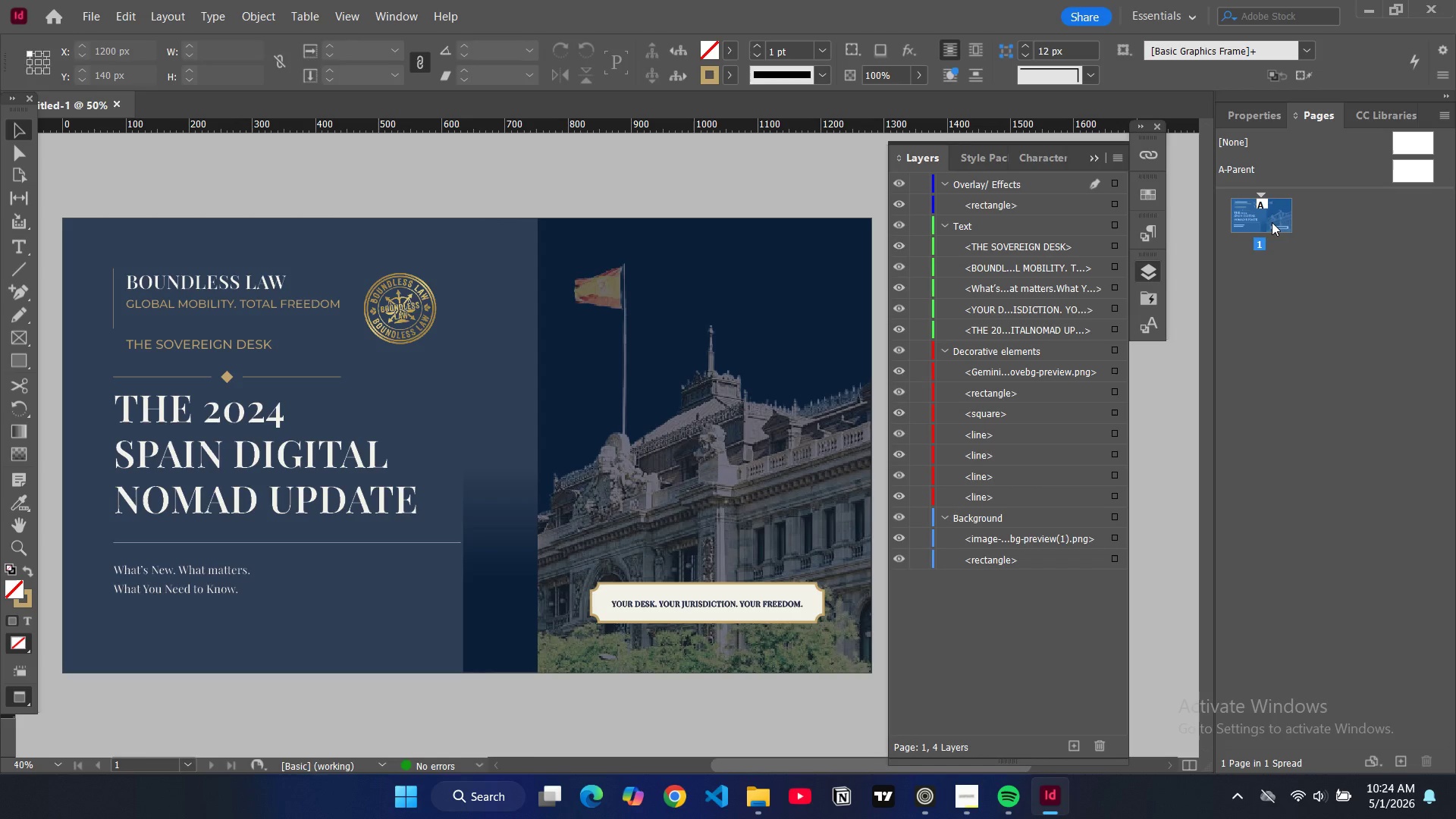 
right_click([1272, 222])
 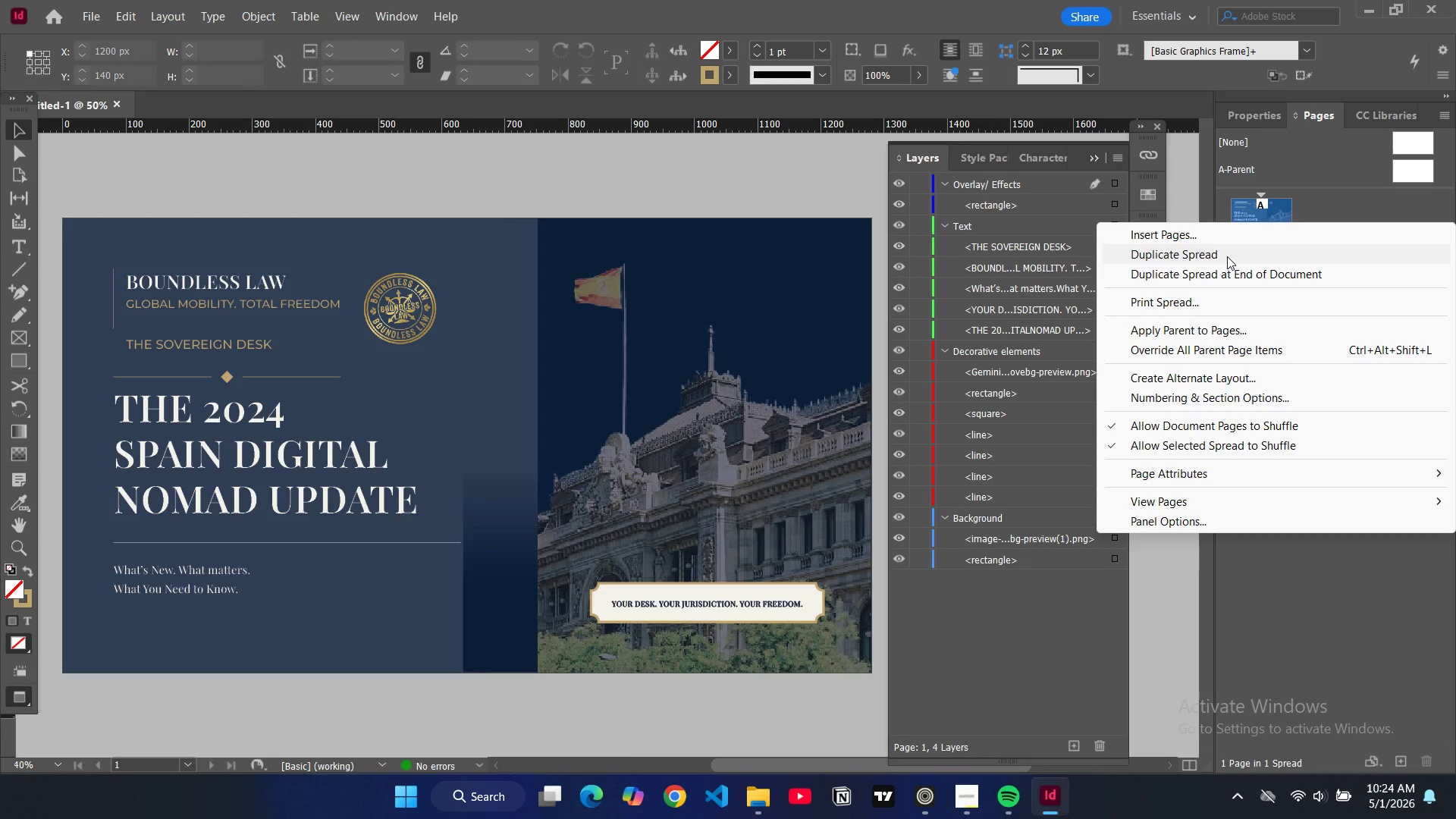 
left_click([1227, 256])
 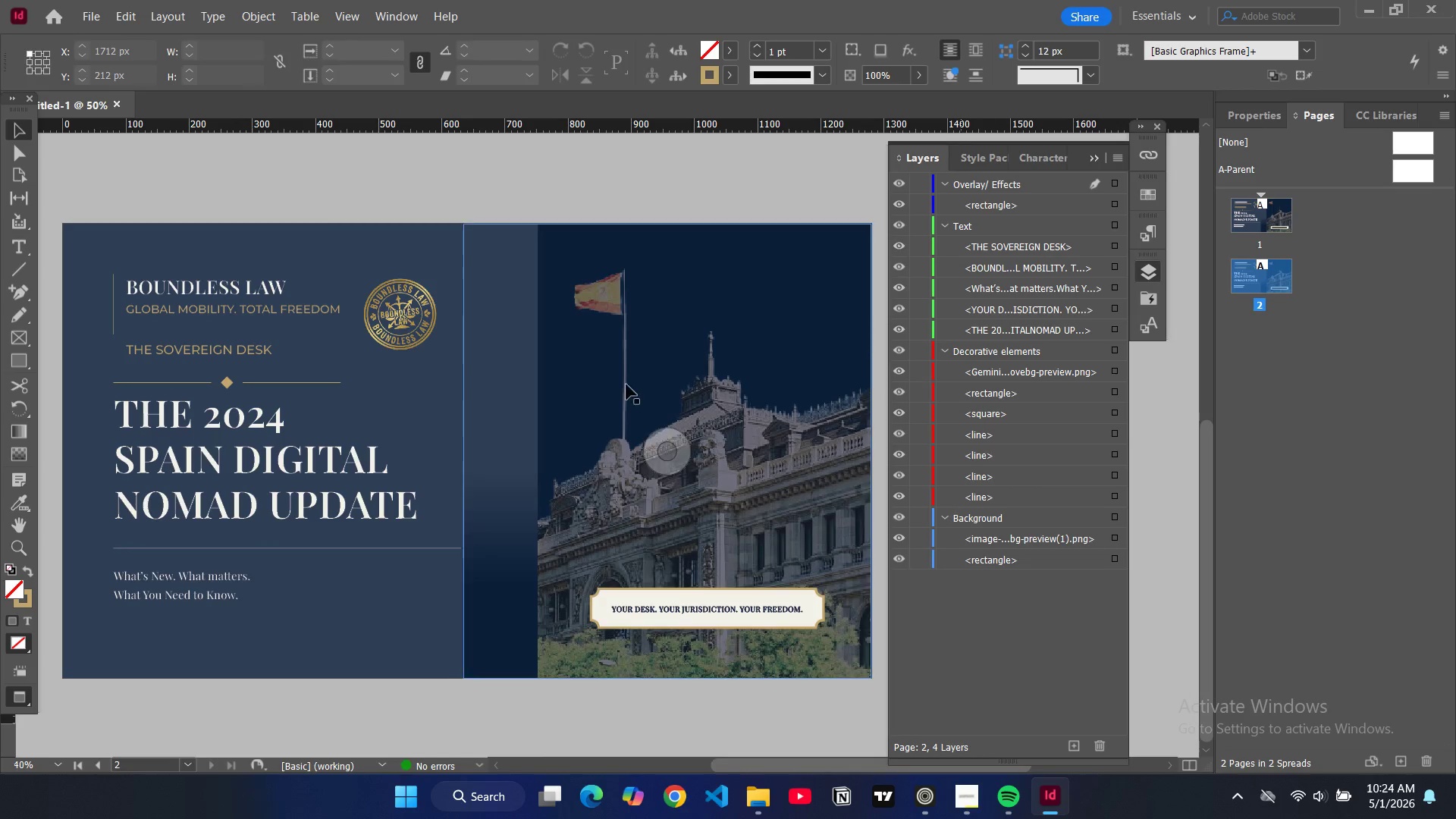 
scroll: coordinate [508, 453], scroll_direction: down, amount: 14.0
 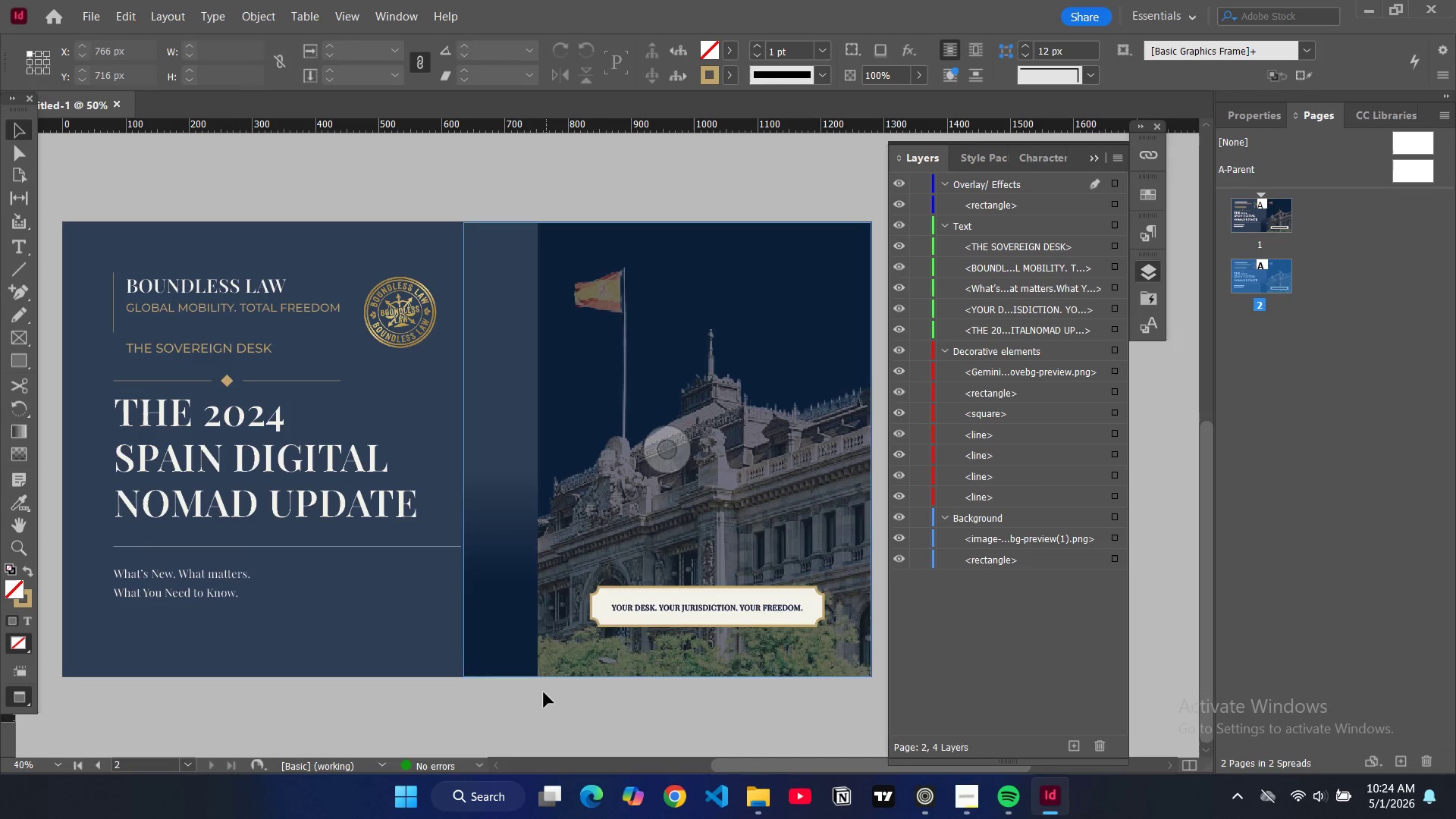 
left_click([544, 695])
 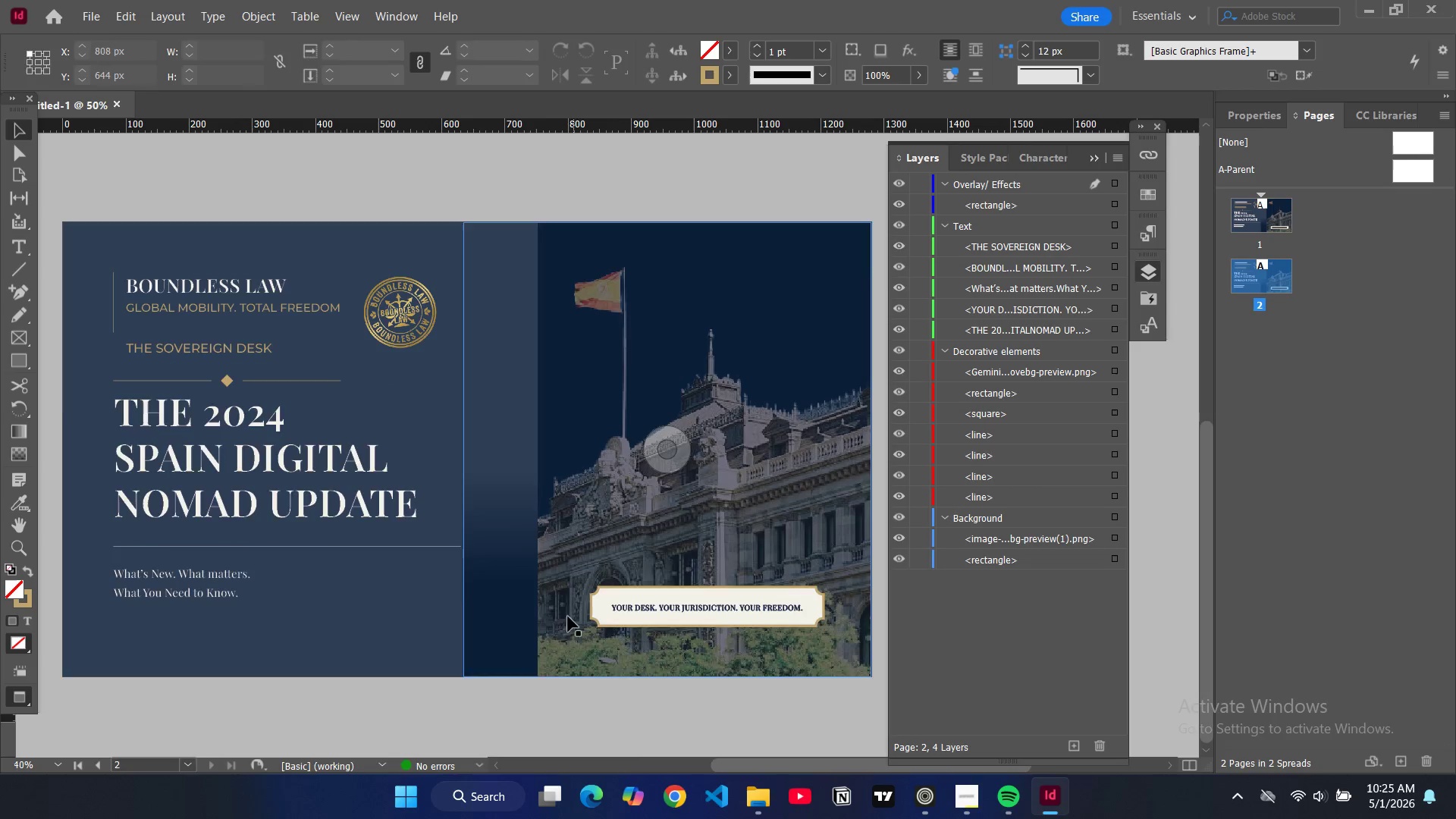 
scroll: coordinate [542, 548], scroll_direction: down, amount: 1.0
 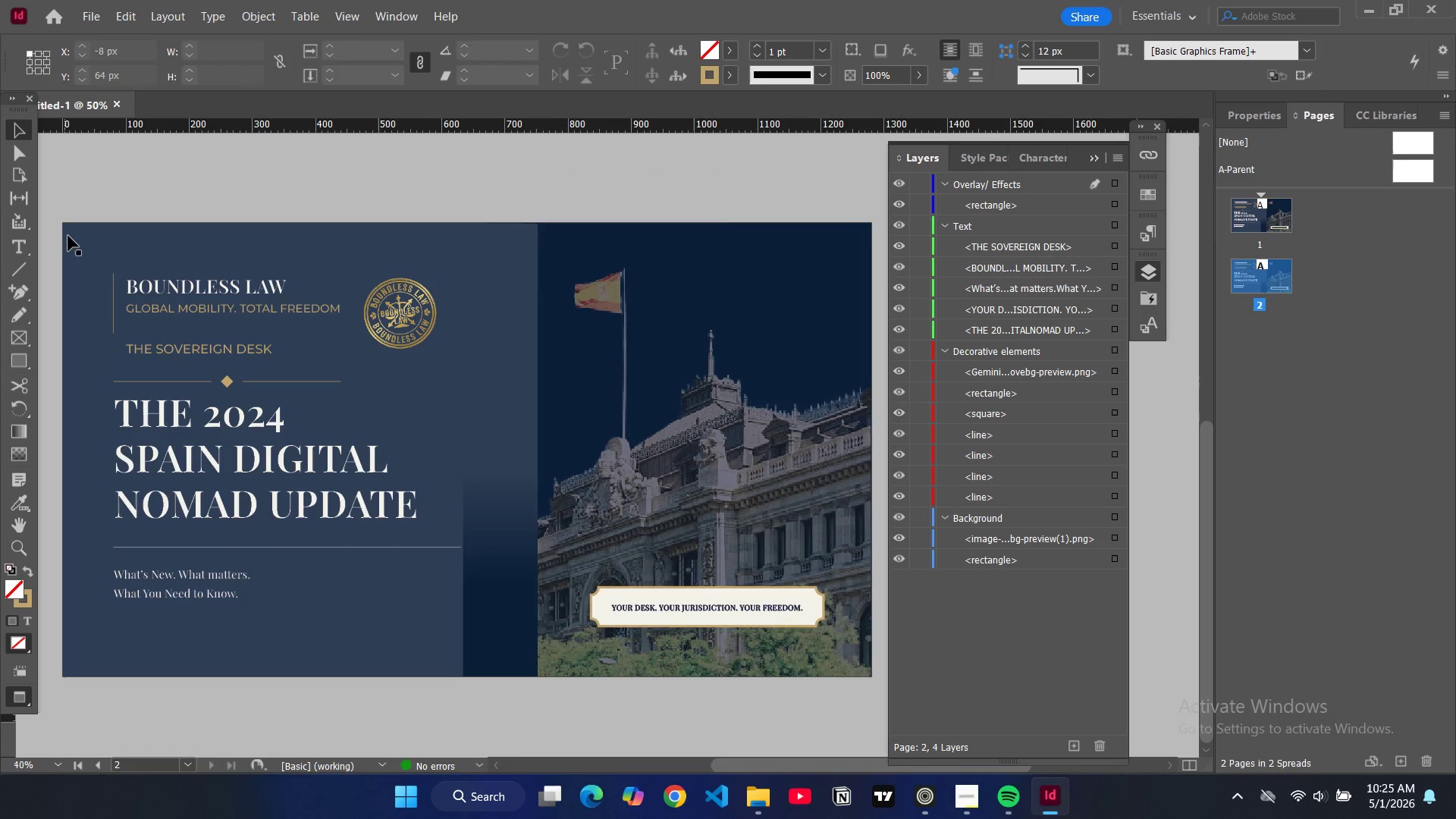 
left_click([71, 231])
 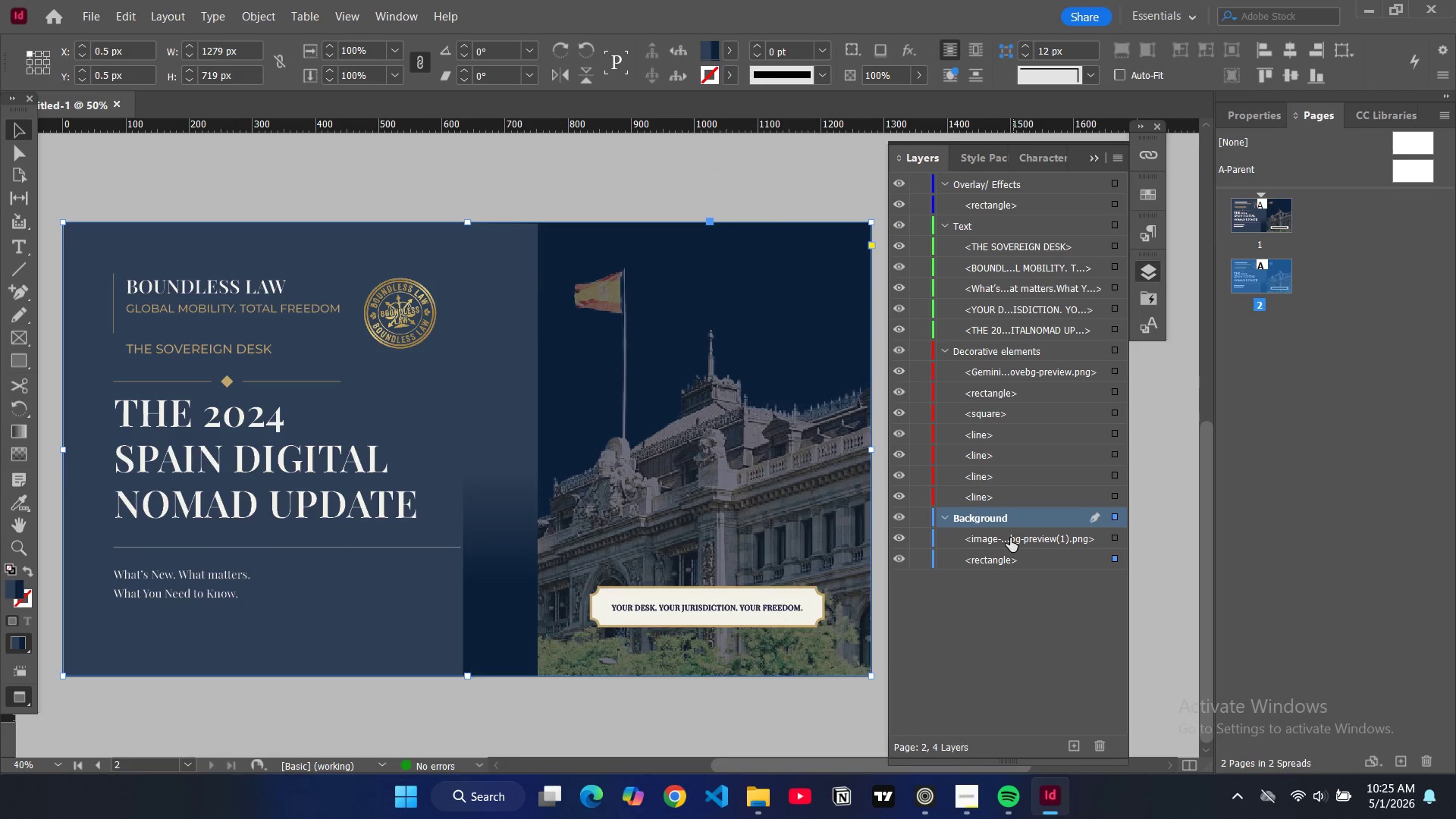 
left_click([1001, 558])
 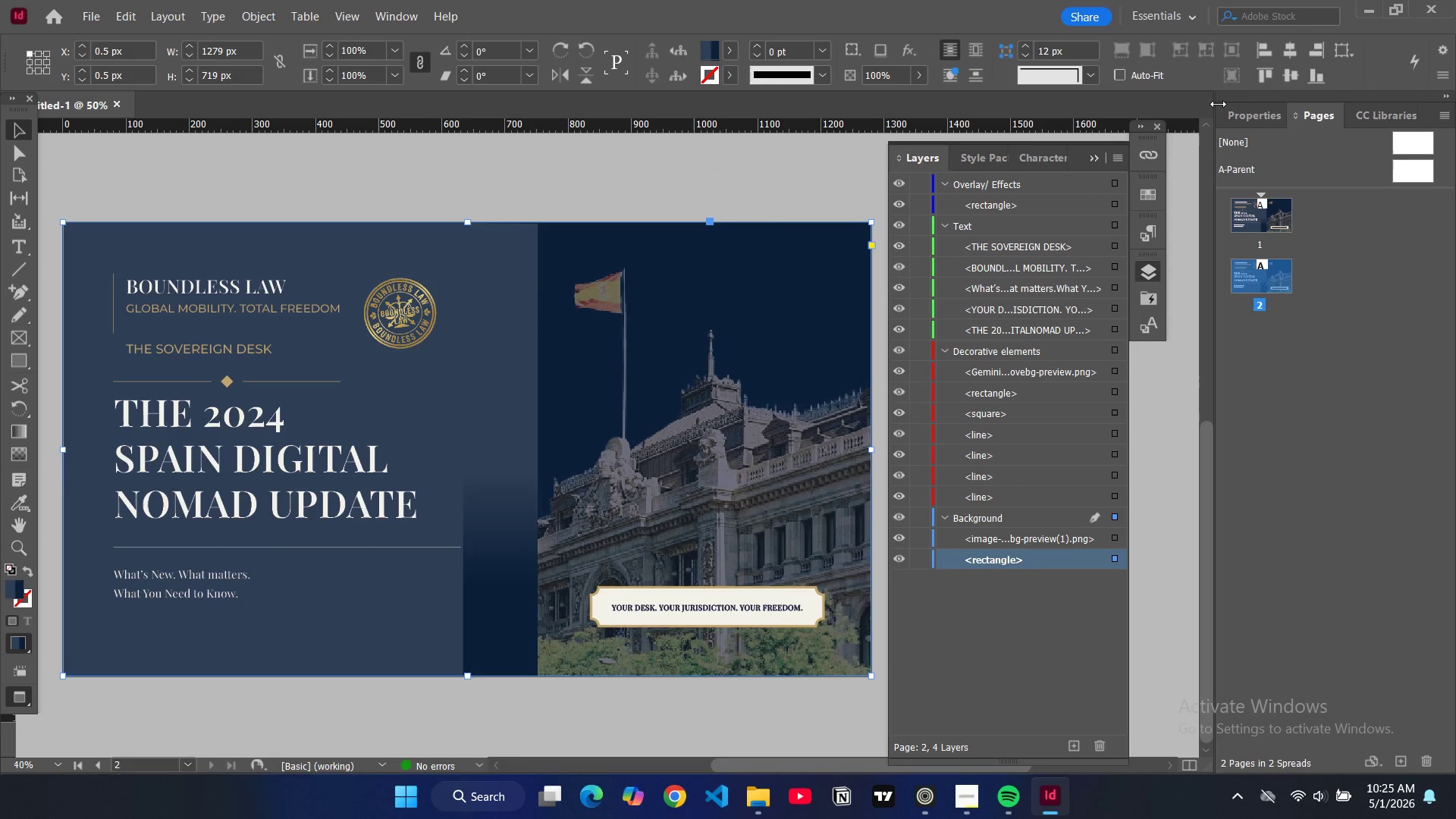 
left_click([1244, 123])
 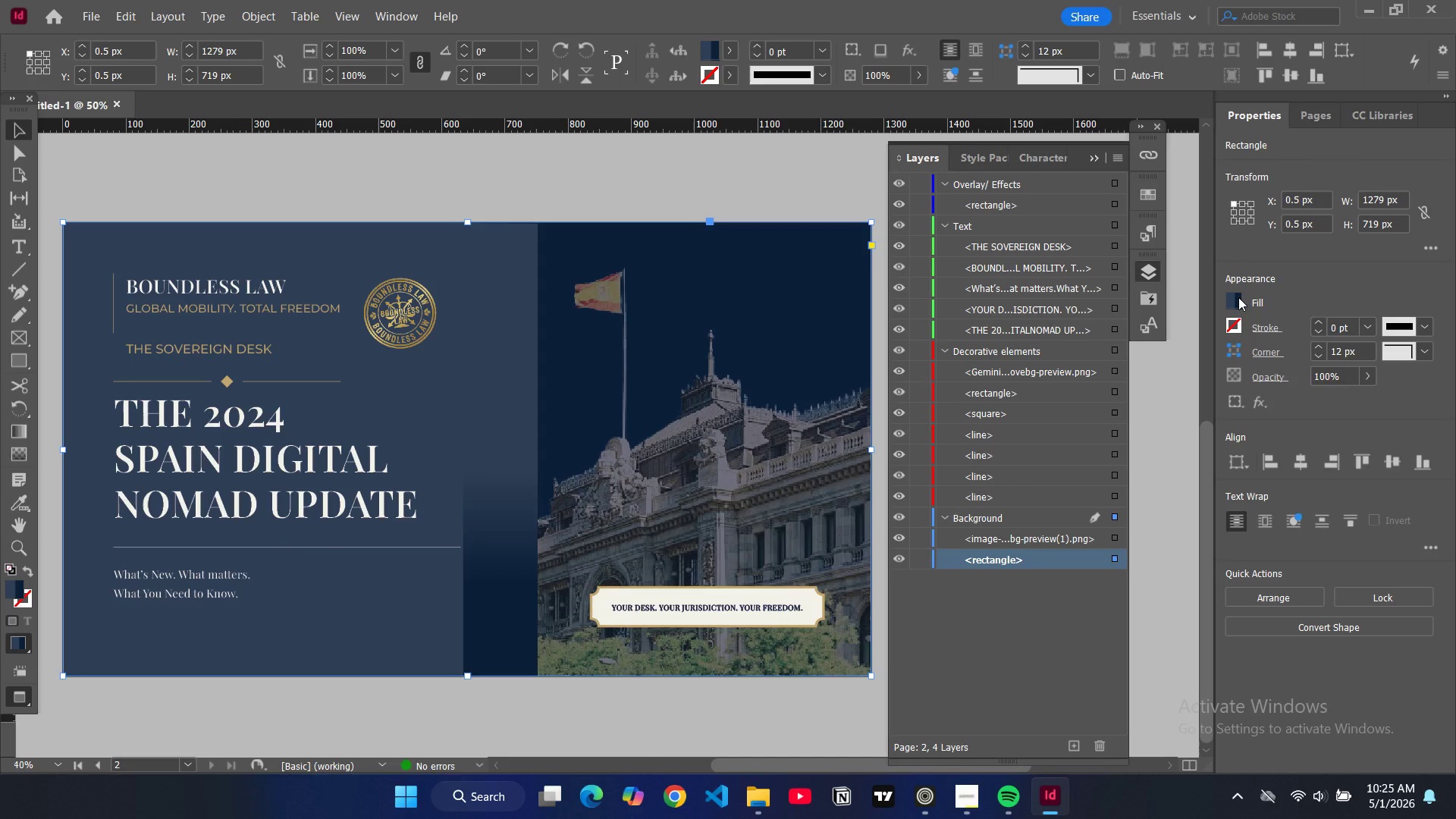 
left_click([1238, 297])
 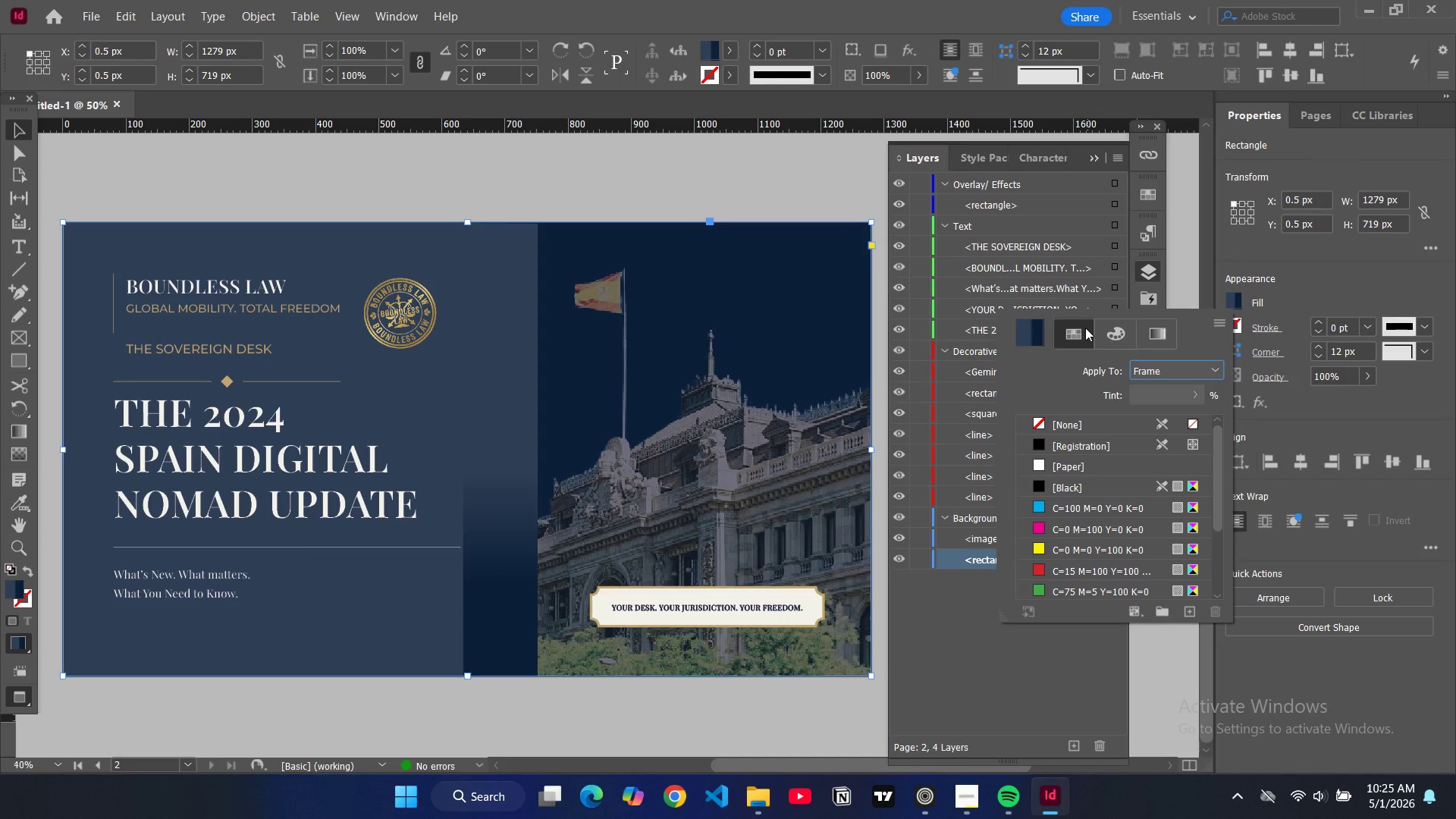 
left_click([1061, 328])
 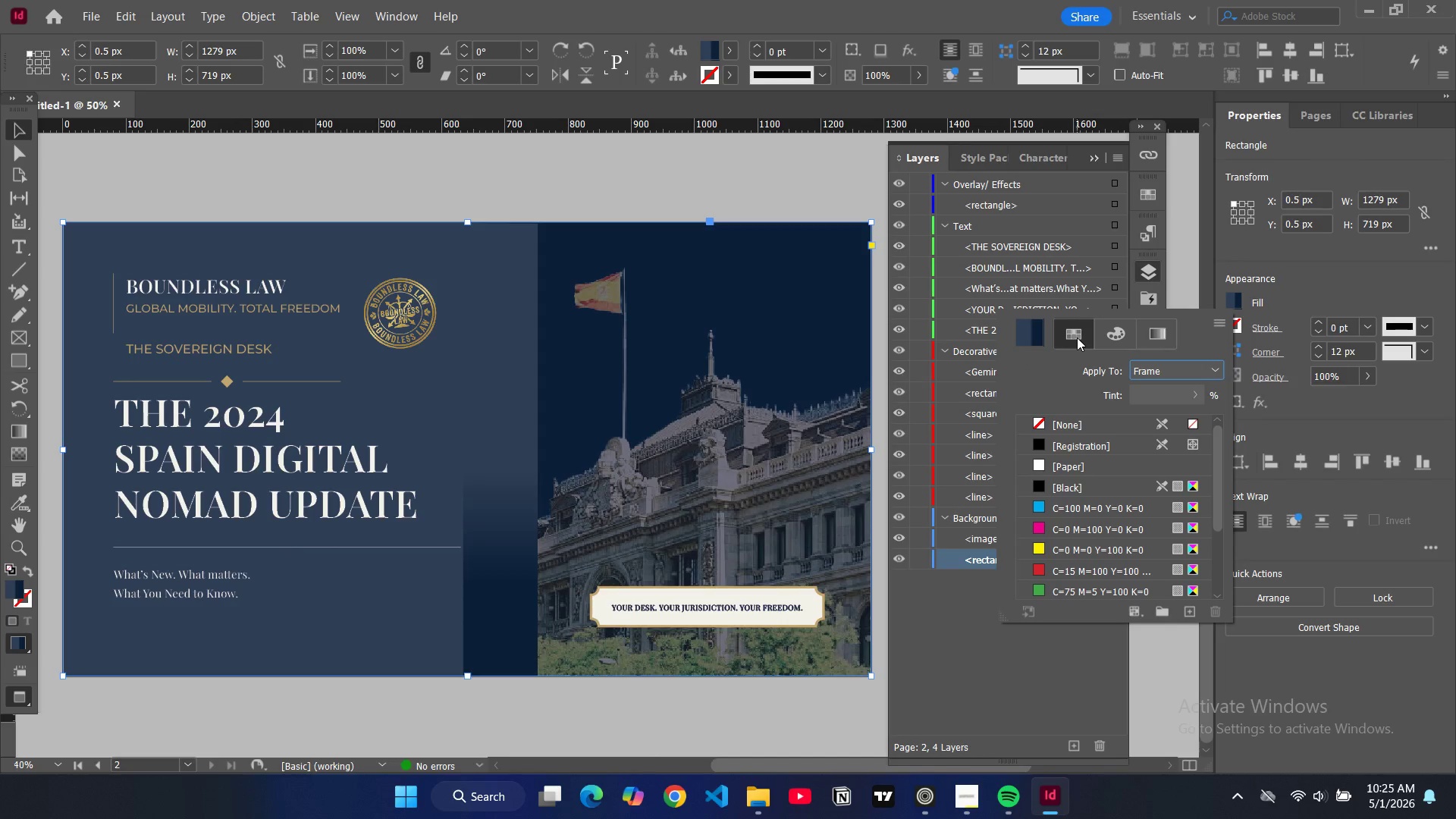 
scroll: coordinate [1115, 524], scroll_direction: down, amount: 8.0
 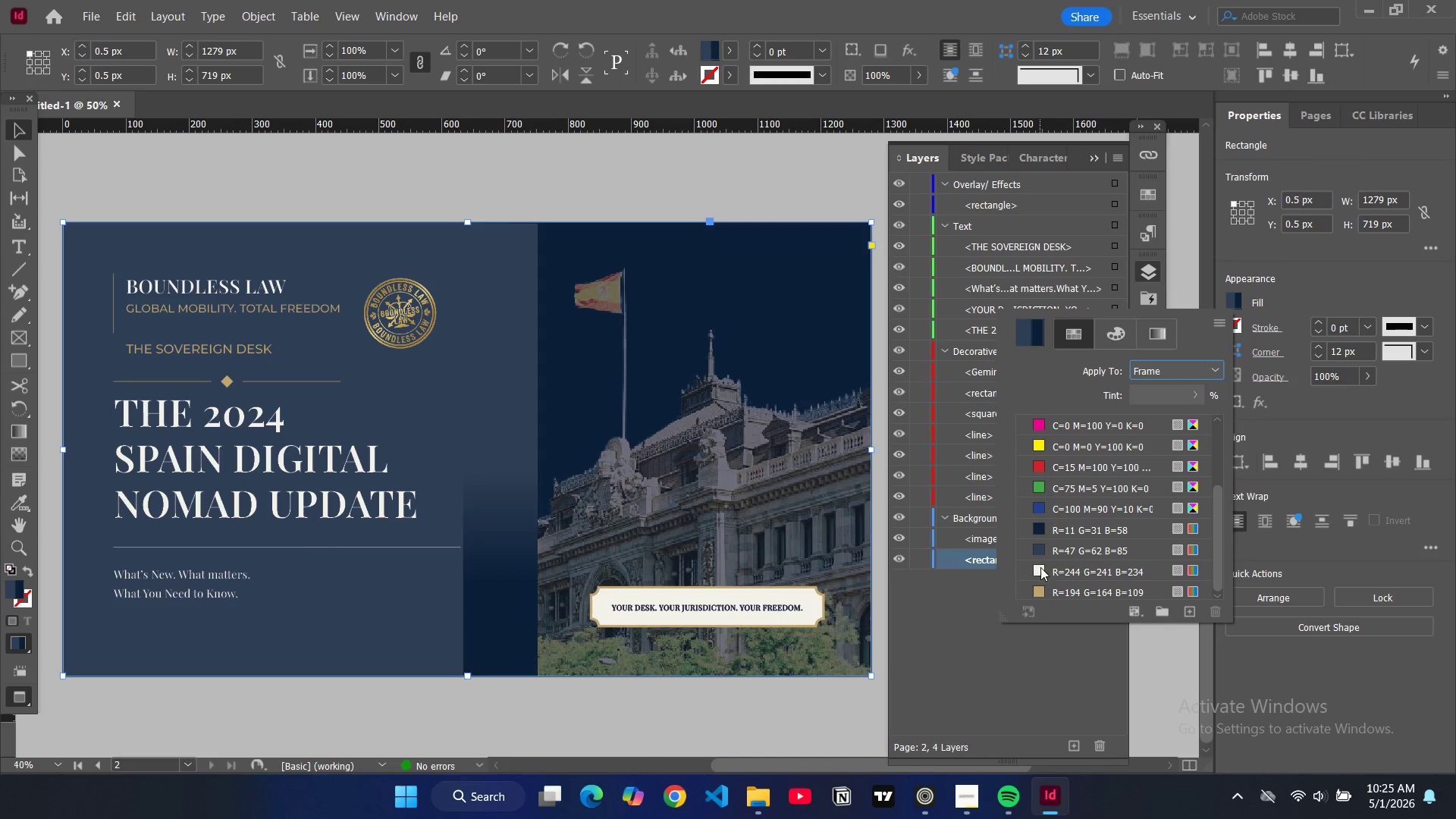 
left_click([1040, 567])
 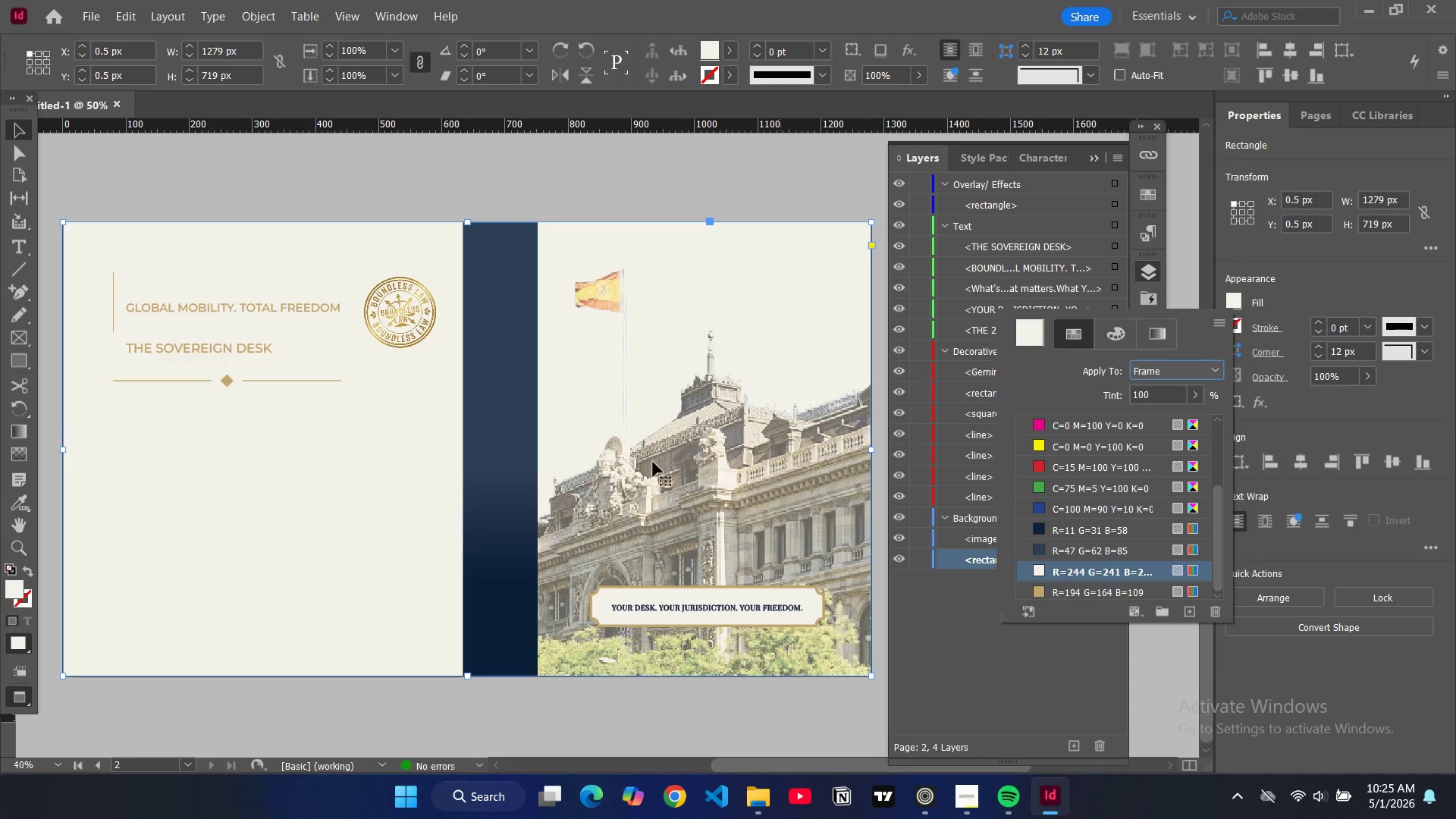 
left_click([642, 462])
 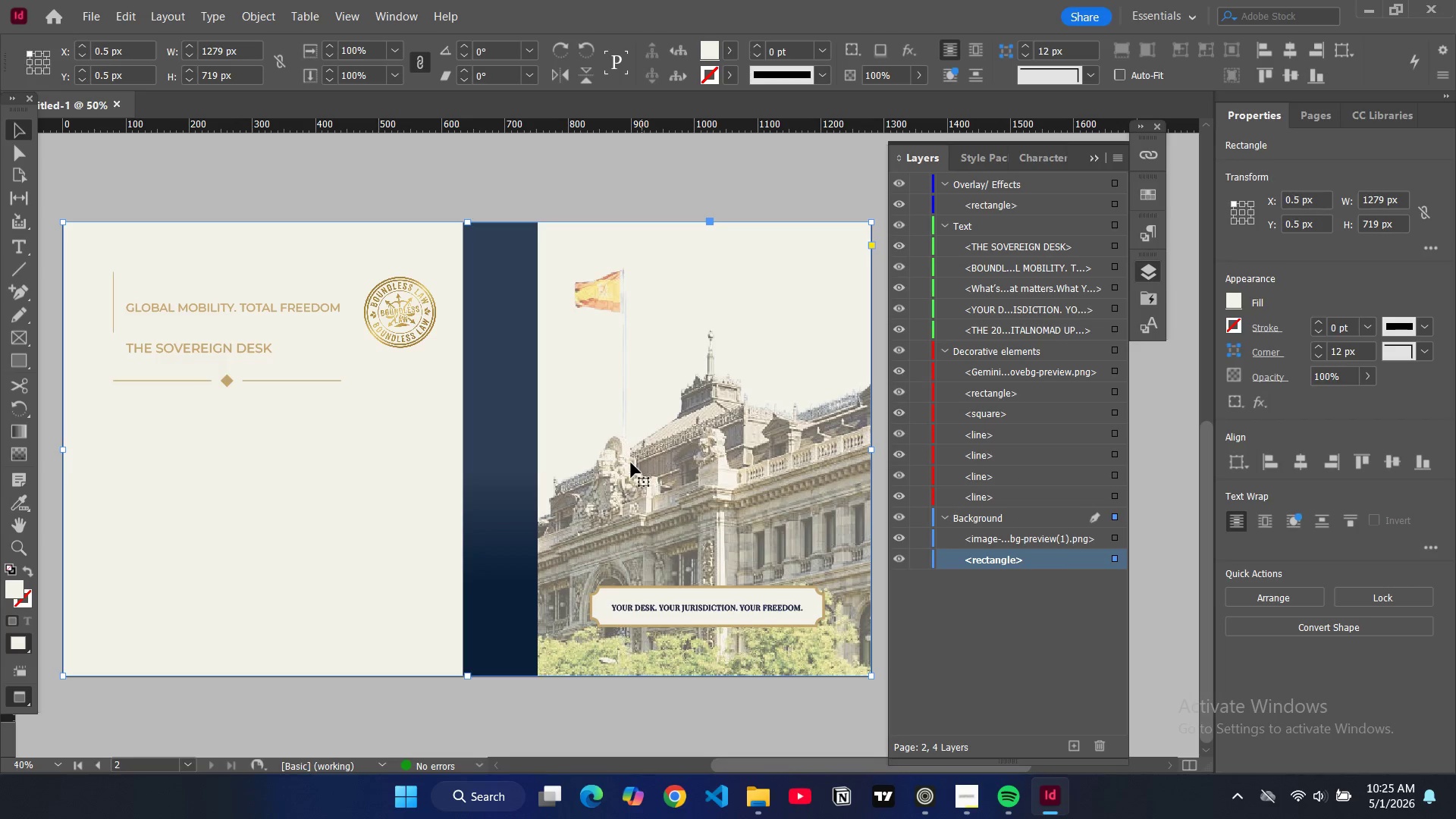 
key(Backspace)
 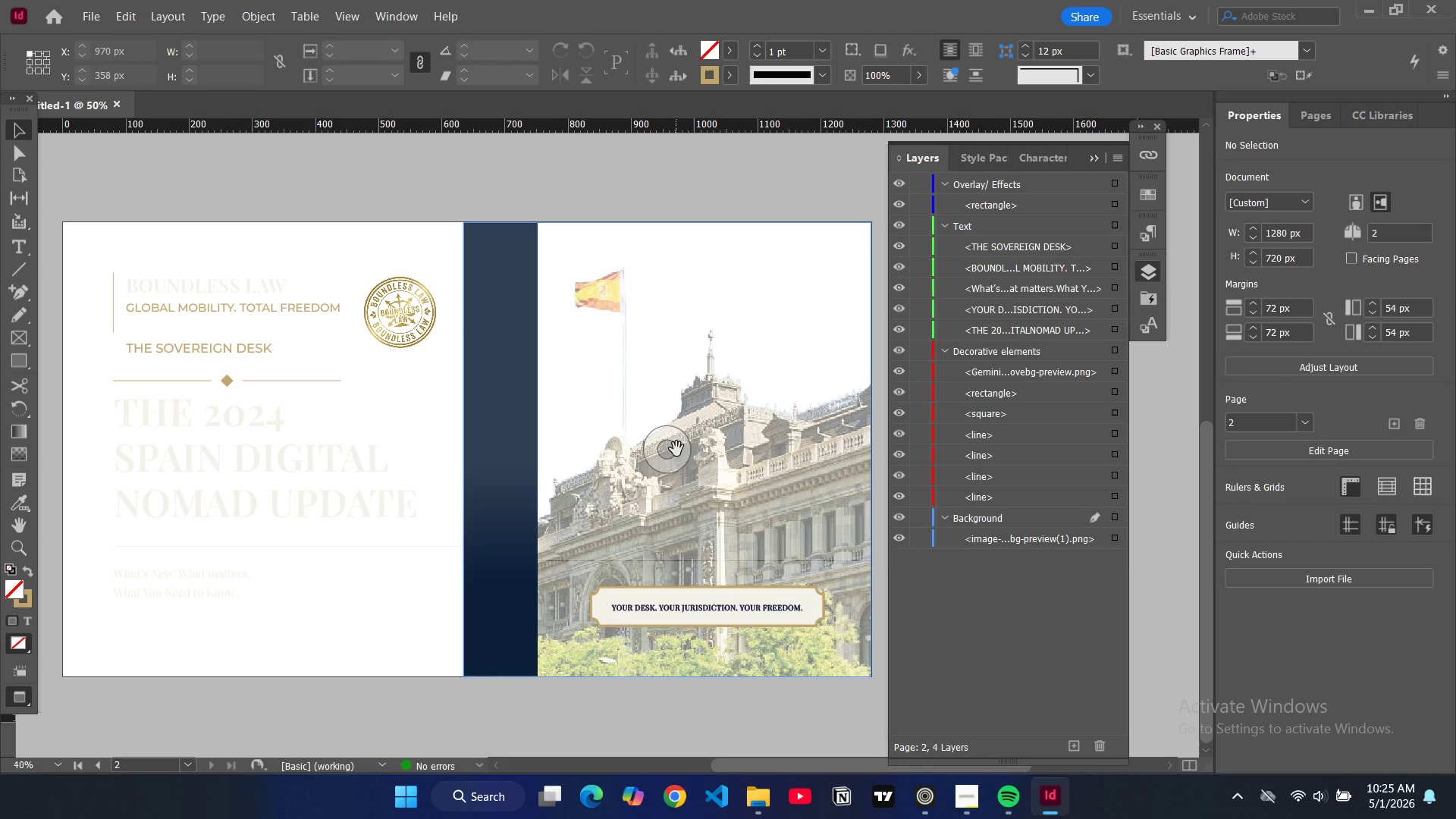 
left_click([674, 454])
 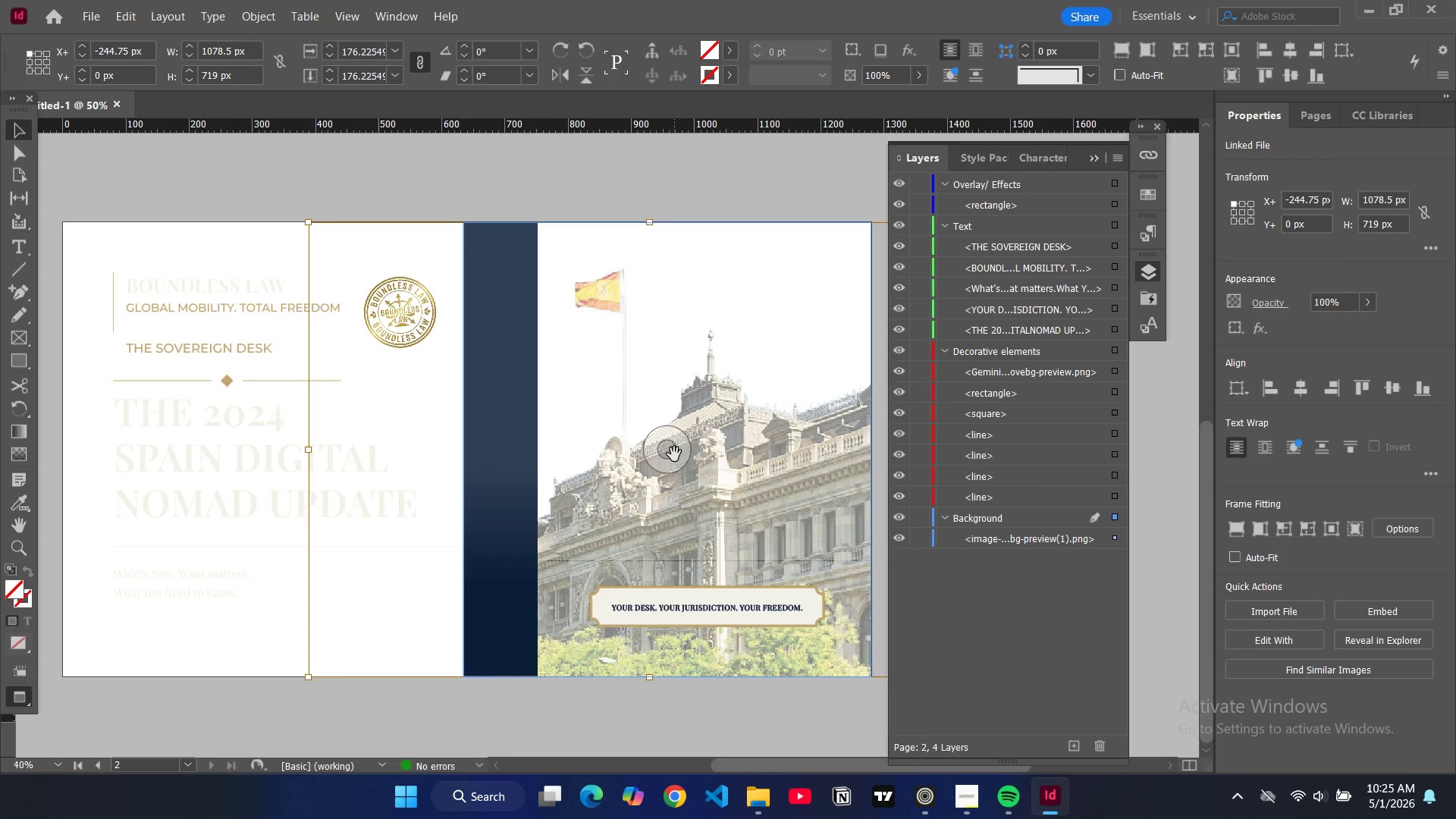 
key(Backspace)
 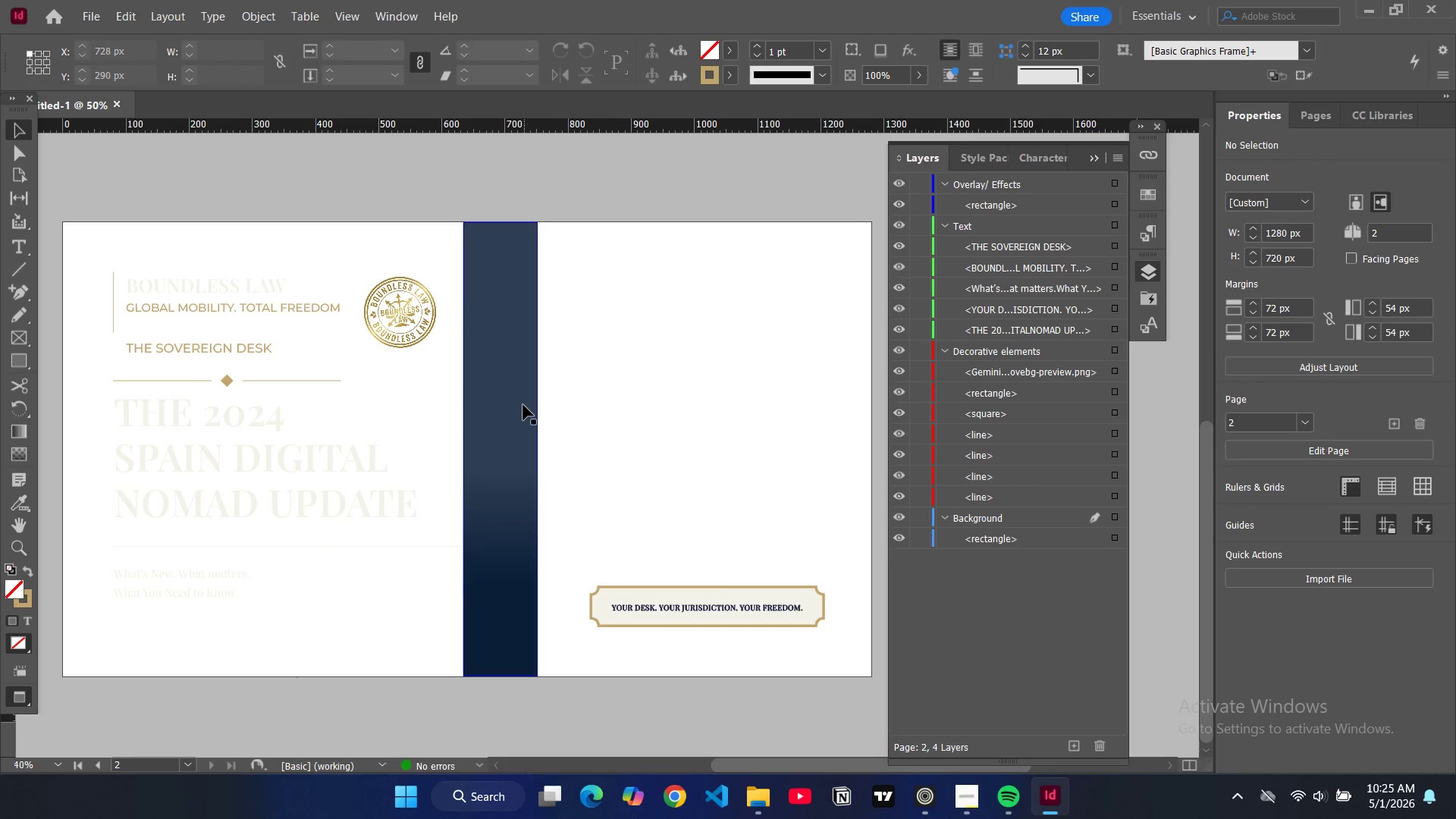 
left_click([523, 405])
 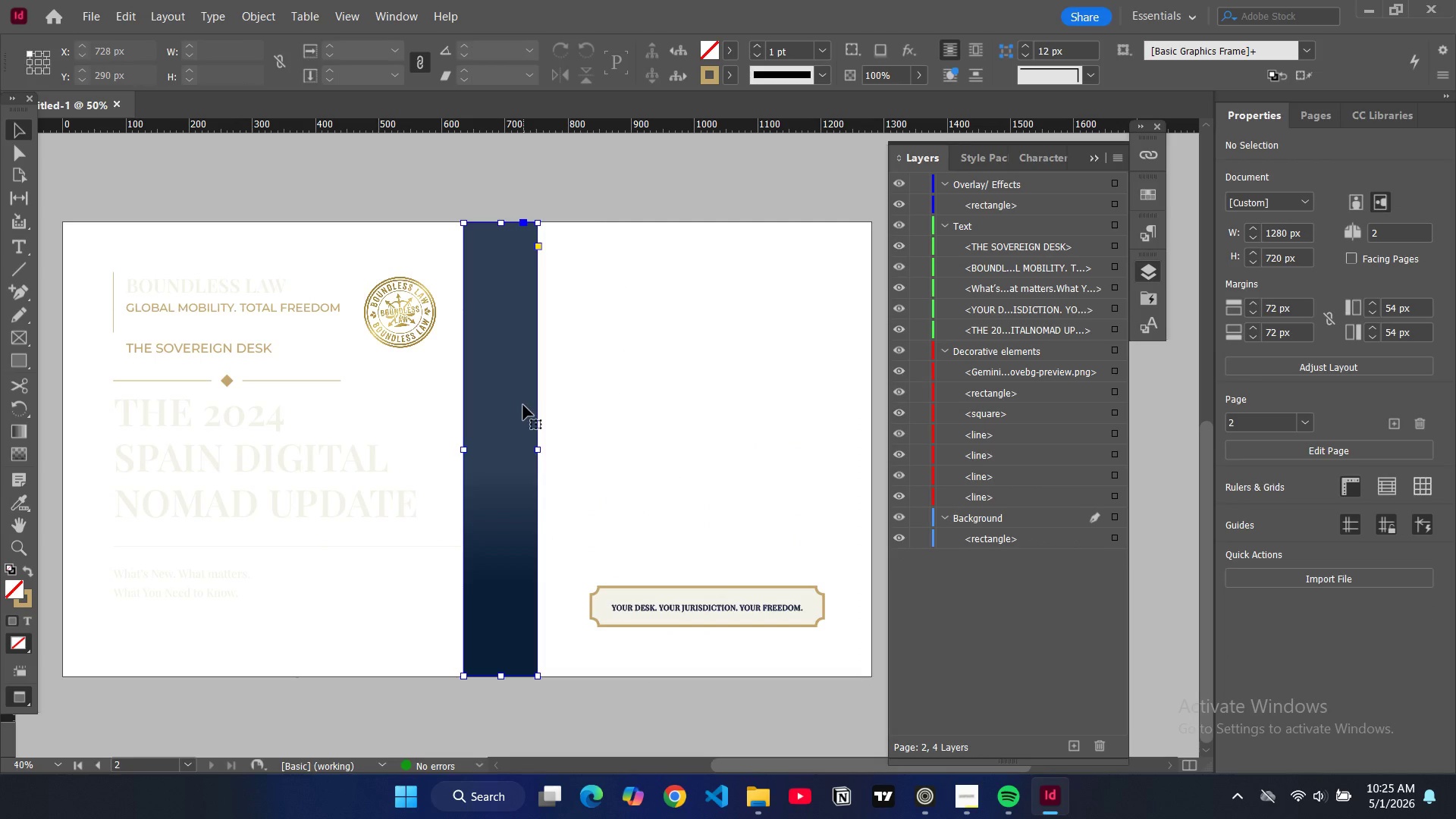 
key(Backspace)
 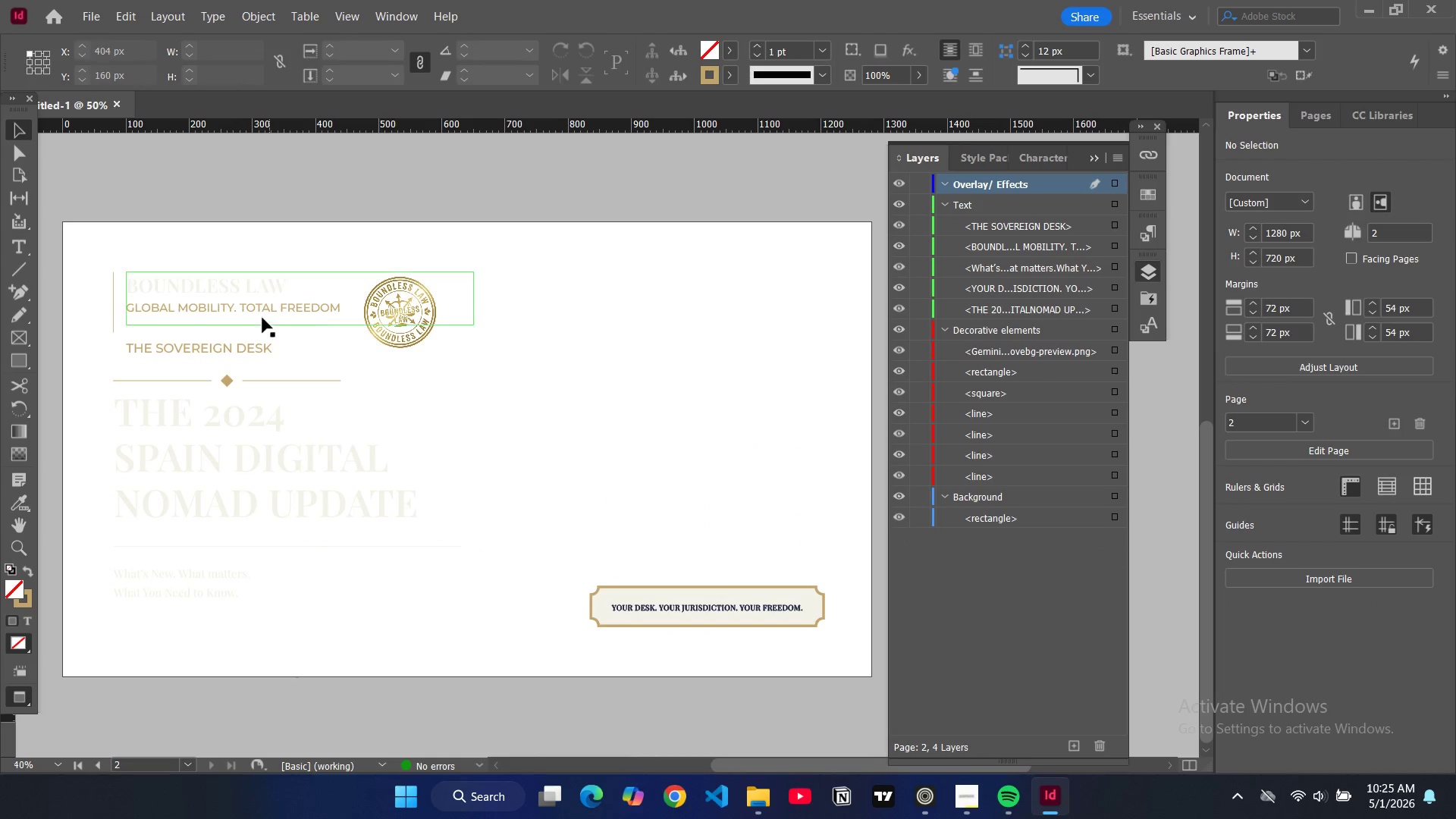 
left_click([237, 283])
 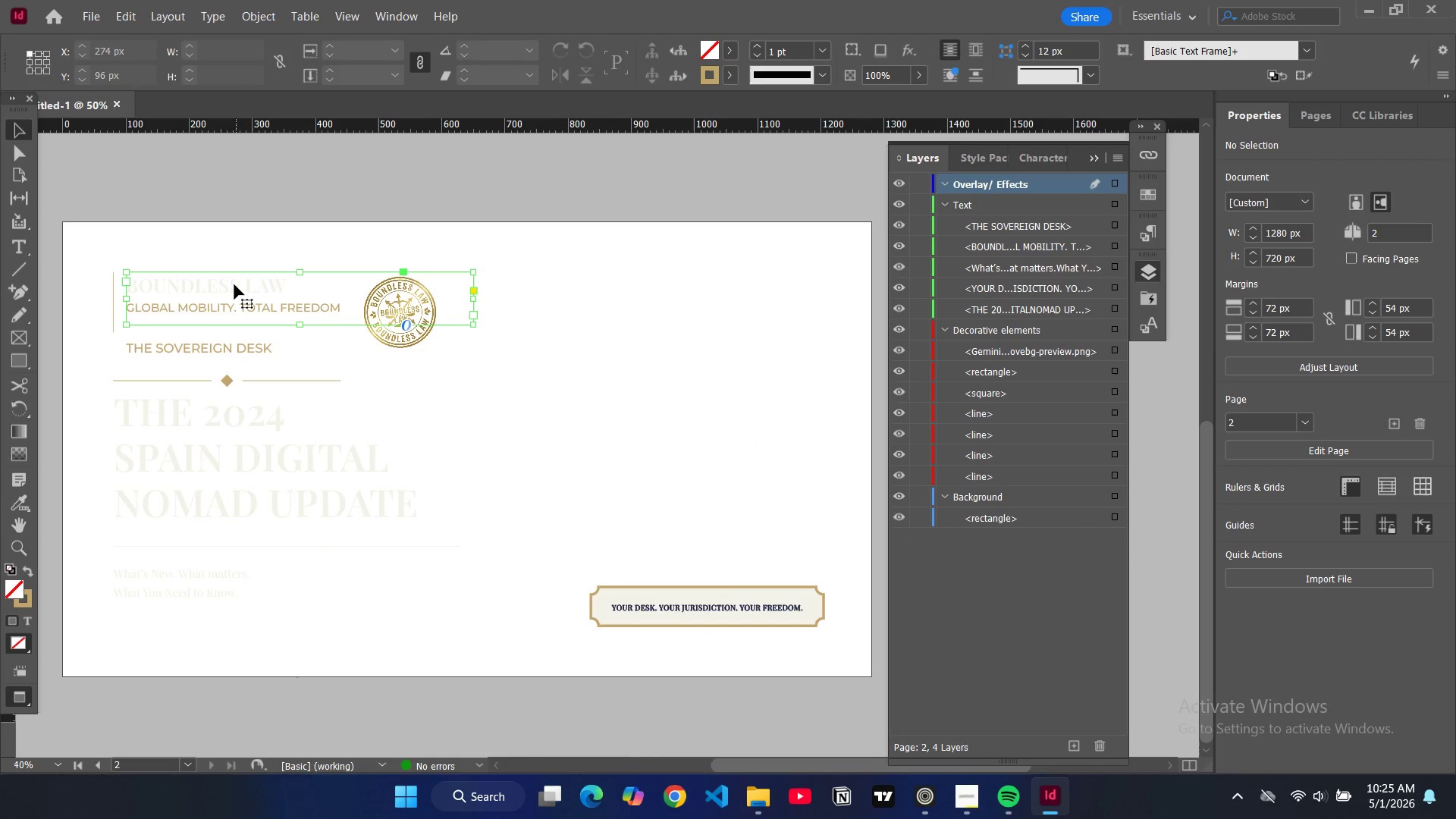 
double_click([234, 285])
 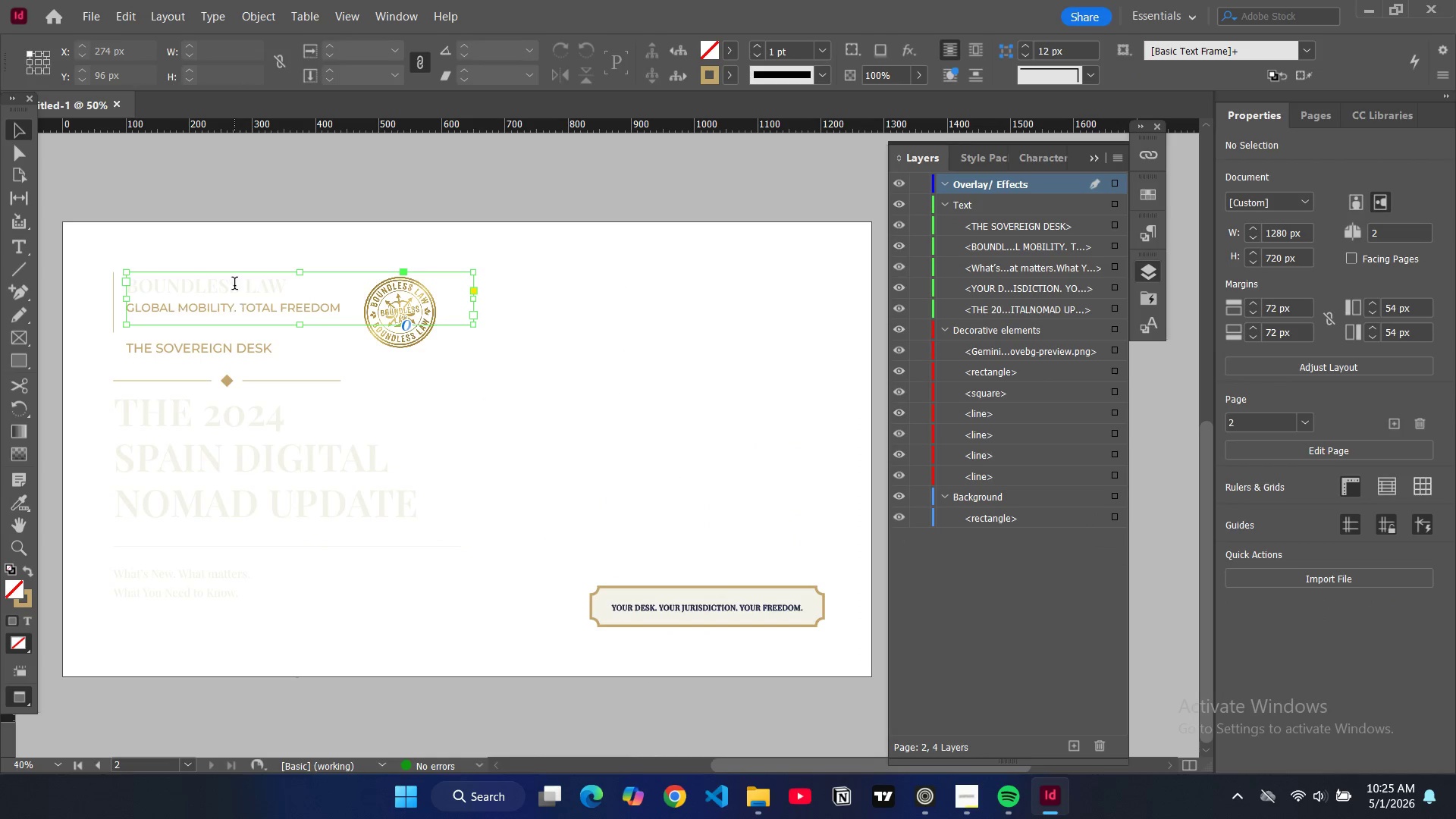 
triple_click([234, 285])
 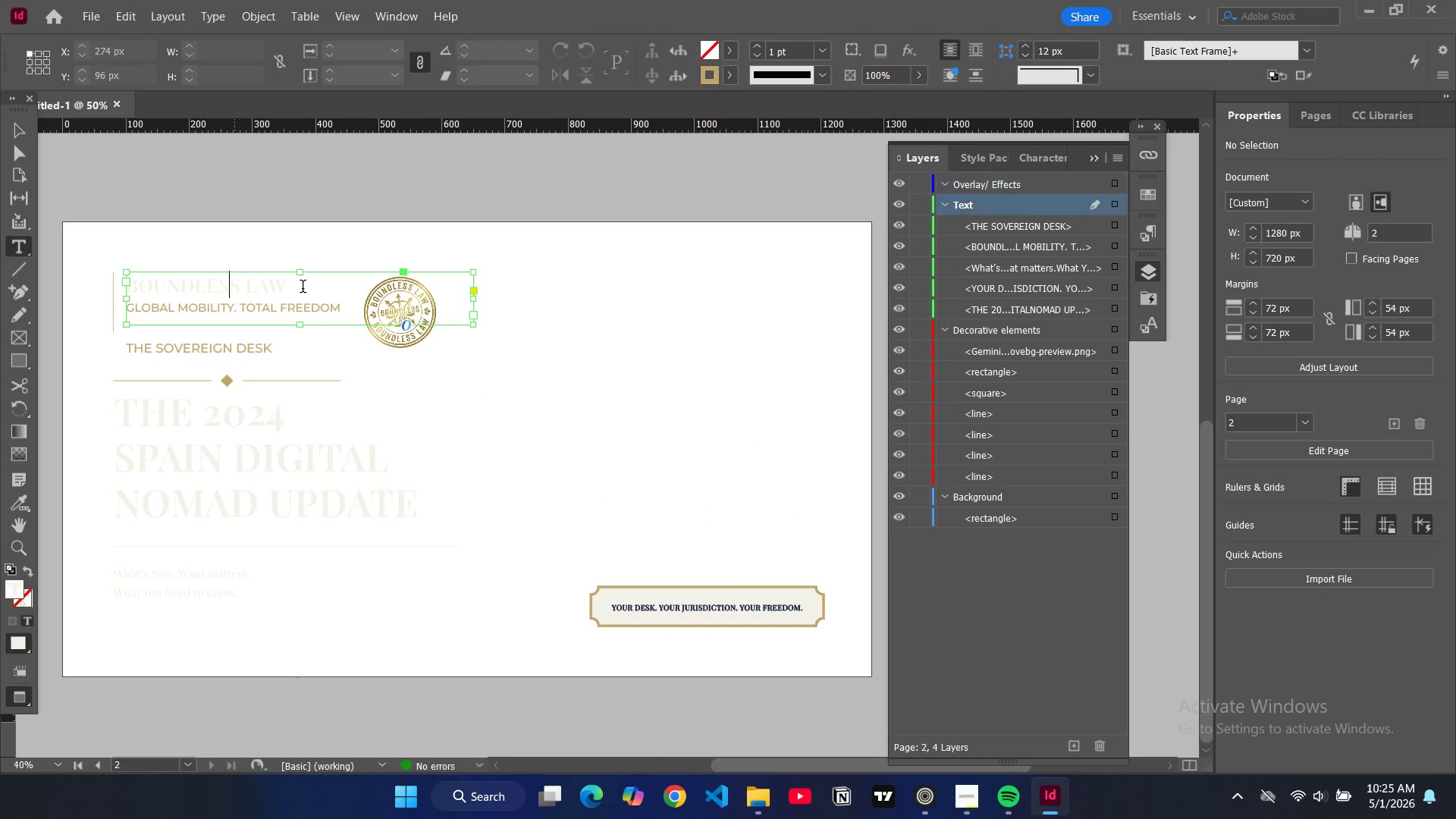 
left_click_drag(start_coordinate=[303, 288], to_coordinate=[131, 286])
 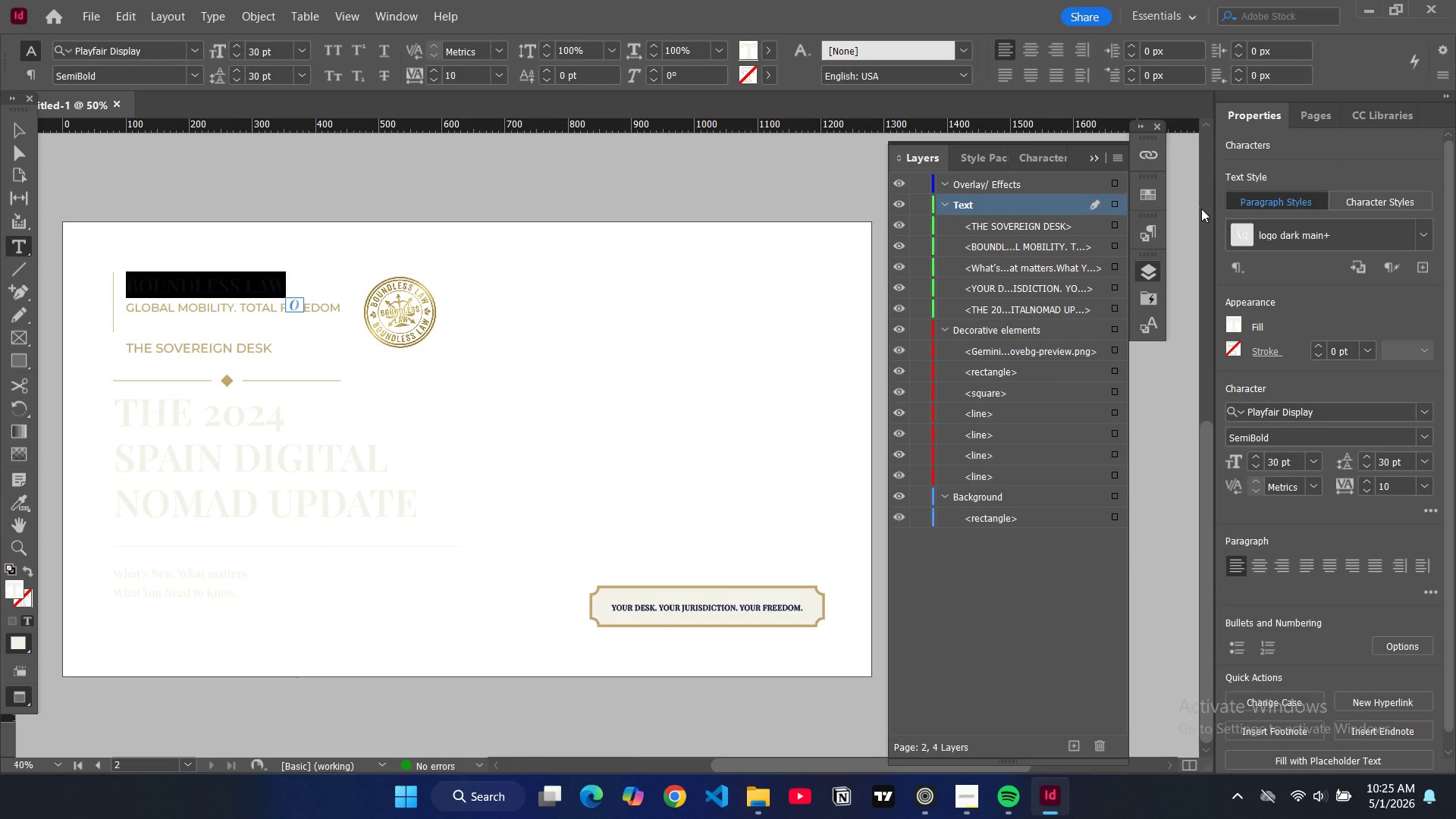 
left_click([1147, 228])
 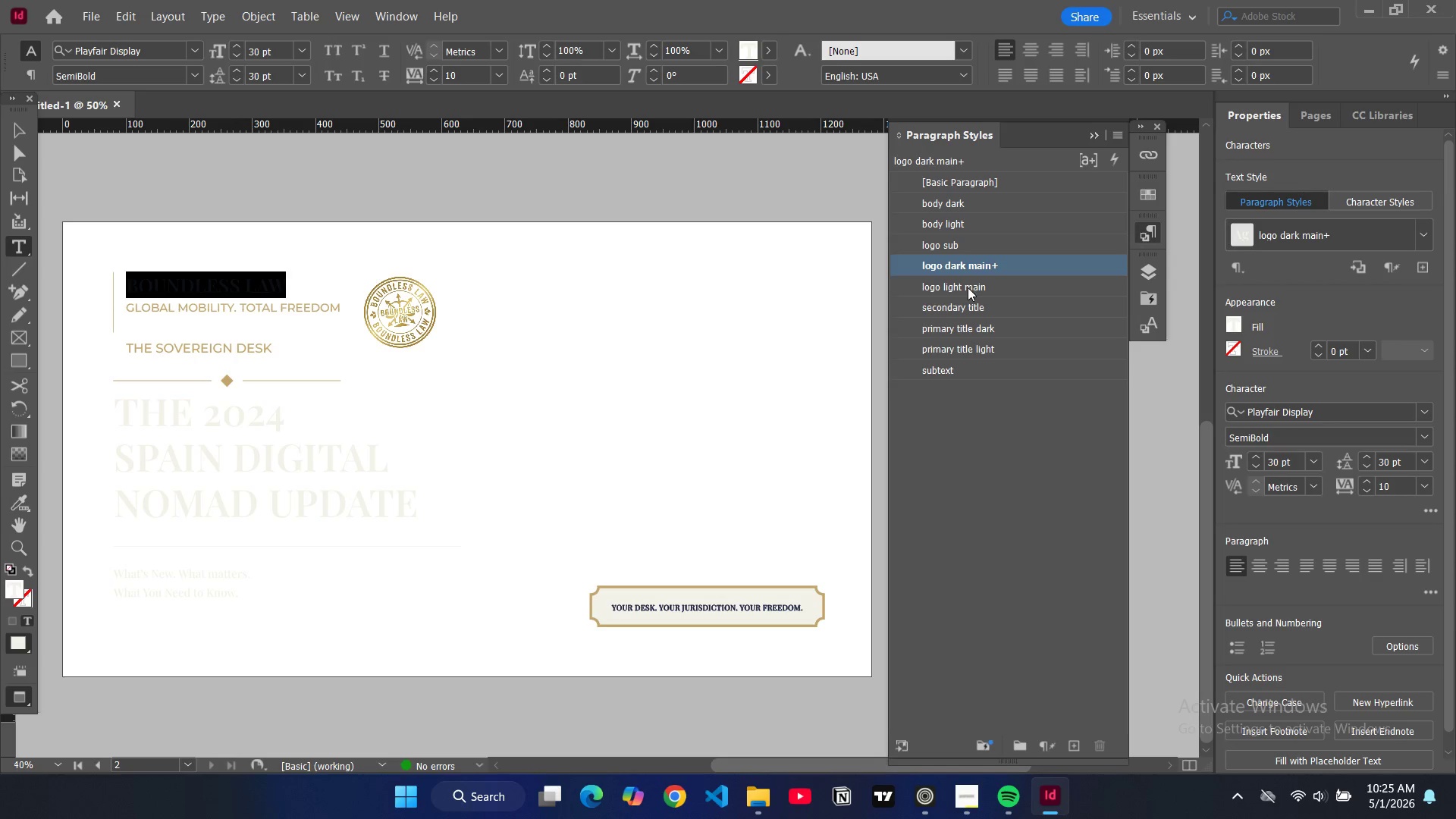 
left_click([965, 289])
 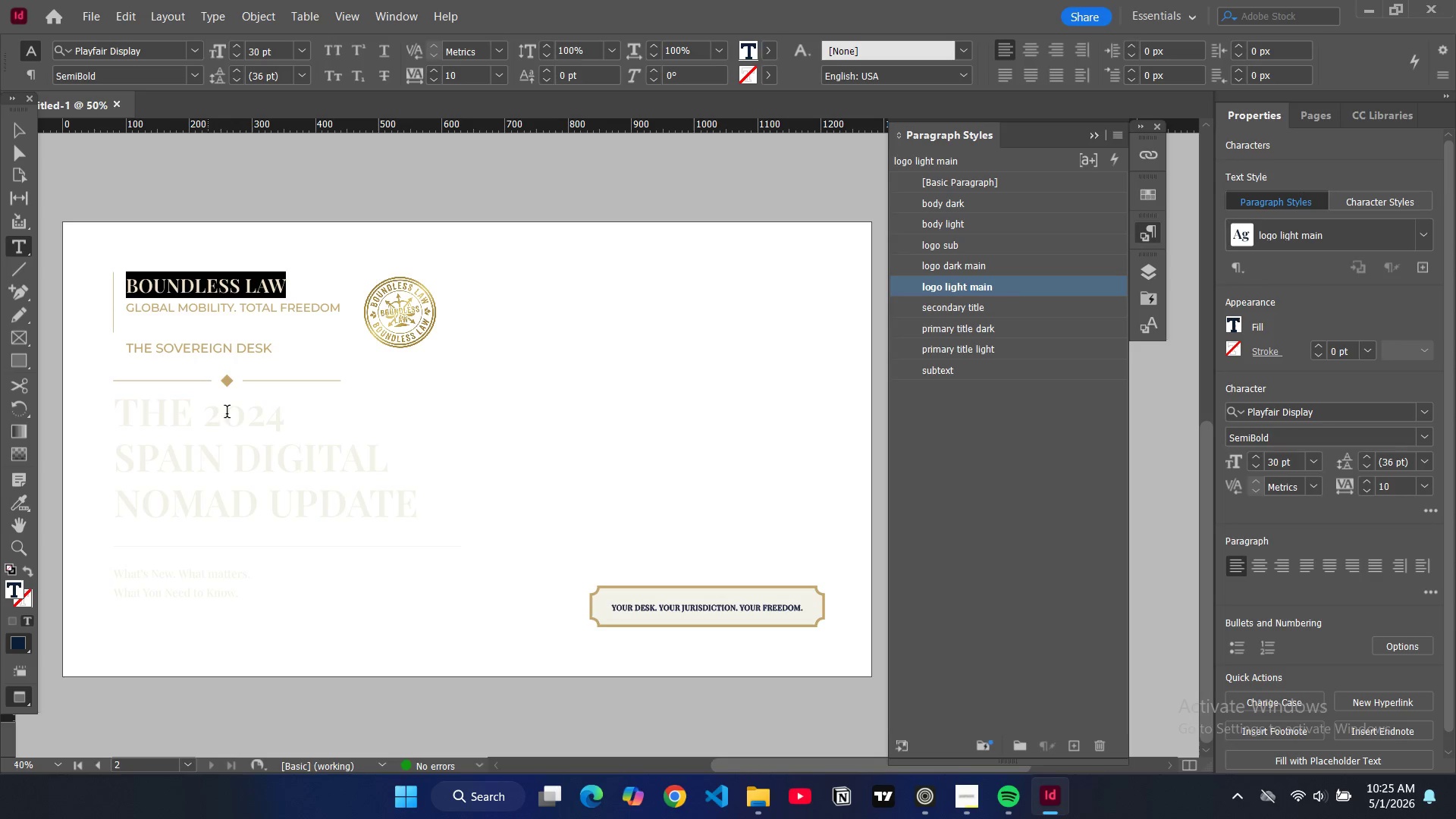 
double_click([252, 424])
 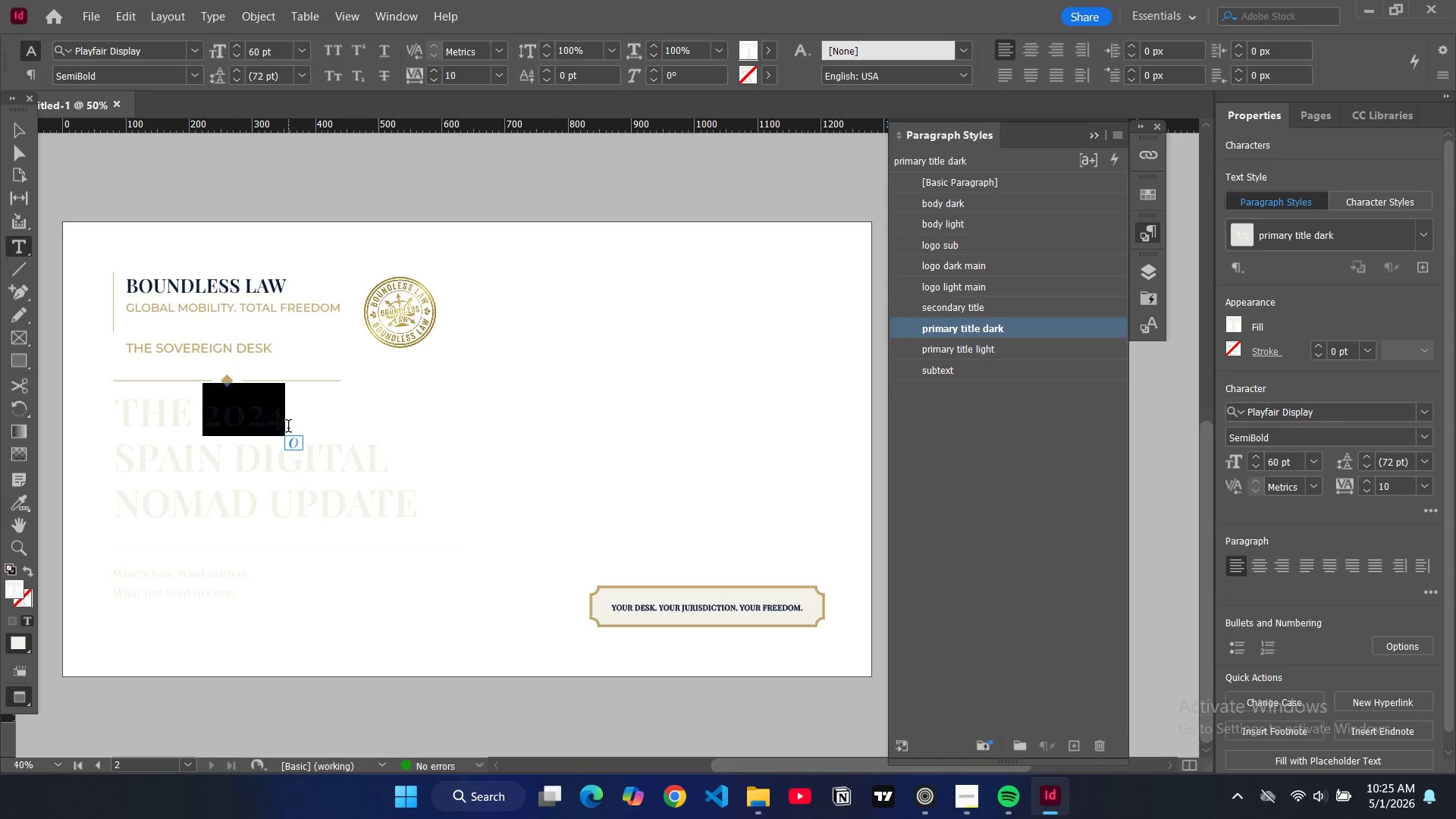 
key(Control+A)
 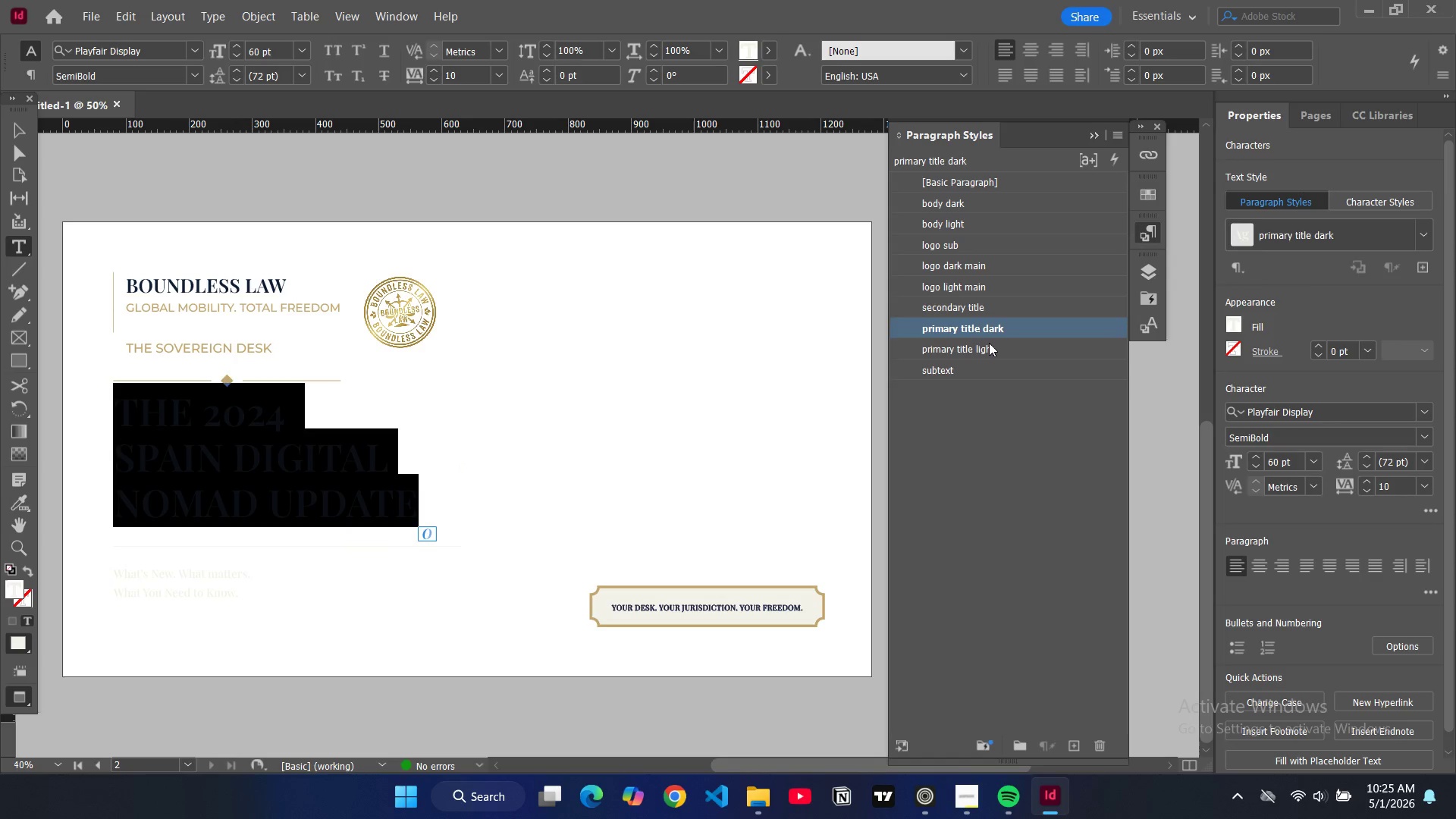 
left_click([987, 348])
 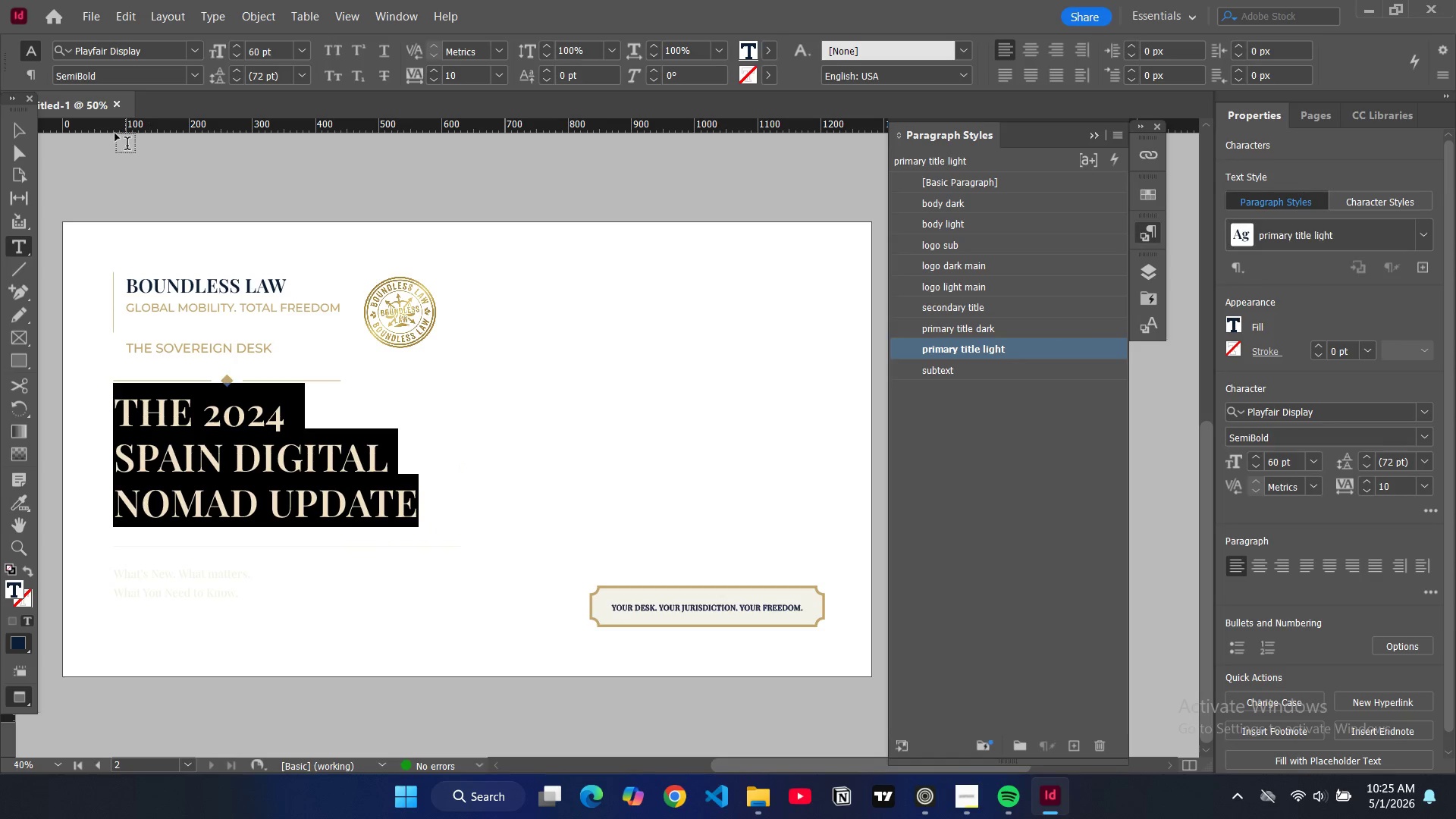 
left_click([11, 127])
 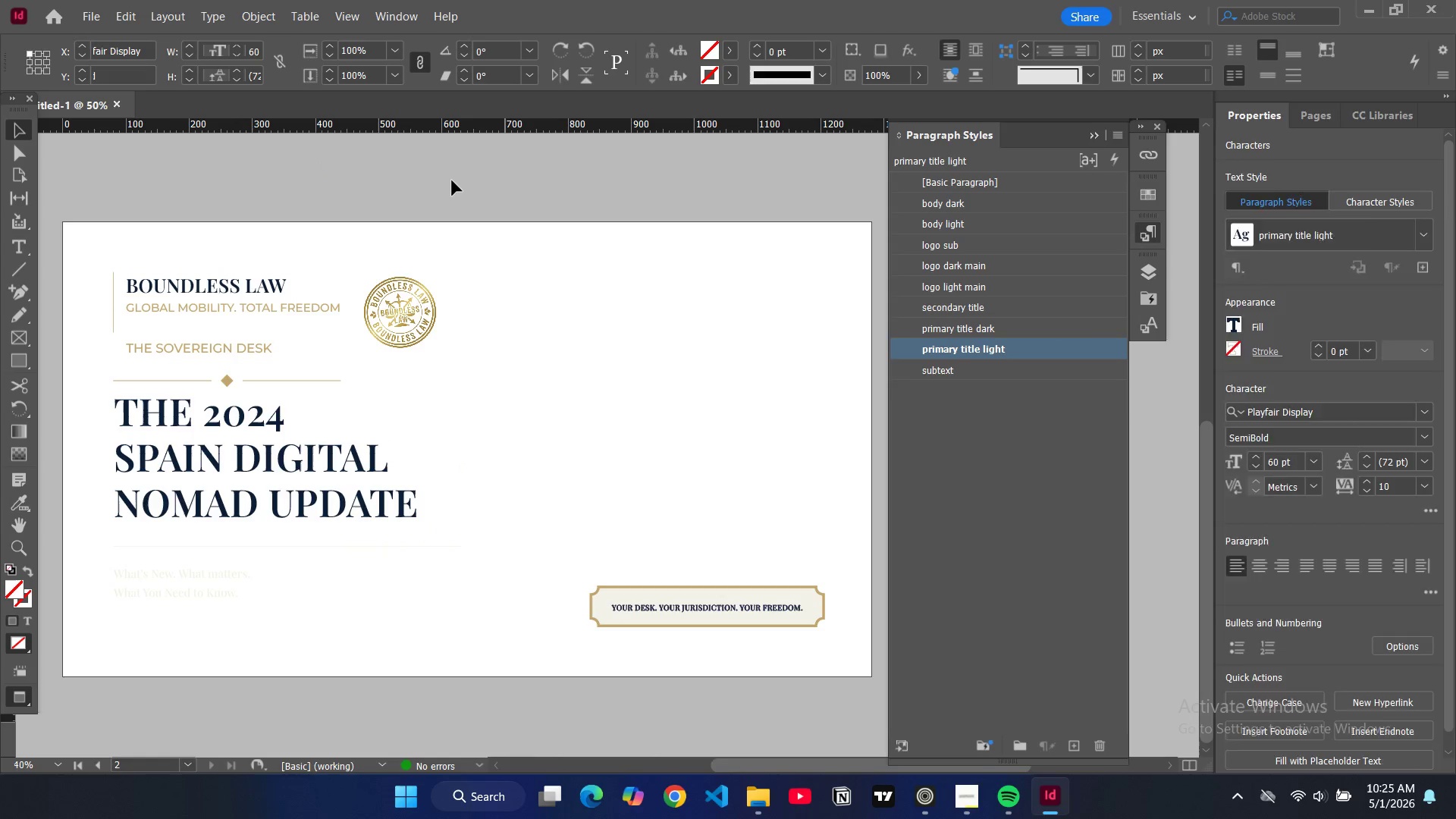 
left_click([453, 180])
 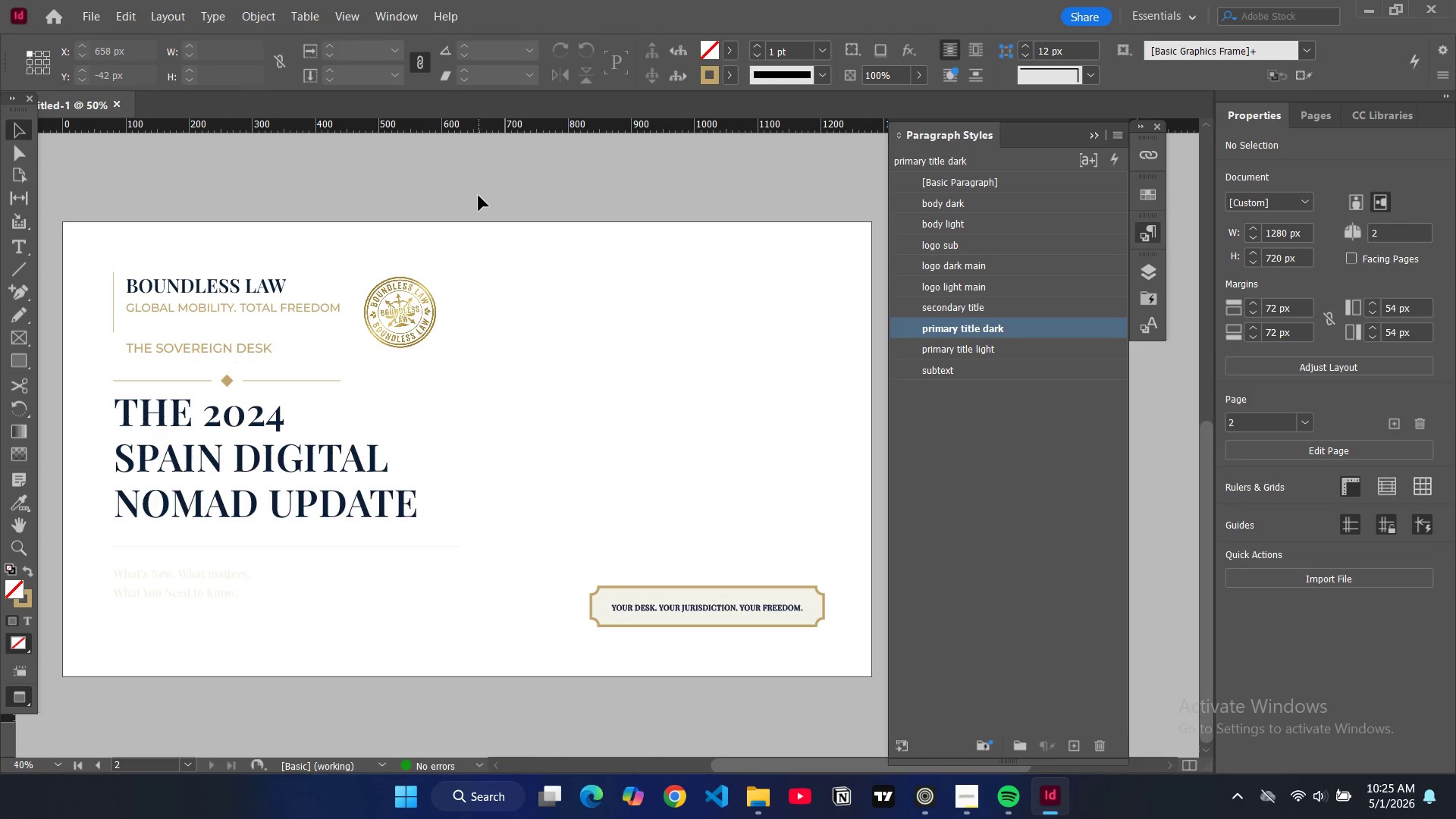 
wait(8.16)
 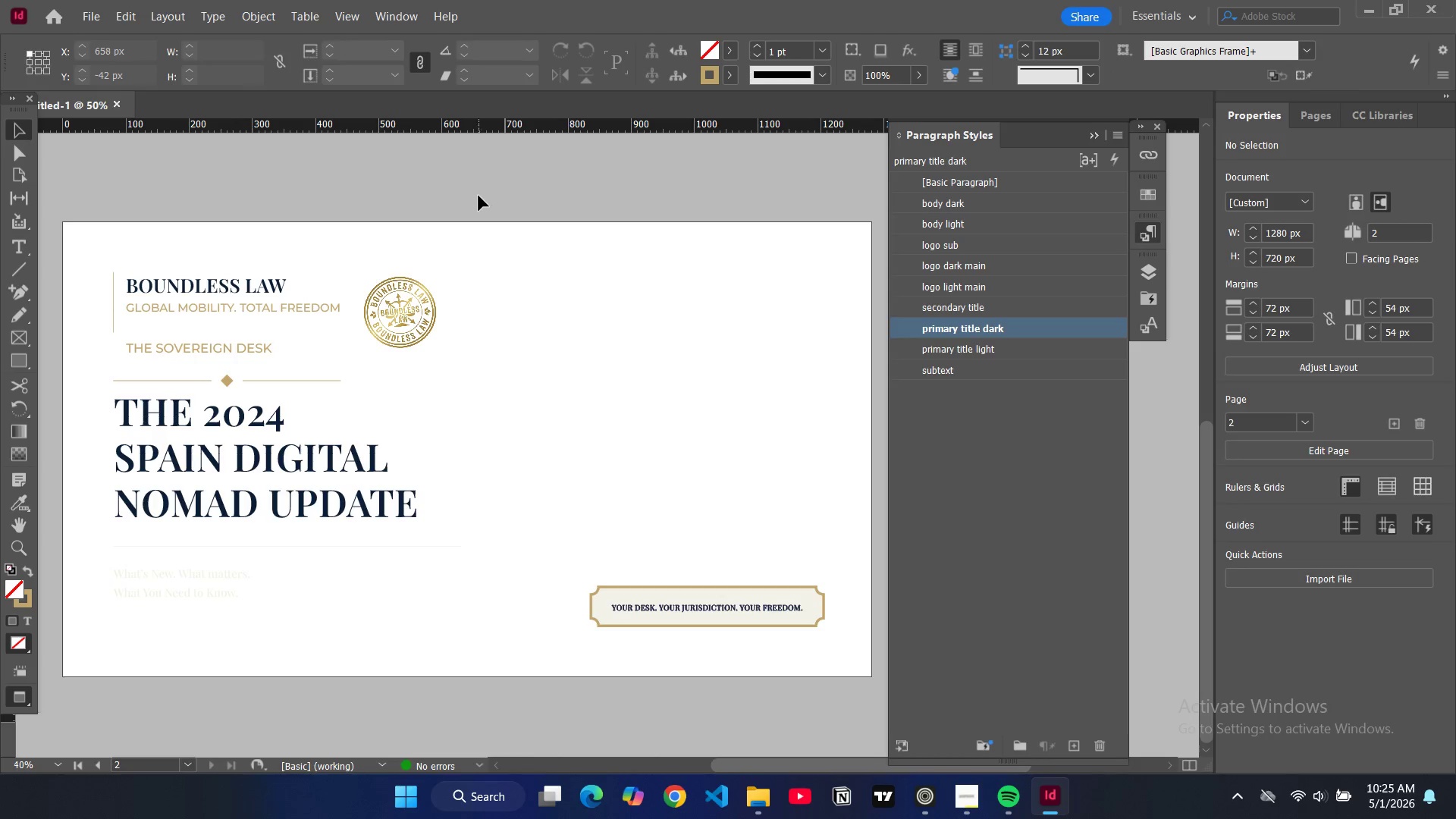 
left_click([328, 441])
 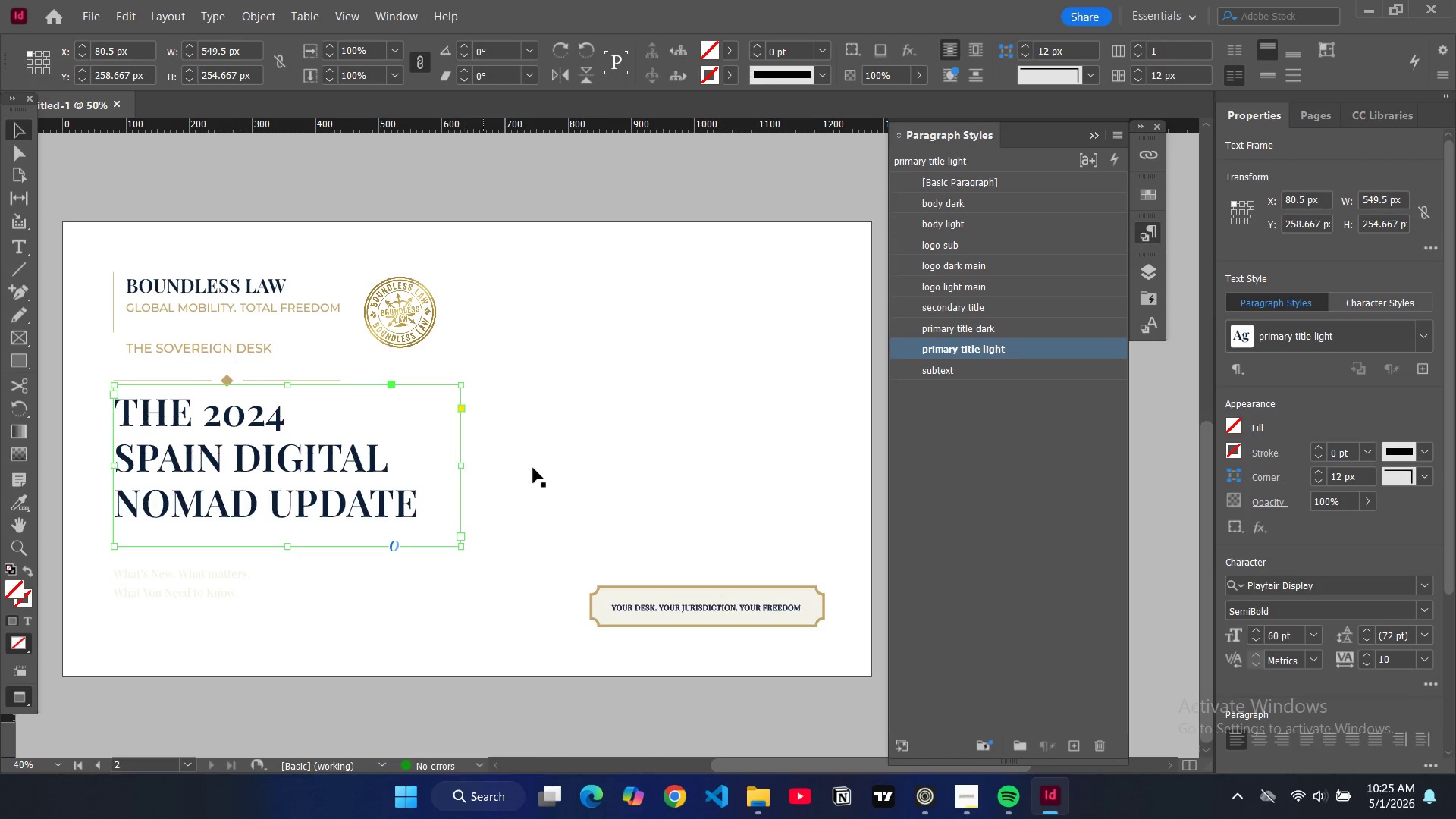 
left_click([555, 469])
 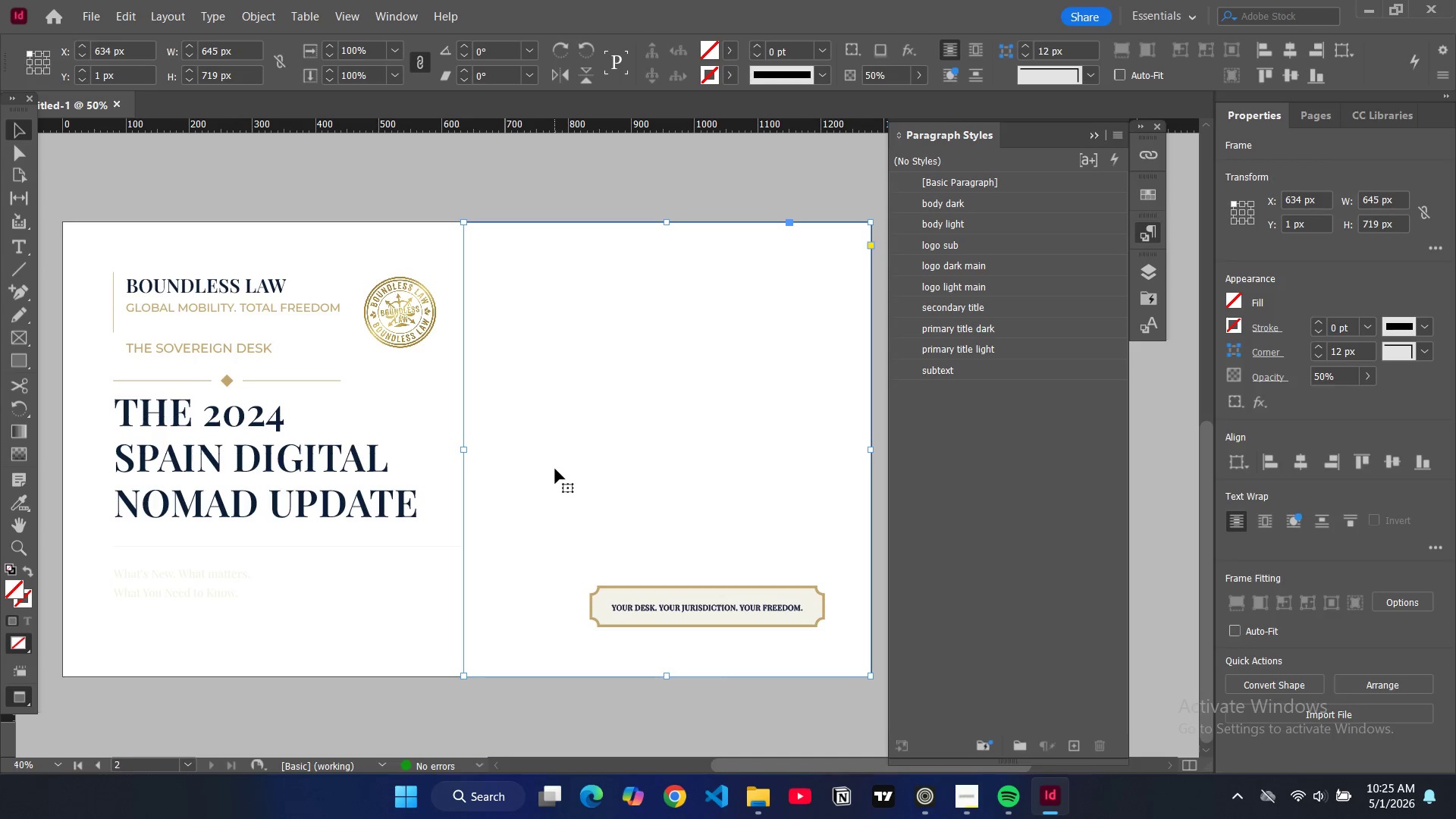 
key(Backspace)
 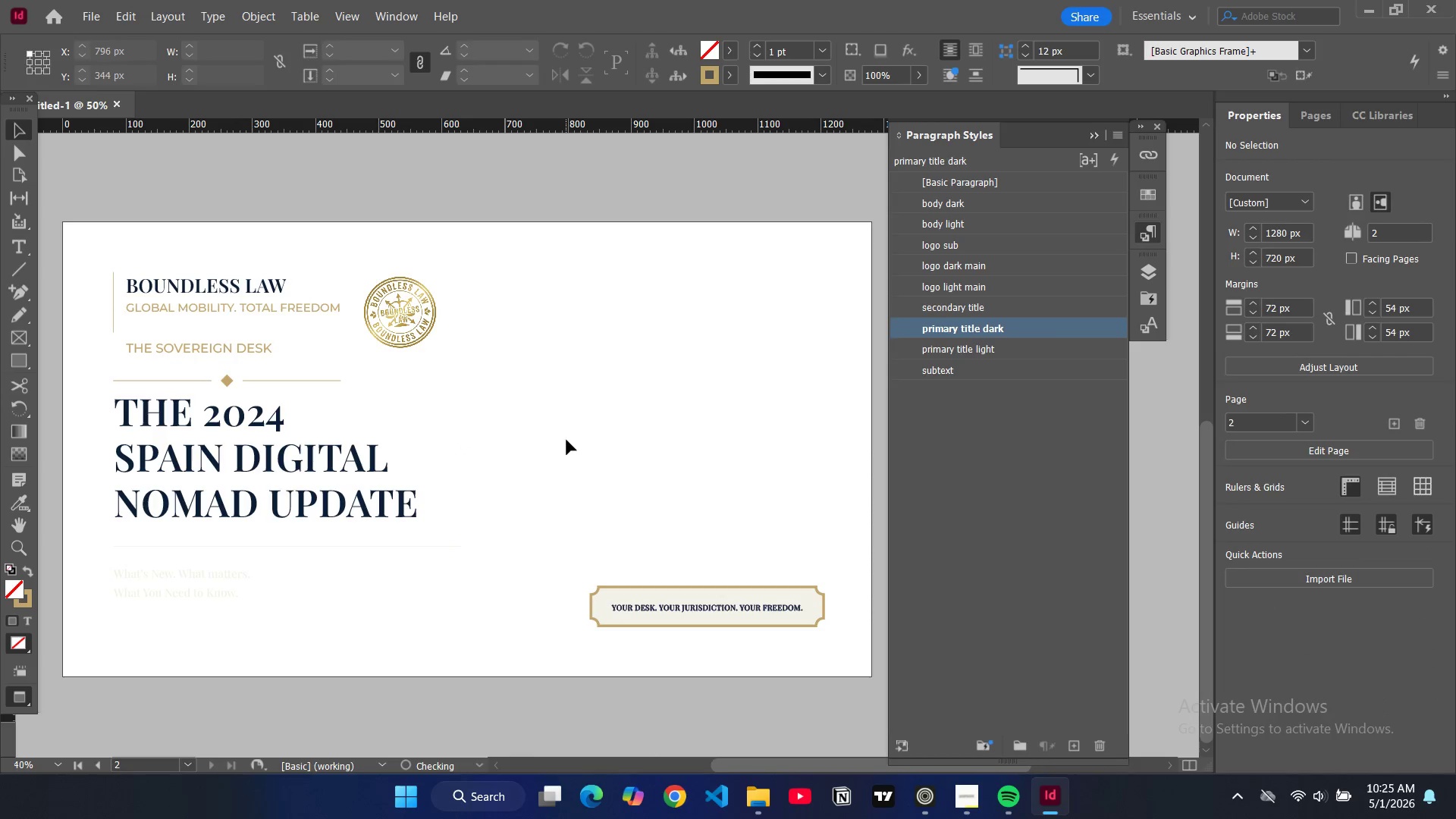 
key(W)
 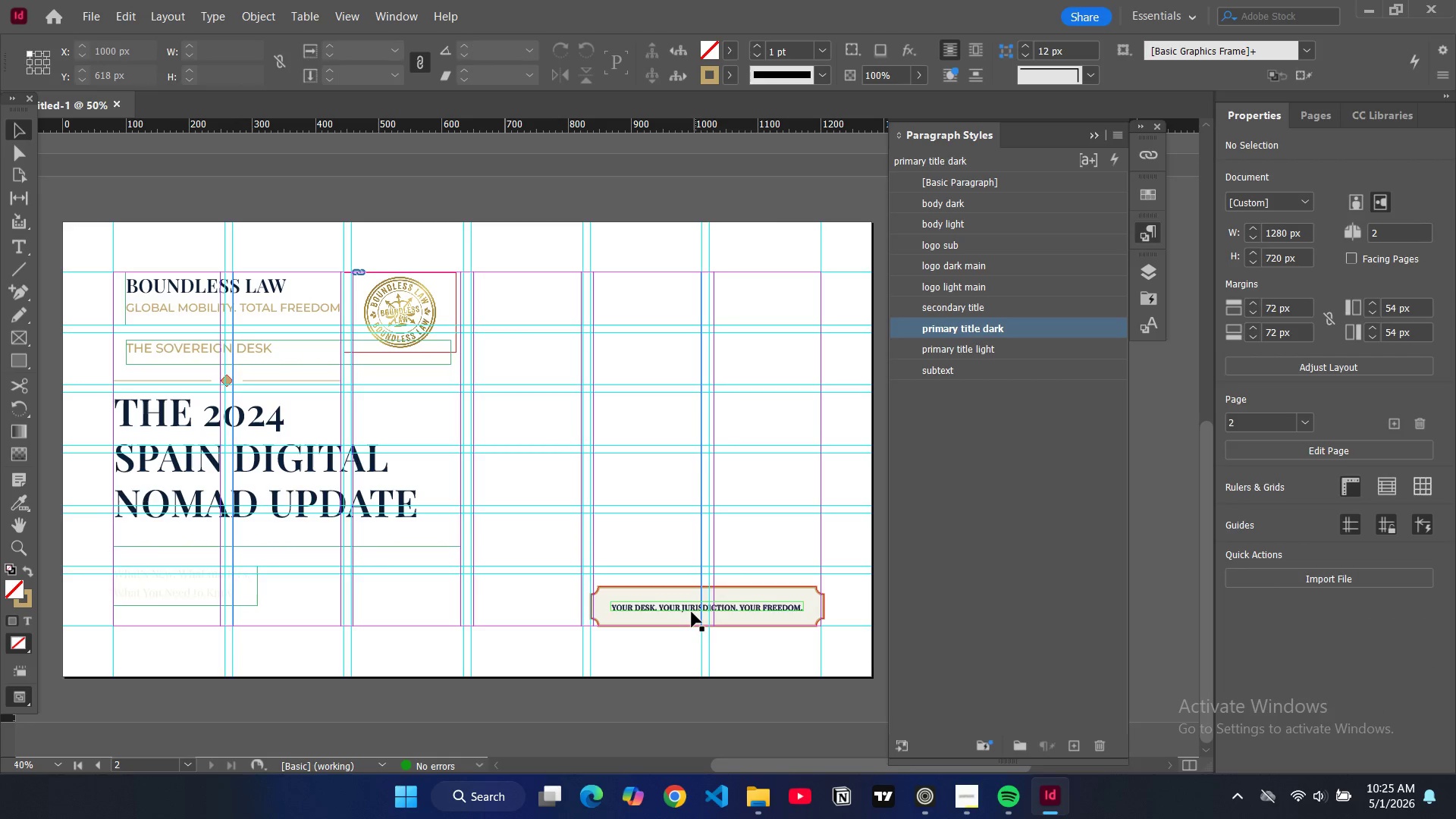 
left_click([687, 614])
 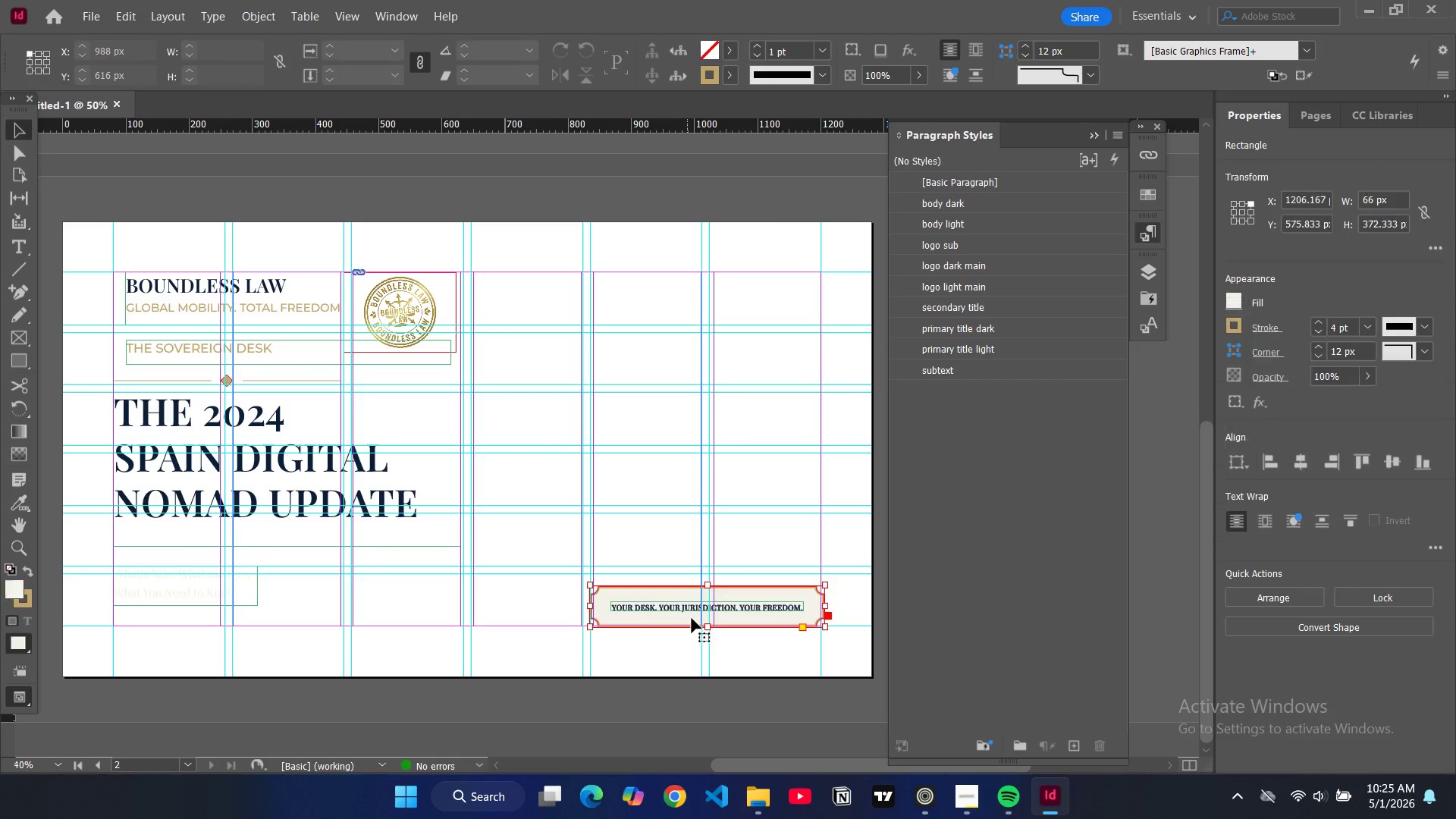 
left_click_drag(start_coordinate=[692, 617], to_coordinate=[692, 621])
 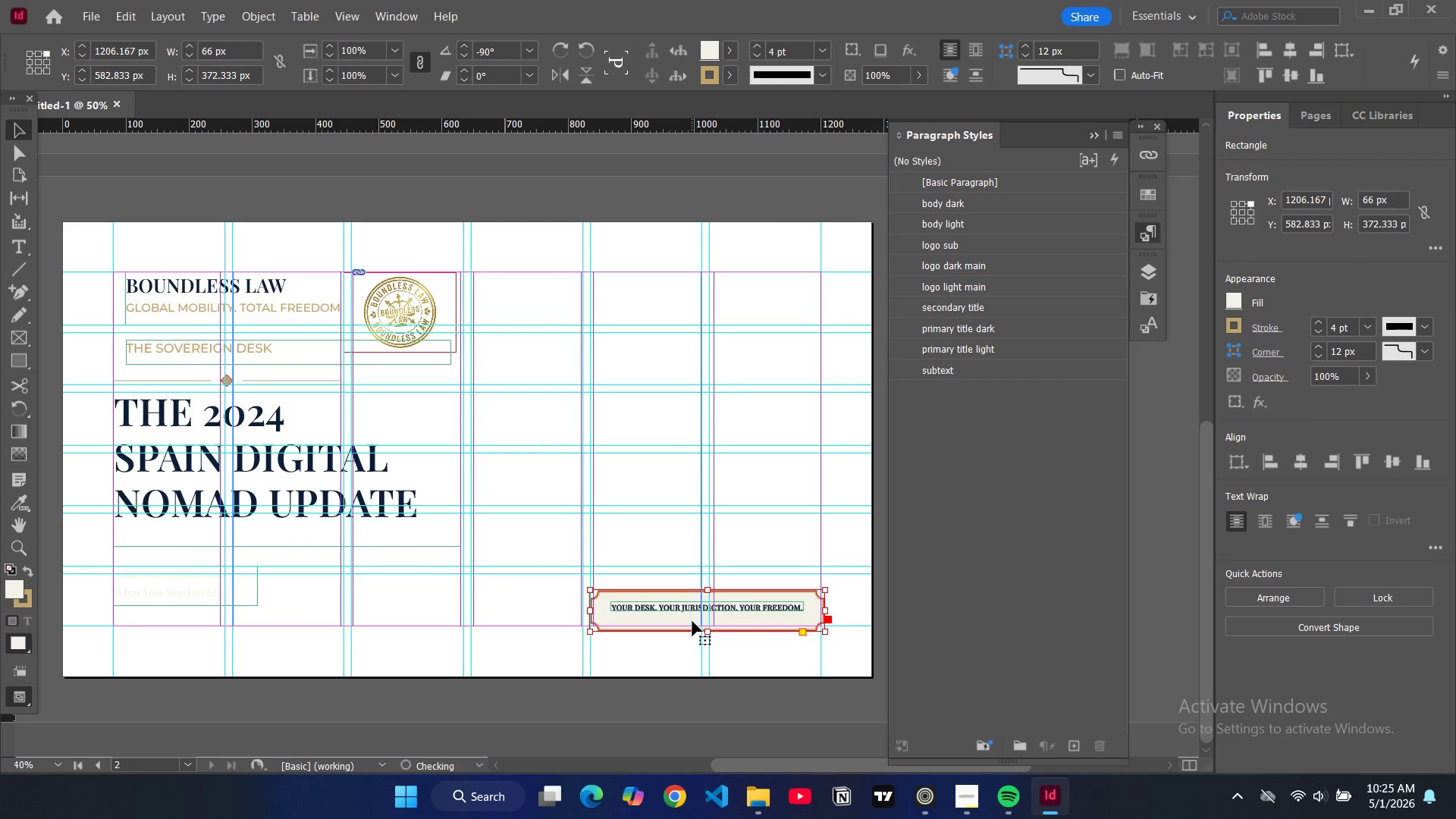 
key(Control+Z)
 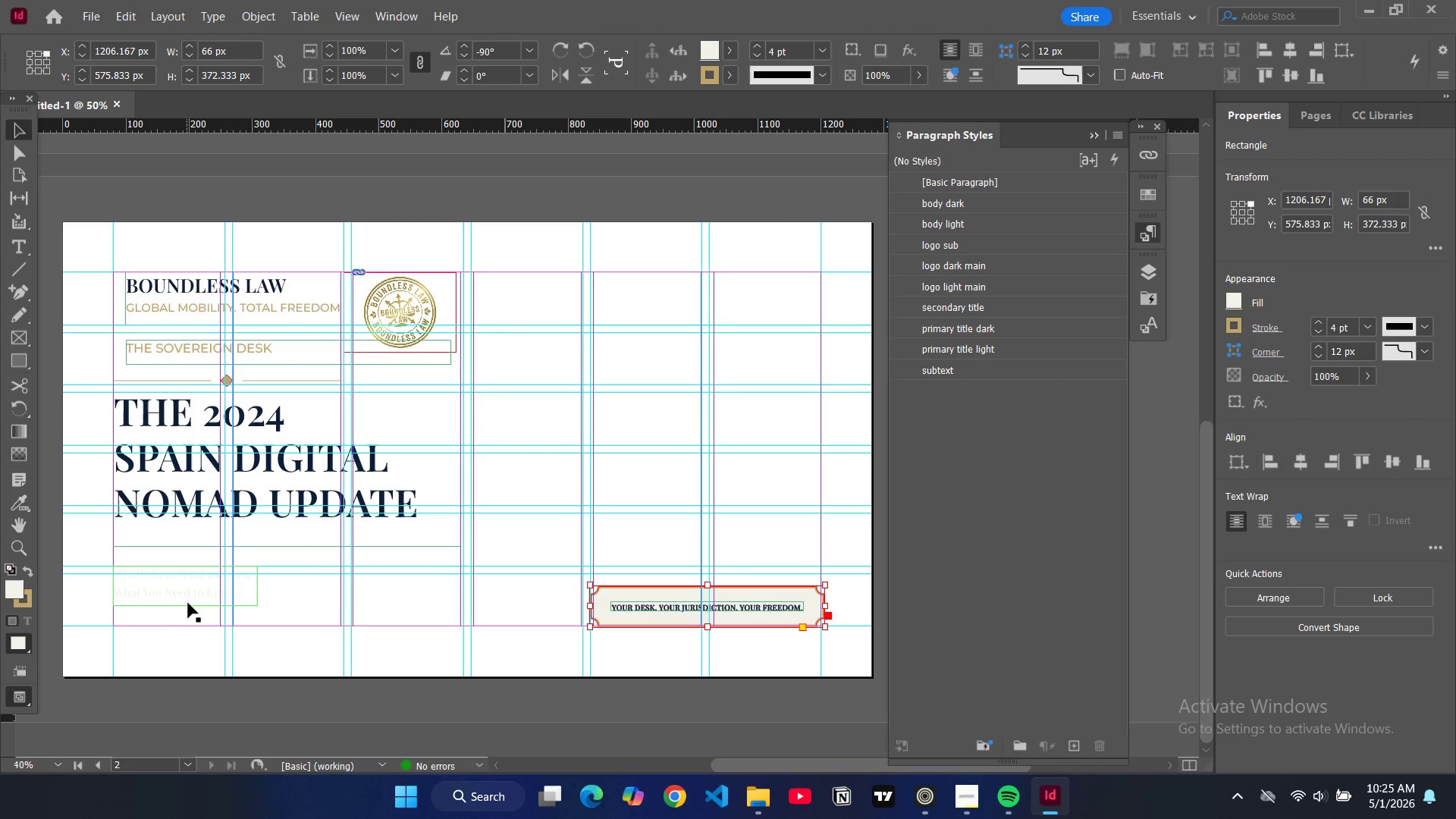 
left_click([190, 593])
 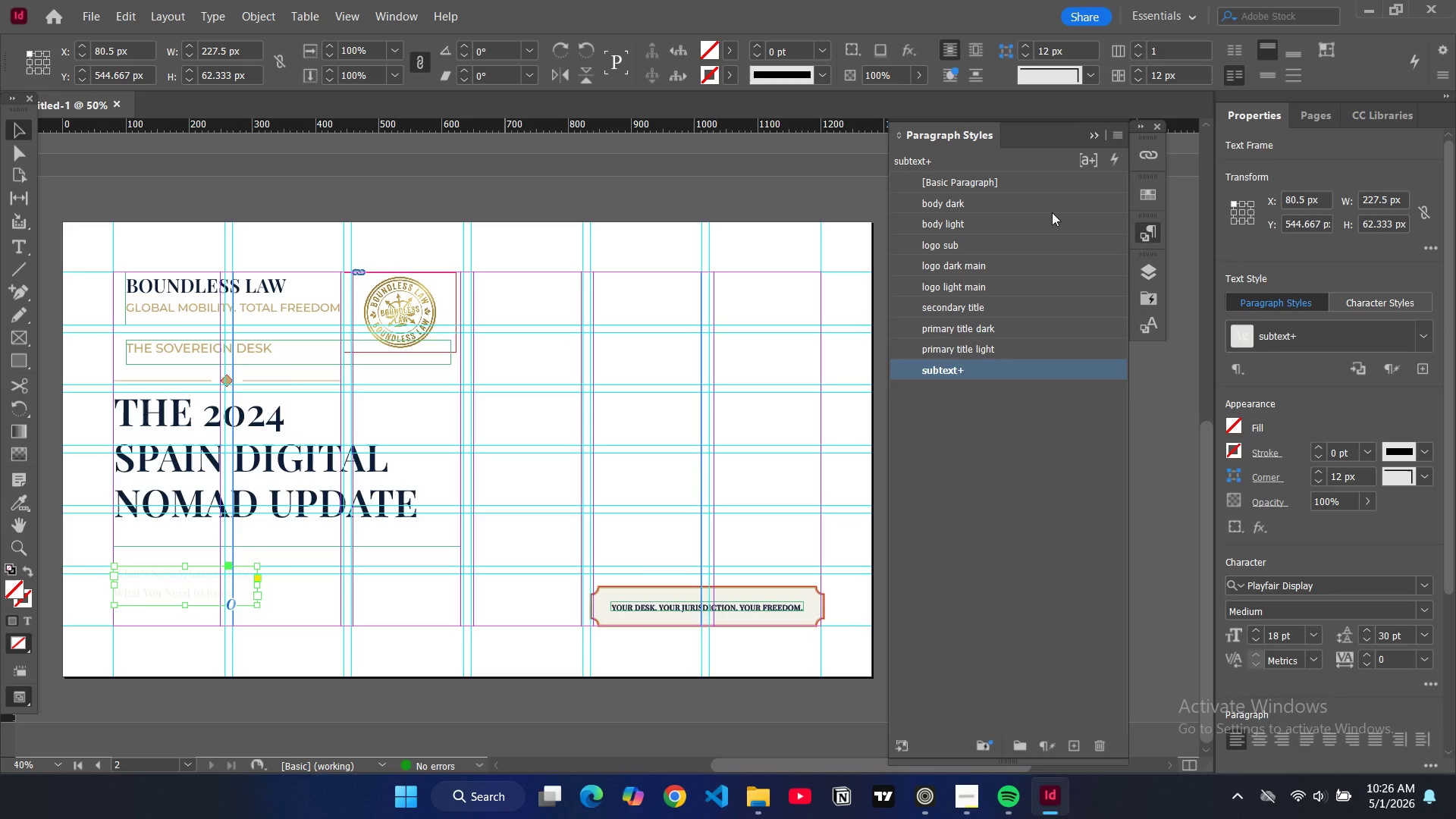 
wait(6.55)
 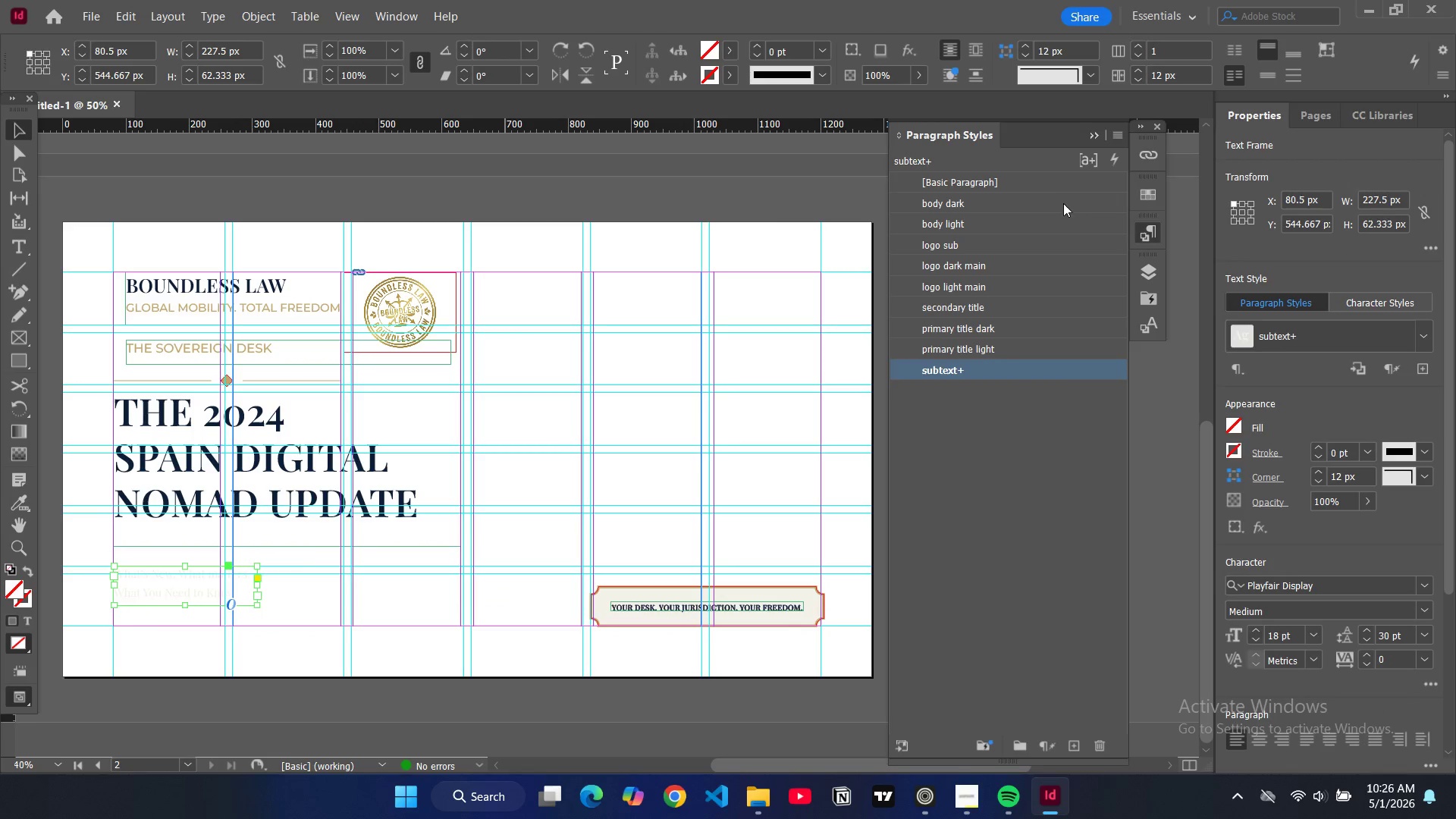 
left_click([1120, 140])
 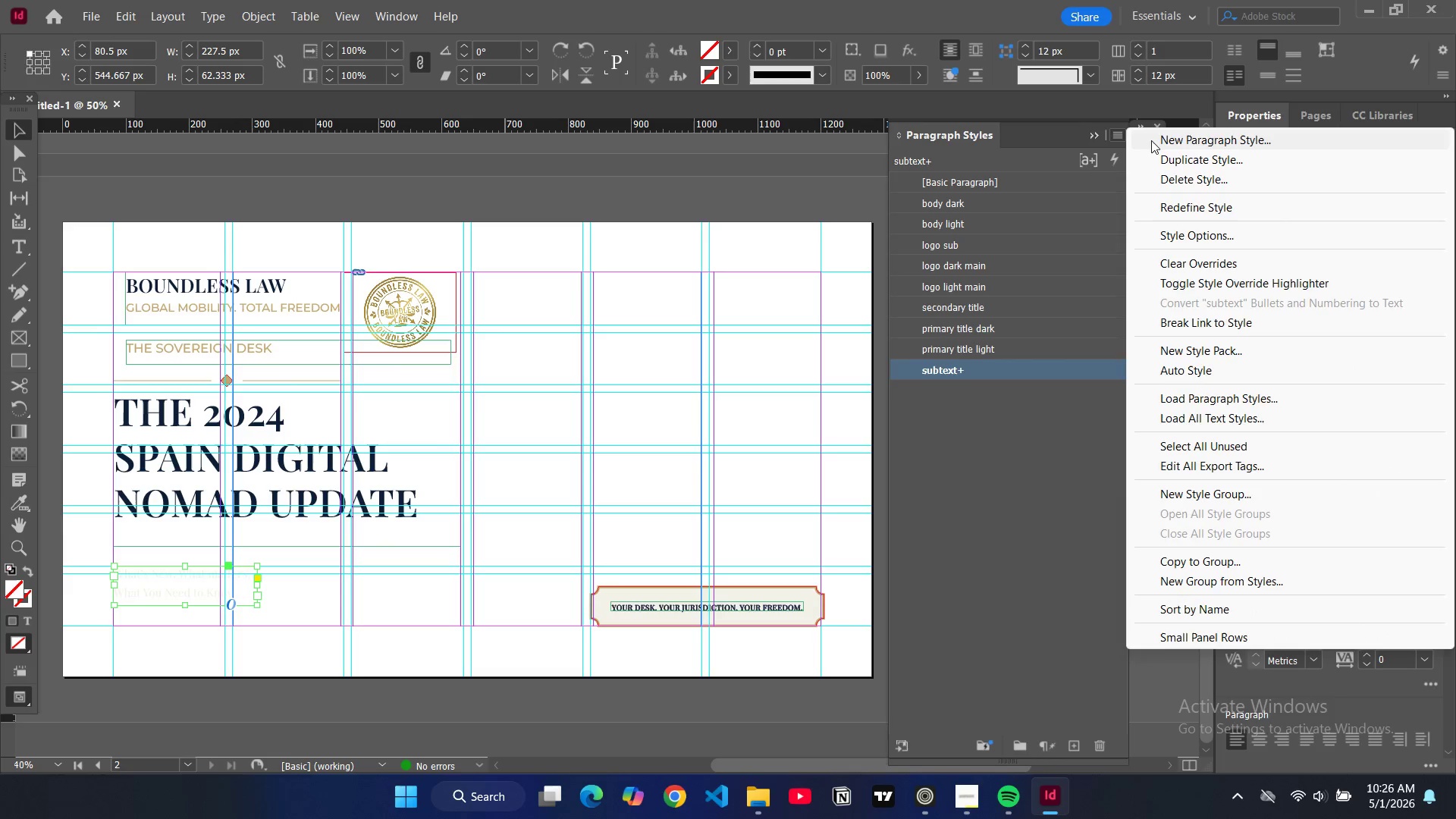 
double_click([1153, 139])
 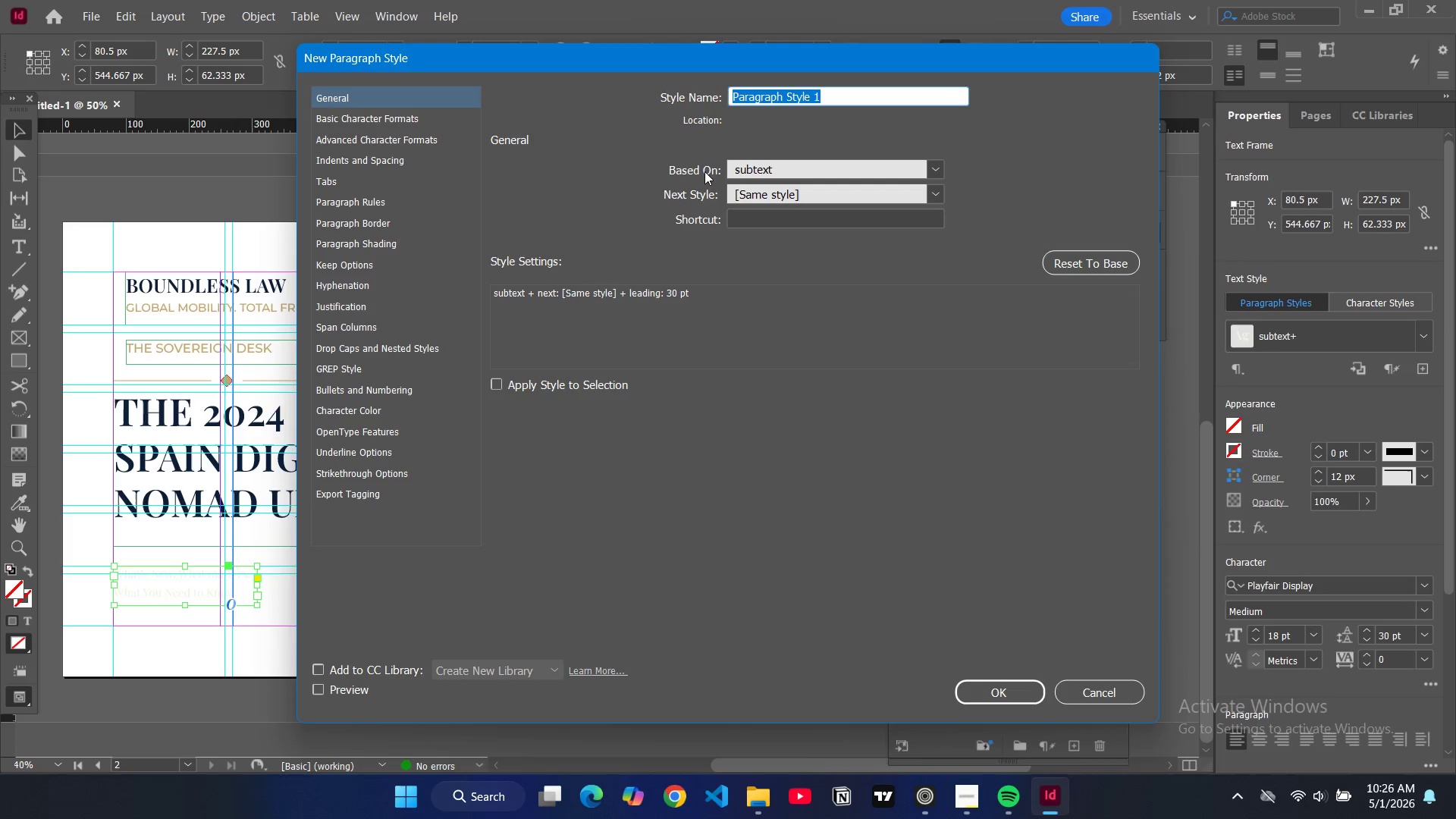 
type(SUBTEXT LIGHT)
 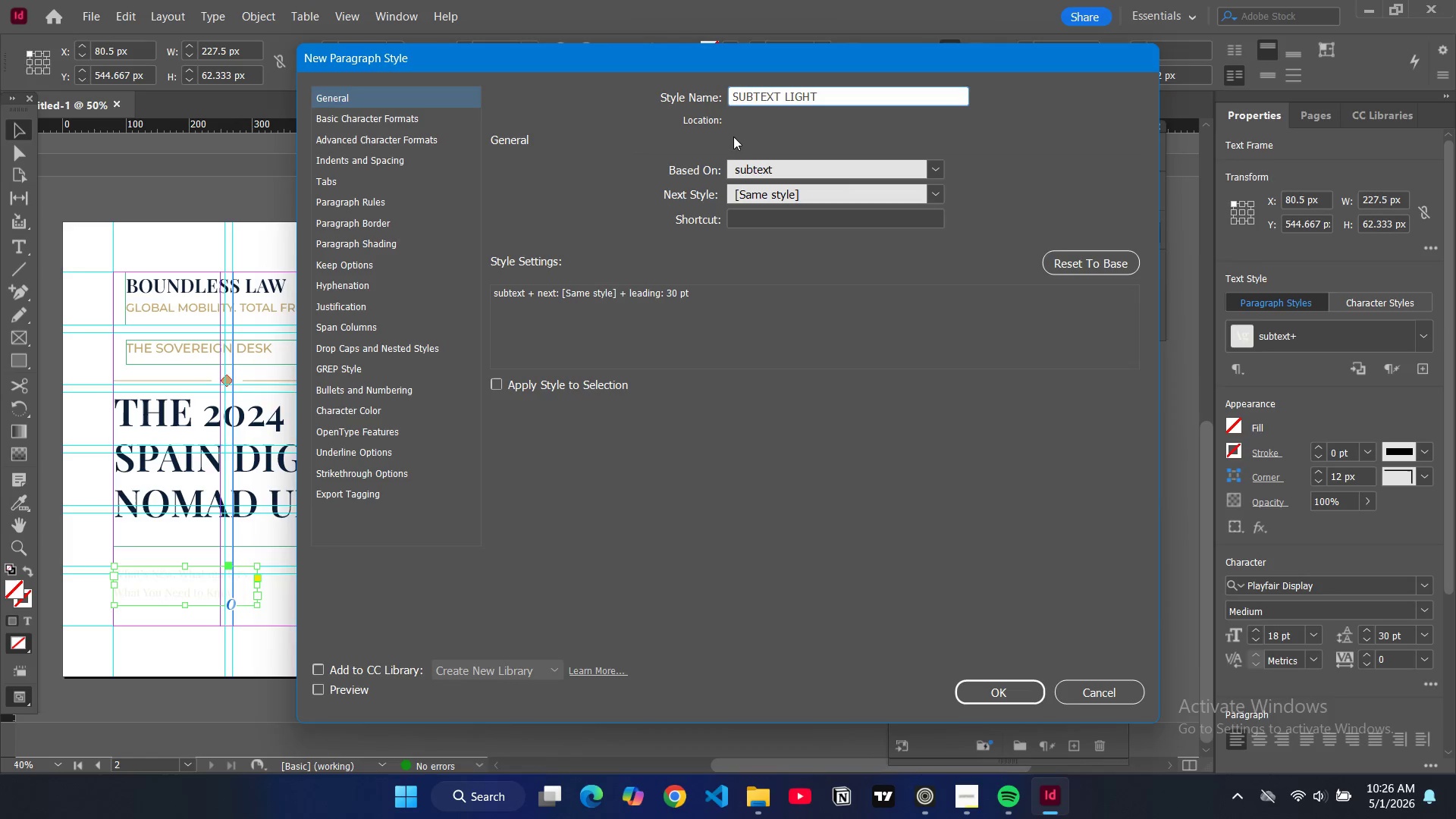 
key(Control+ControlLeft)
 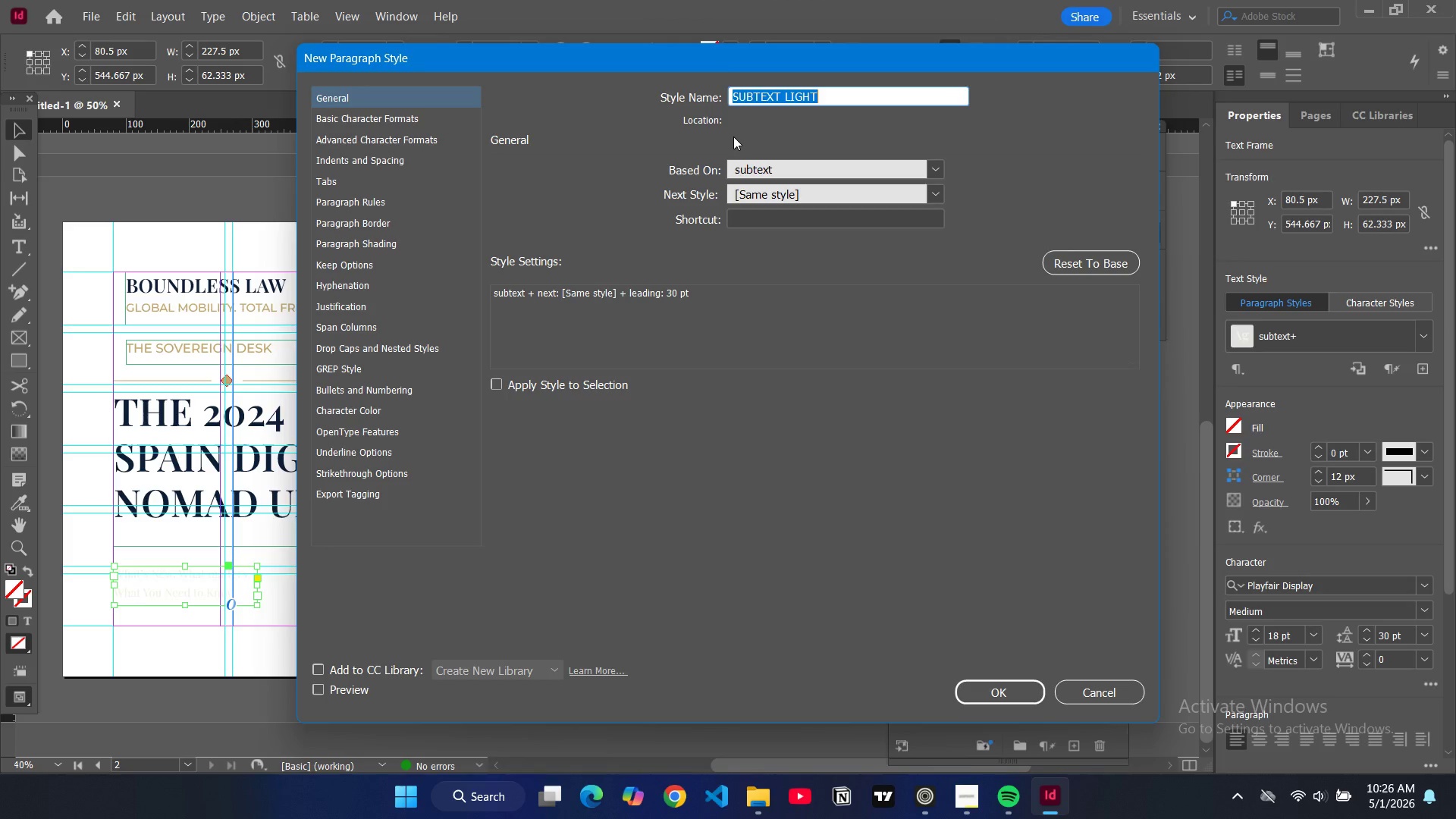 
key(Control+A)
 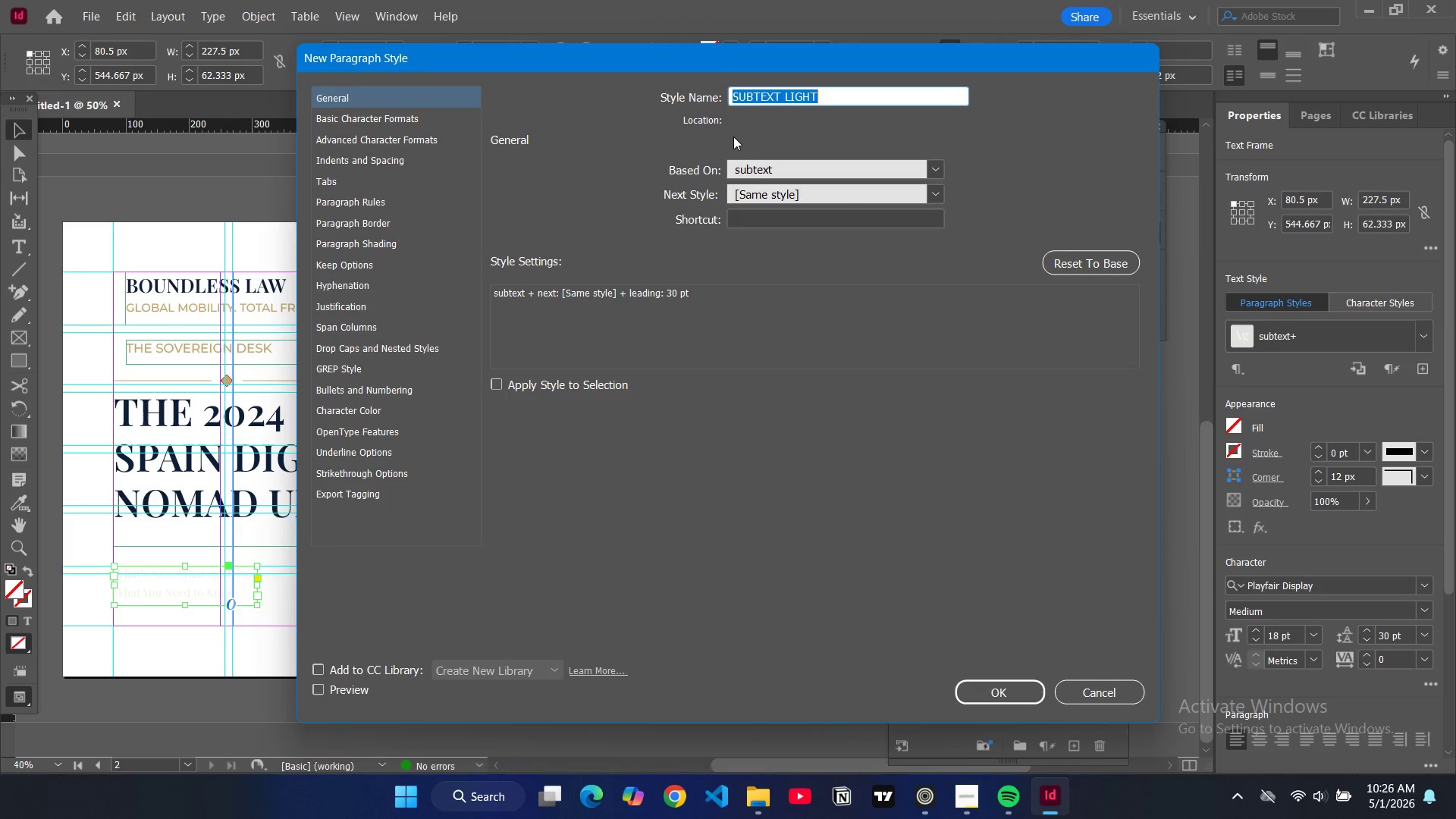 
type(subtext light)
 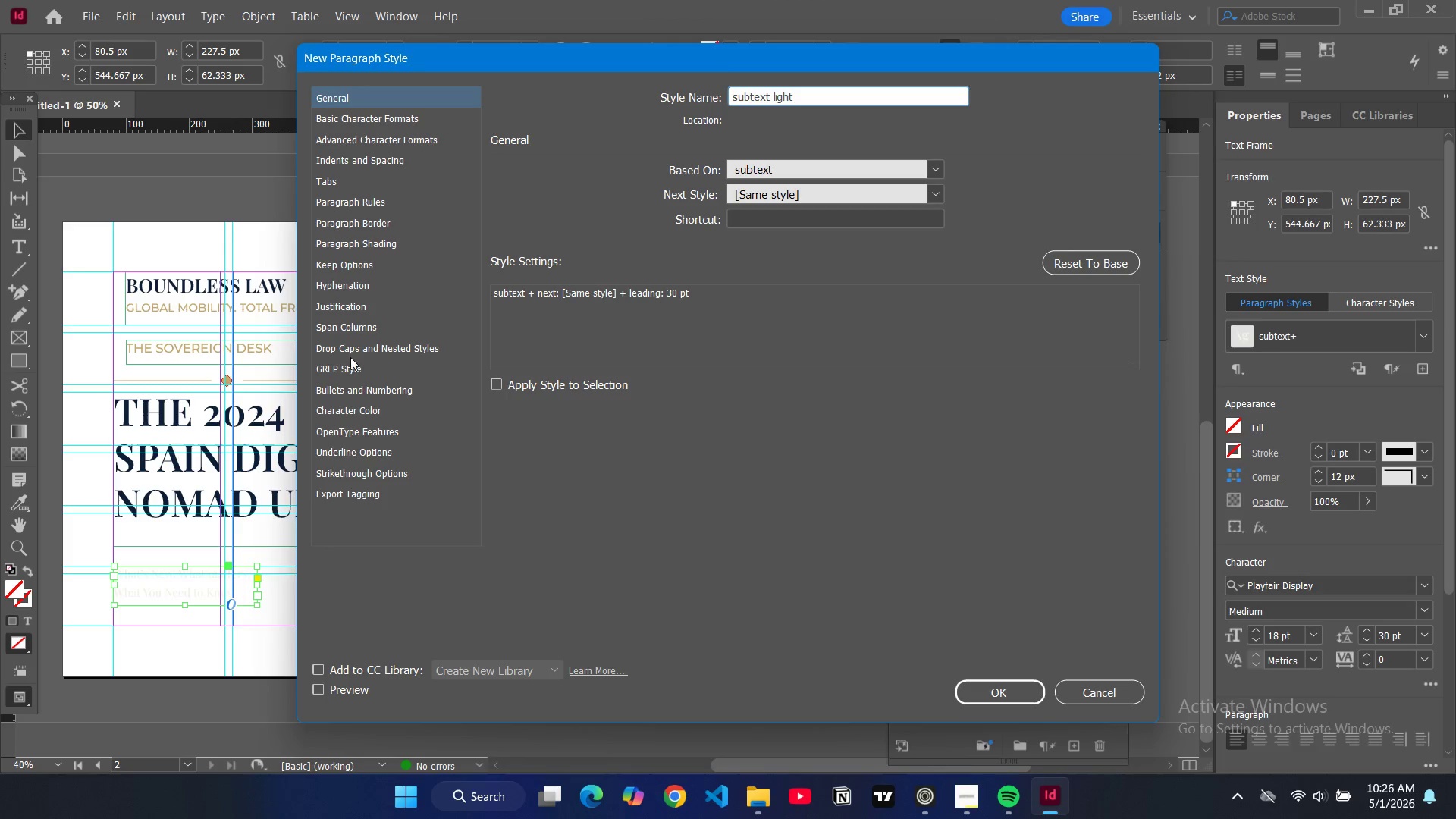 
left_click([354, 411])
 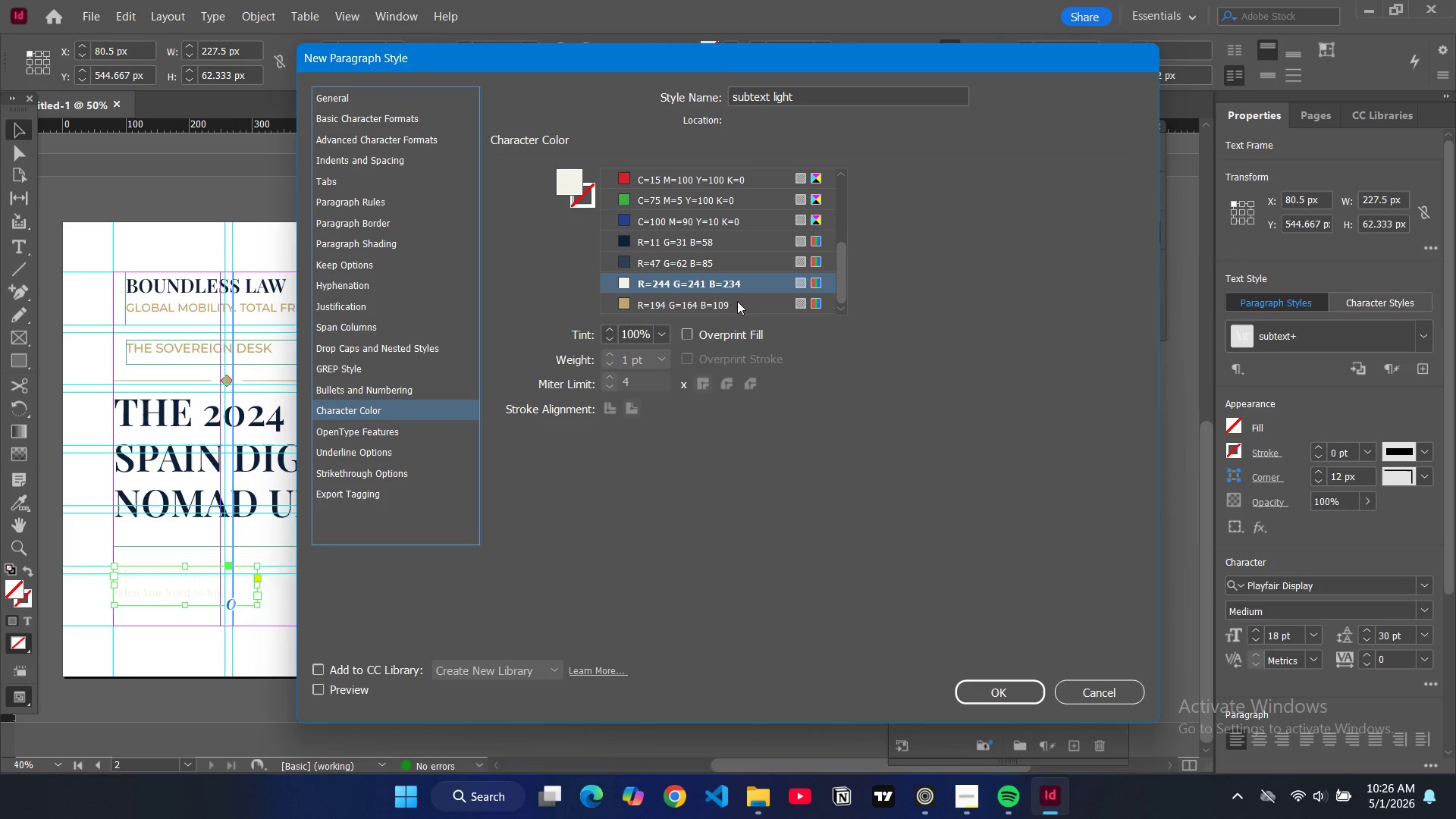 
scroll: coordinate [770, 303], scroll_direction: down, amount: 4.0
 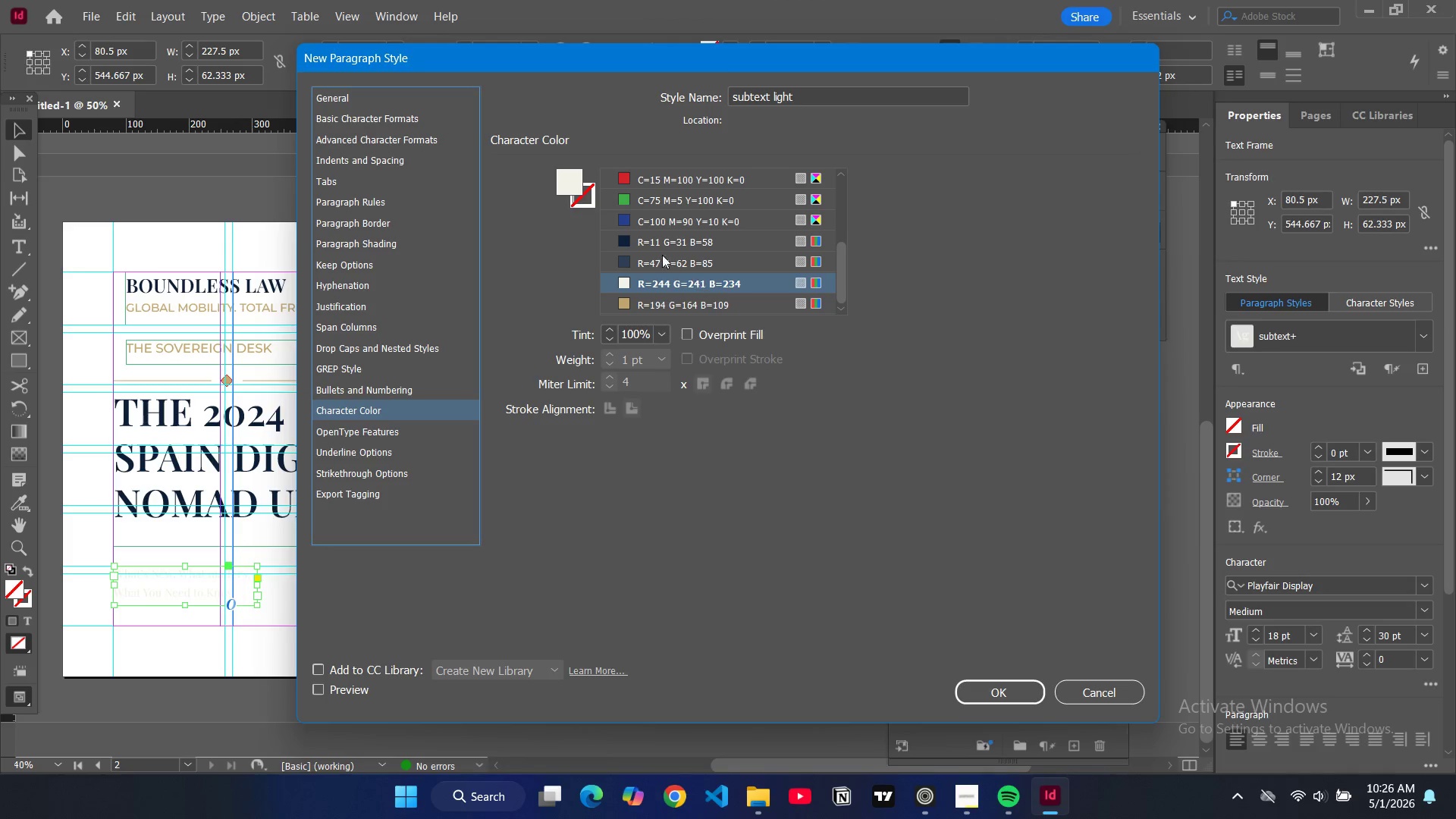 
mouse_move([662, 245])
 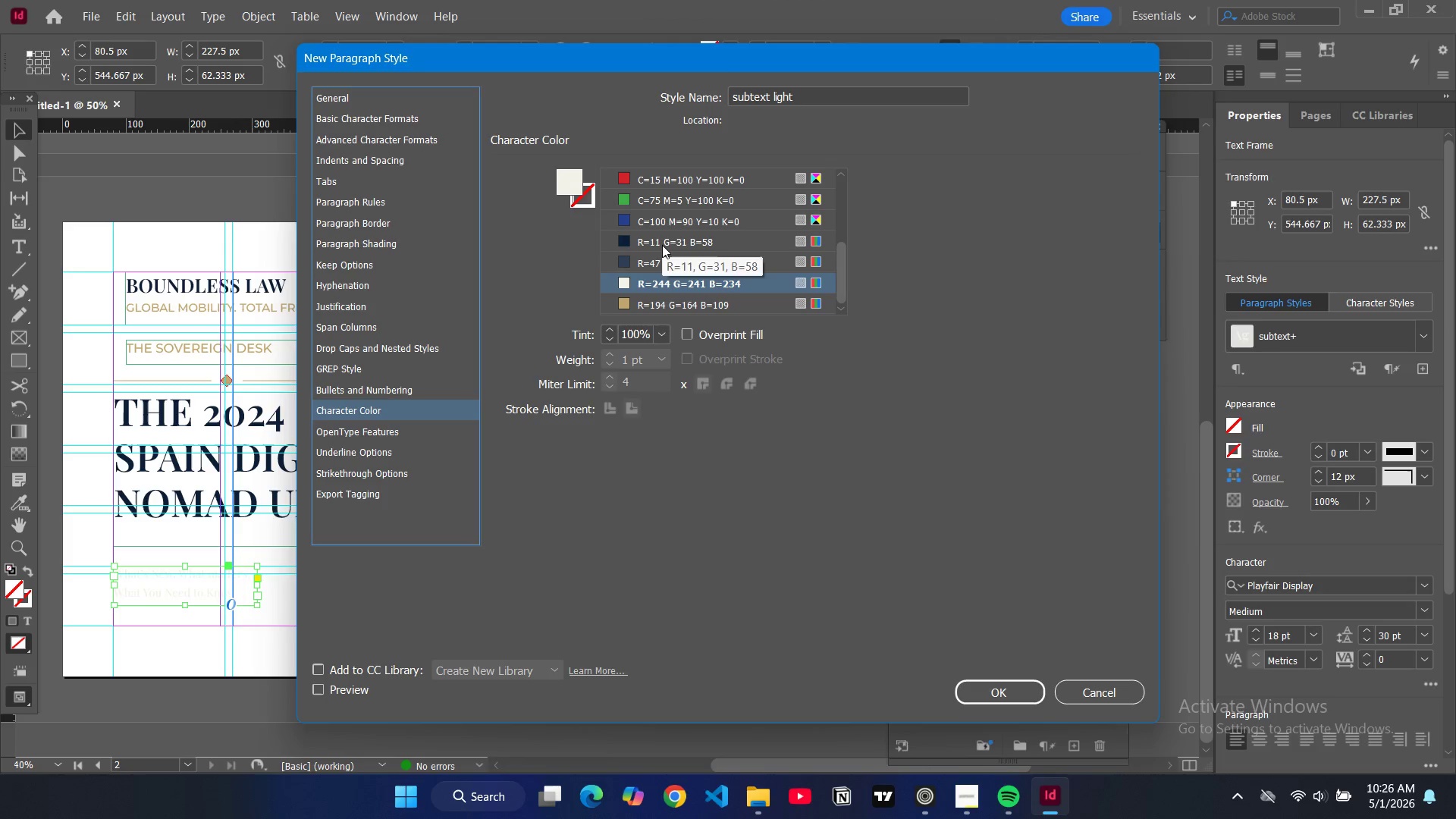 
left_click([662, 244])
 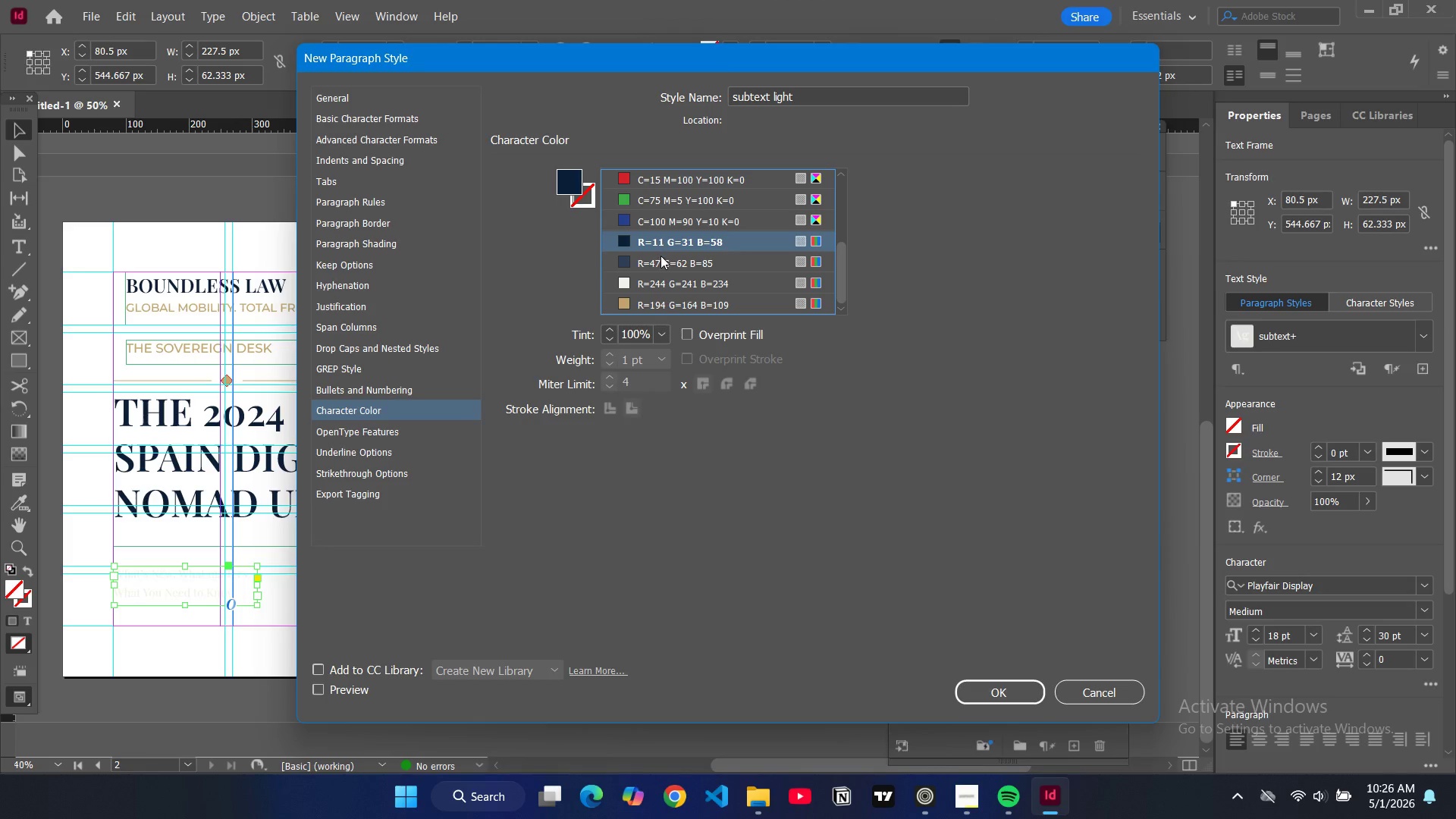 
left_click([660, 256])
 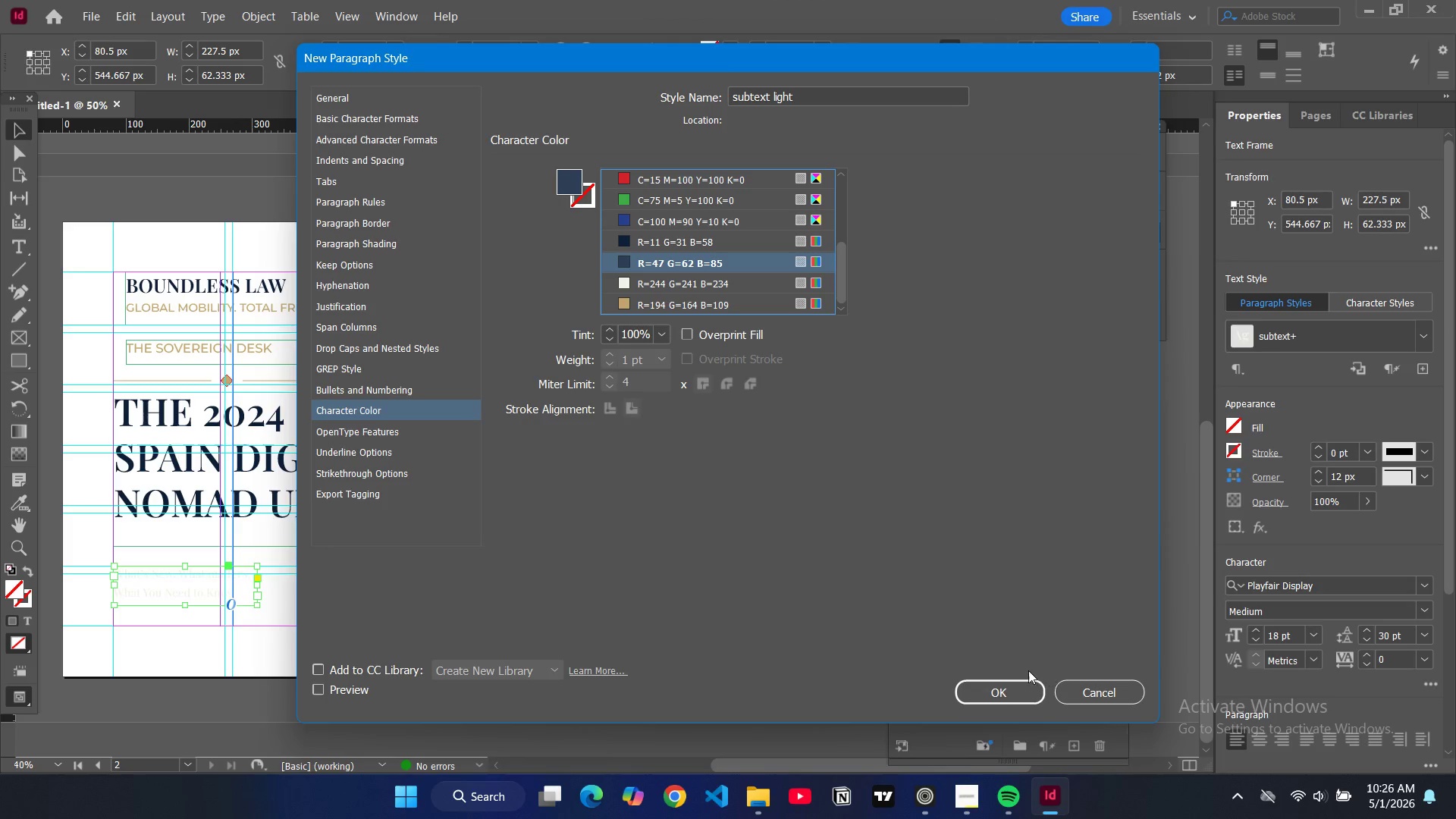 
left_click([1000, 694])
 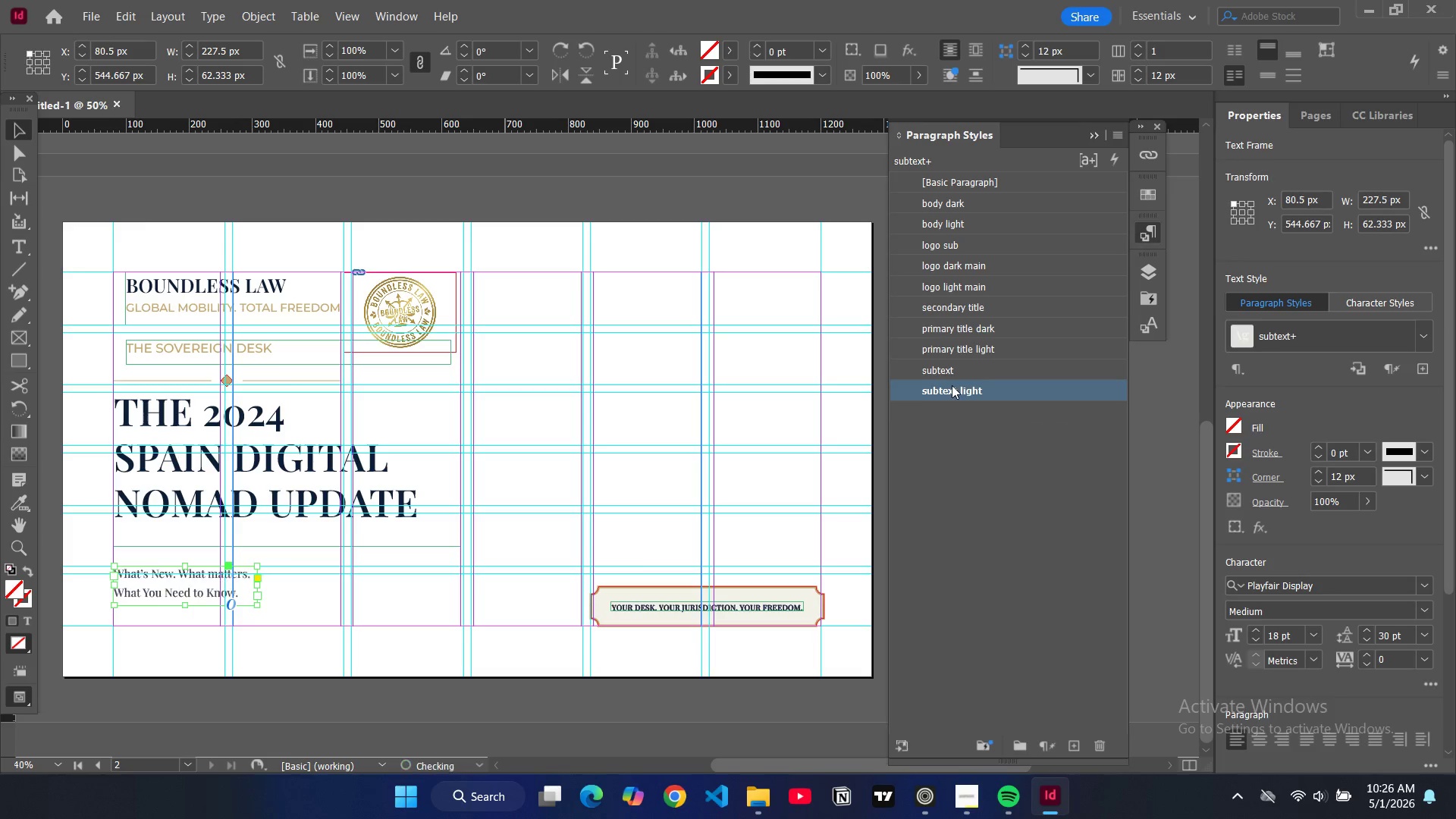 
left_click([348, 173])
 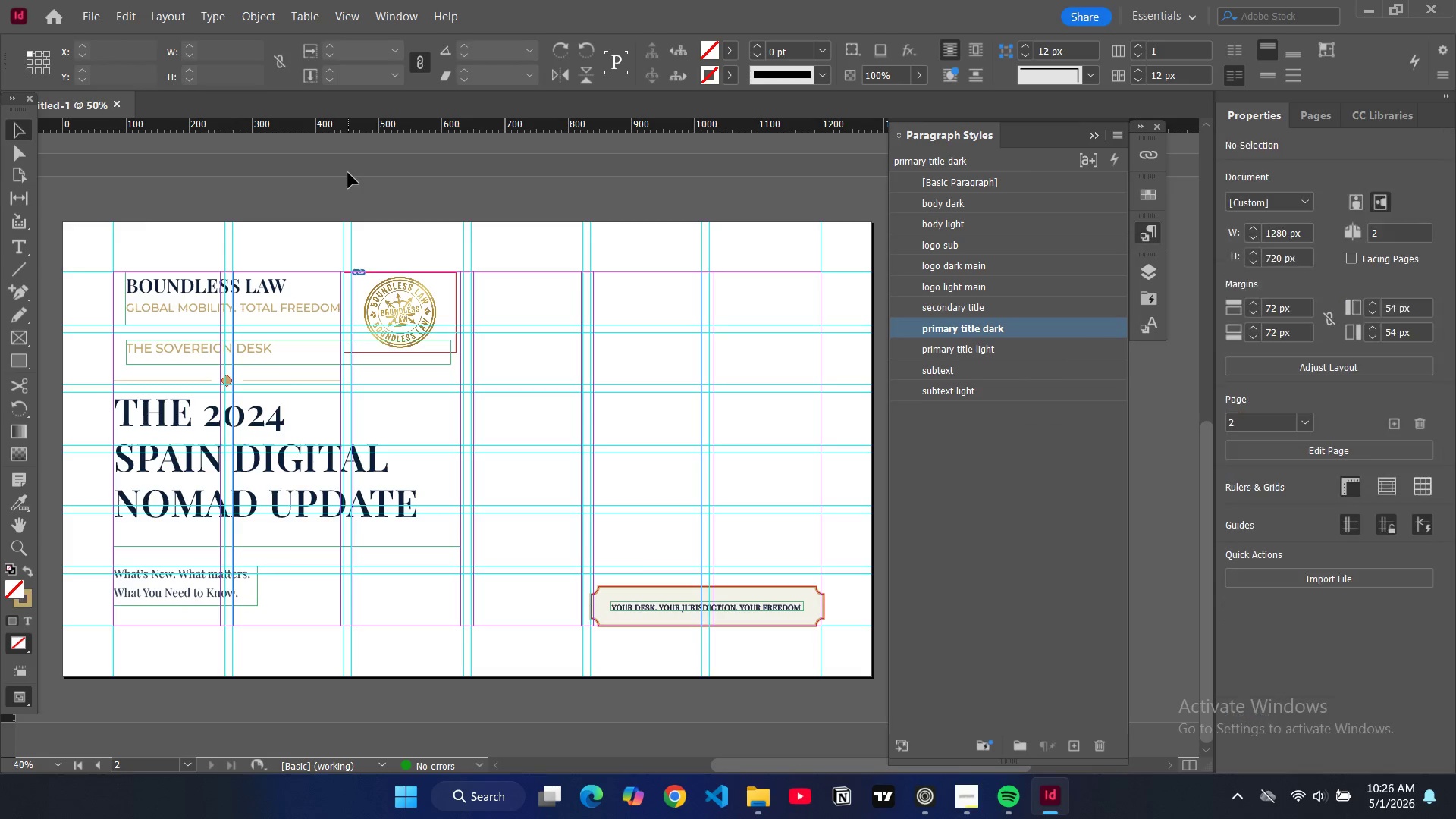 
key(W)
 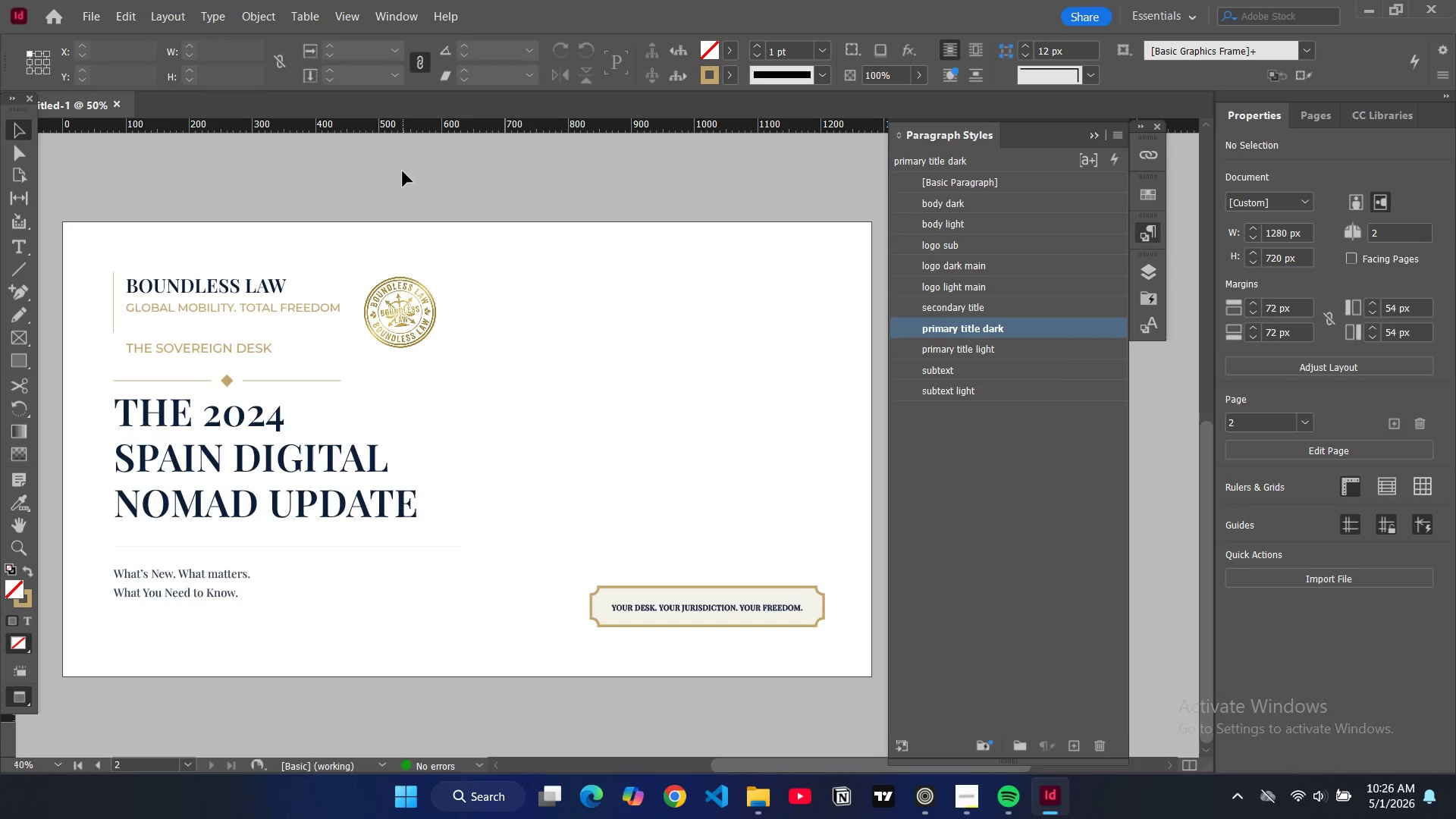 
key(W)
 